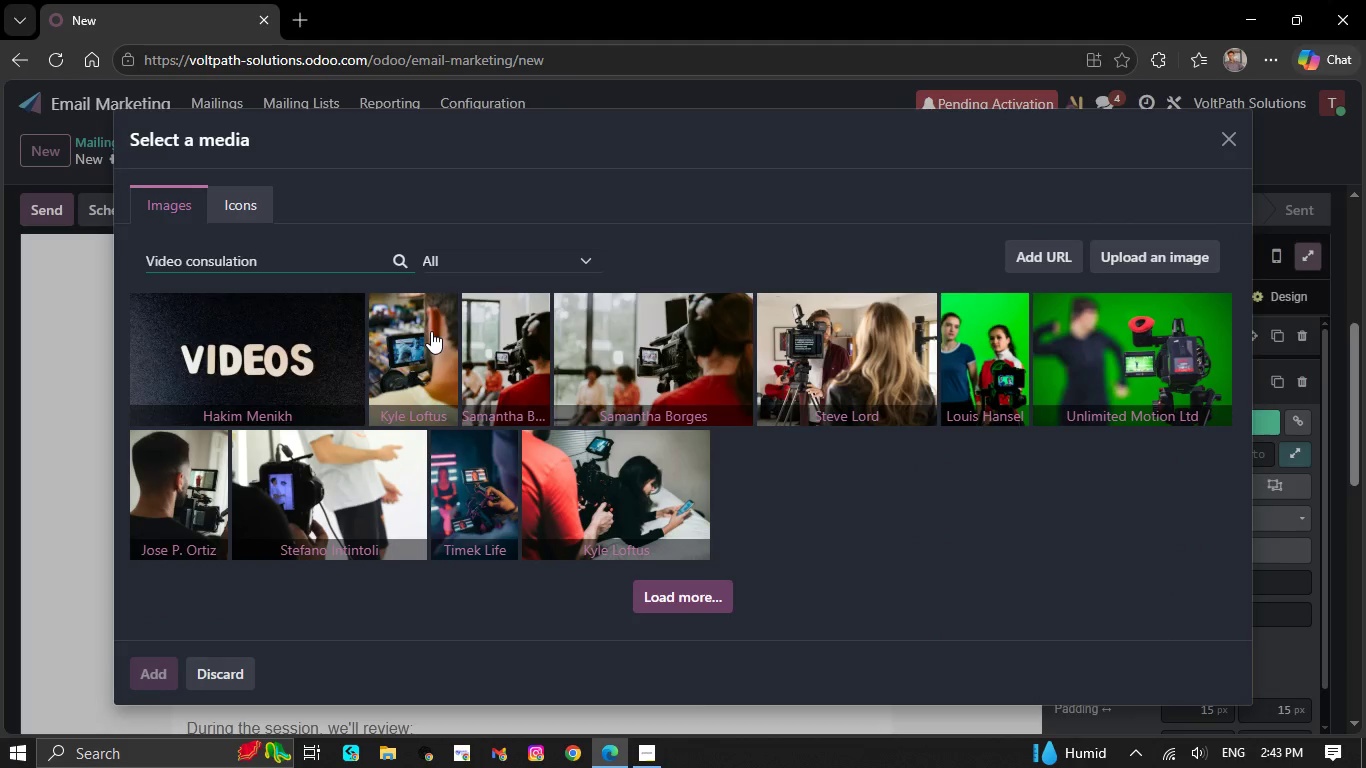 
key(Backspace)
key(Backspace)
key(Backspace)
key(Backspace)
key(Backspace)
key(Backspace)
key(Backspace)
key(Backspace)
key(Backspace)
key(Backspace)
key(Backspace)
key(Backspace)
key(Backspace)
key(Backspace)
key(Backspace)
key(Backspace)
key(Backspace)
type(Home energy consultation)
 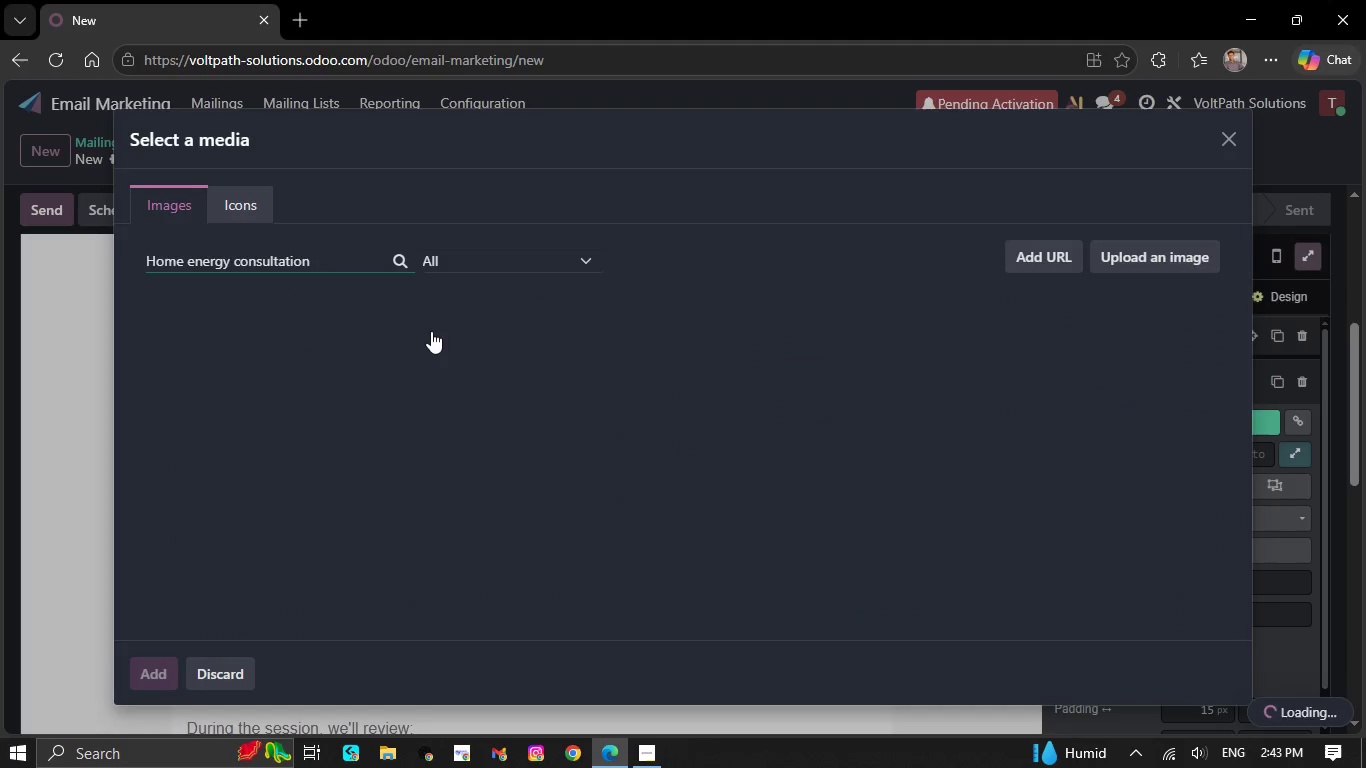 
wait(8.45)
 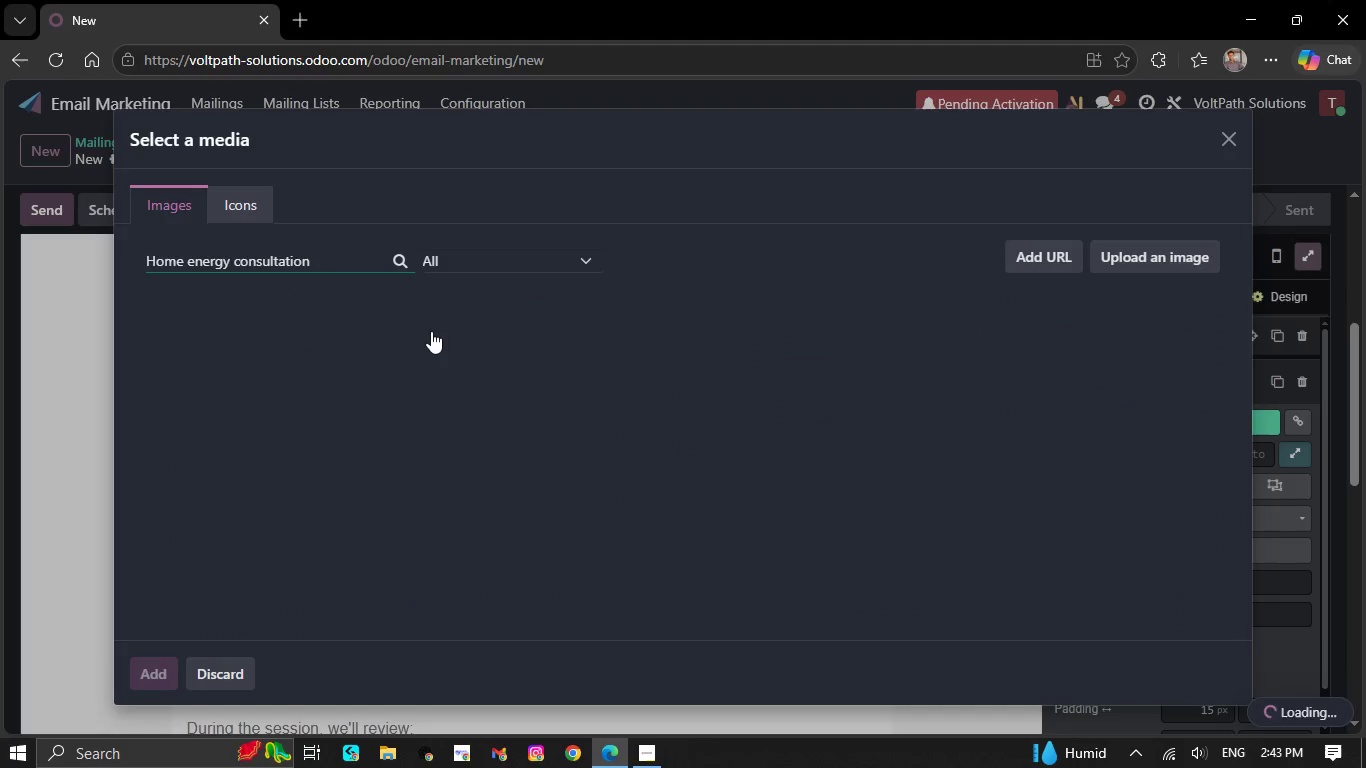 
scroll: coordinate [467, 361], scroll_direction: down, amount: 3.0
 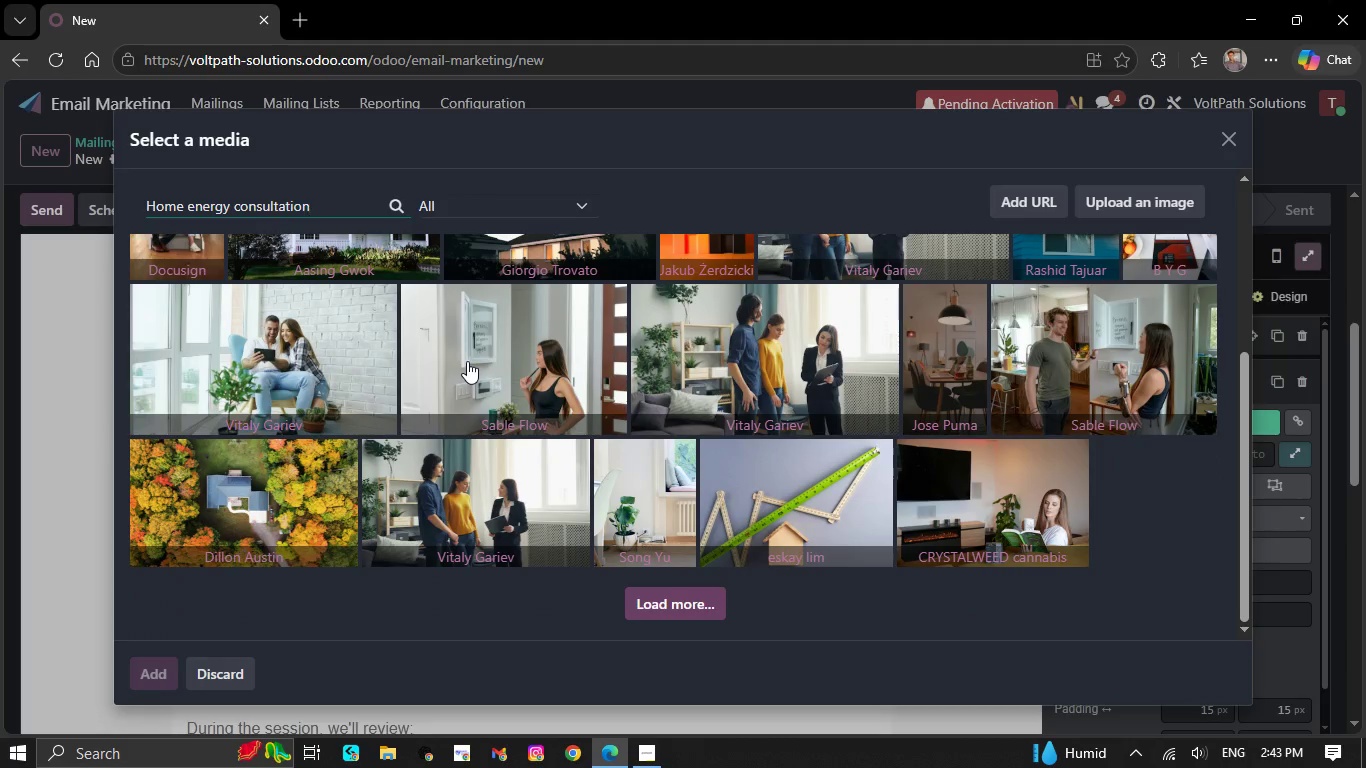 
scroll: coordinate [467, 361], scroll_direction: up, amount: 5.0
 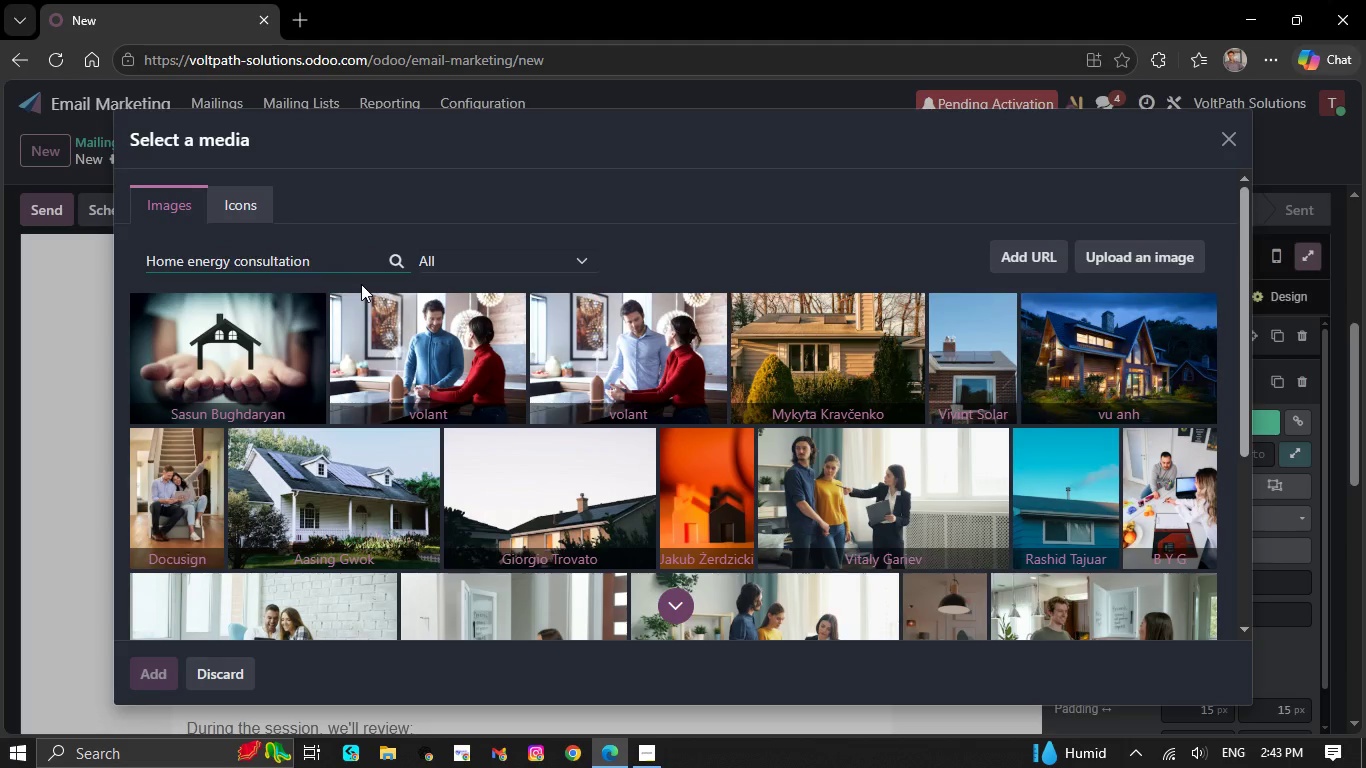 
key(Space)
 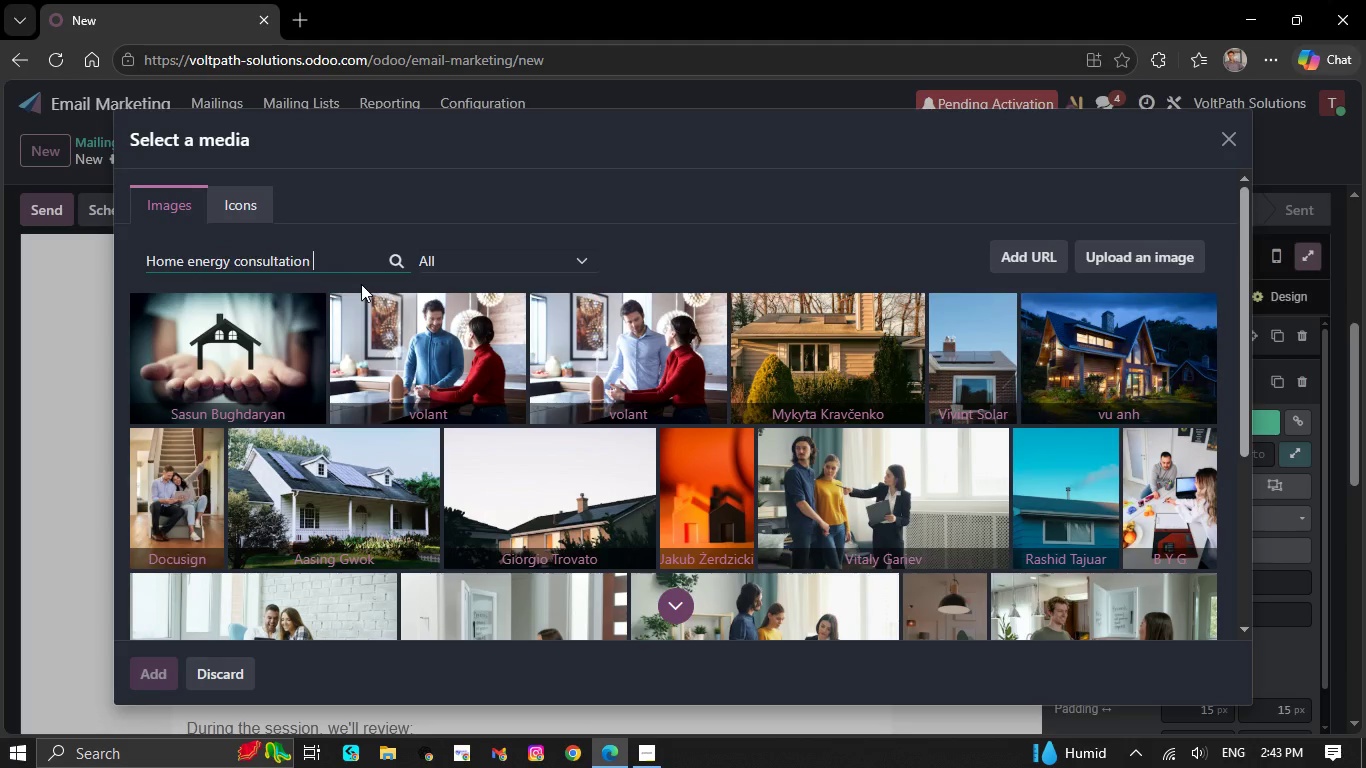 
key(CapsLock)
 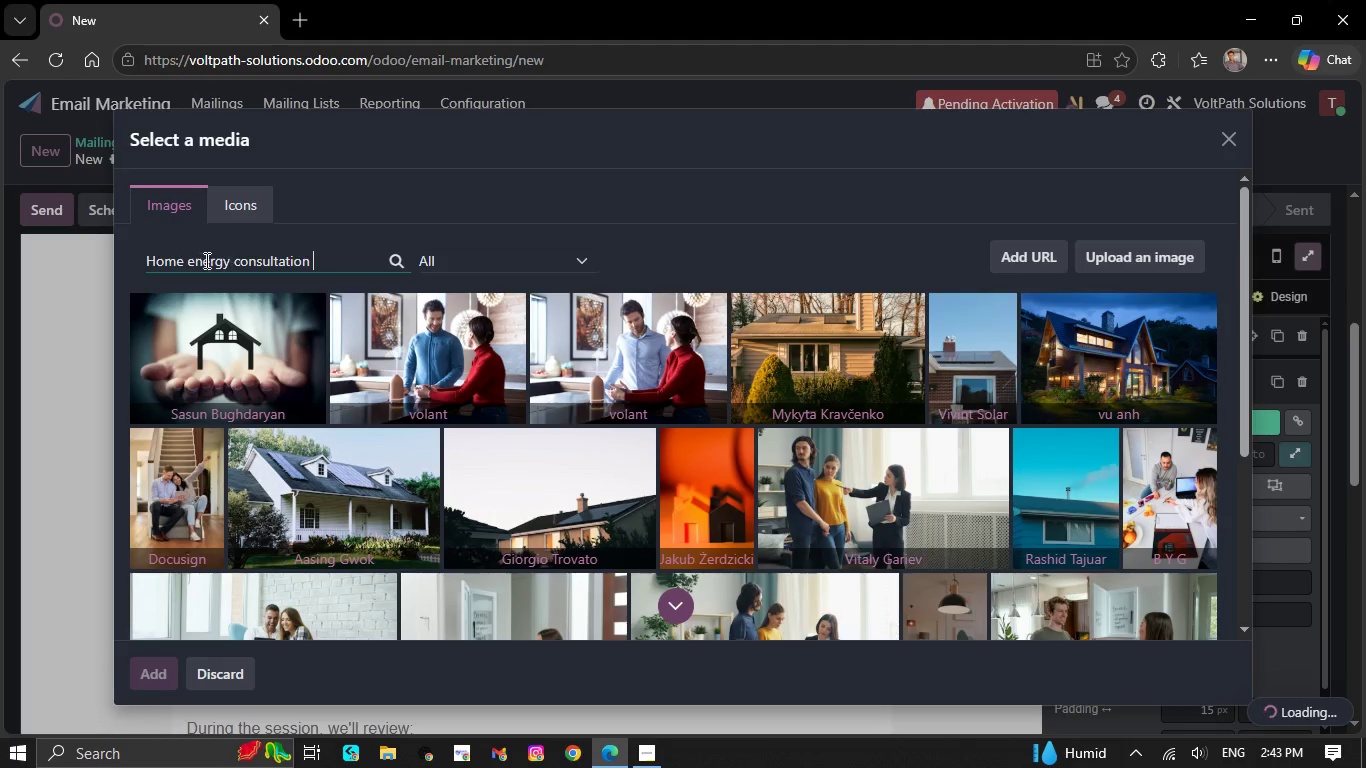 
left_click([186, 261])
 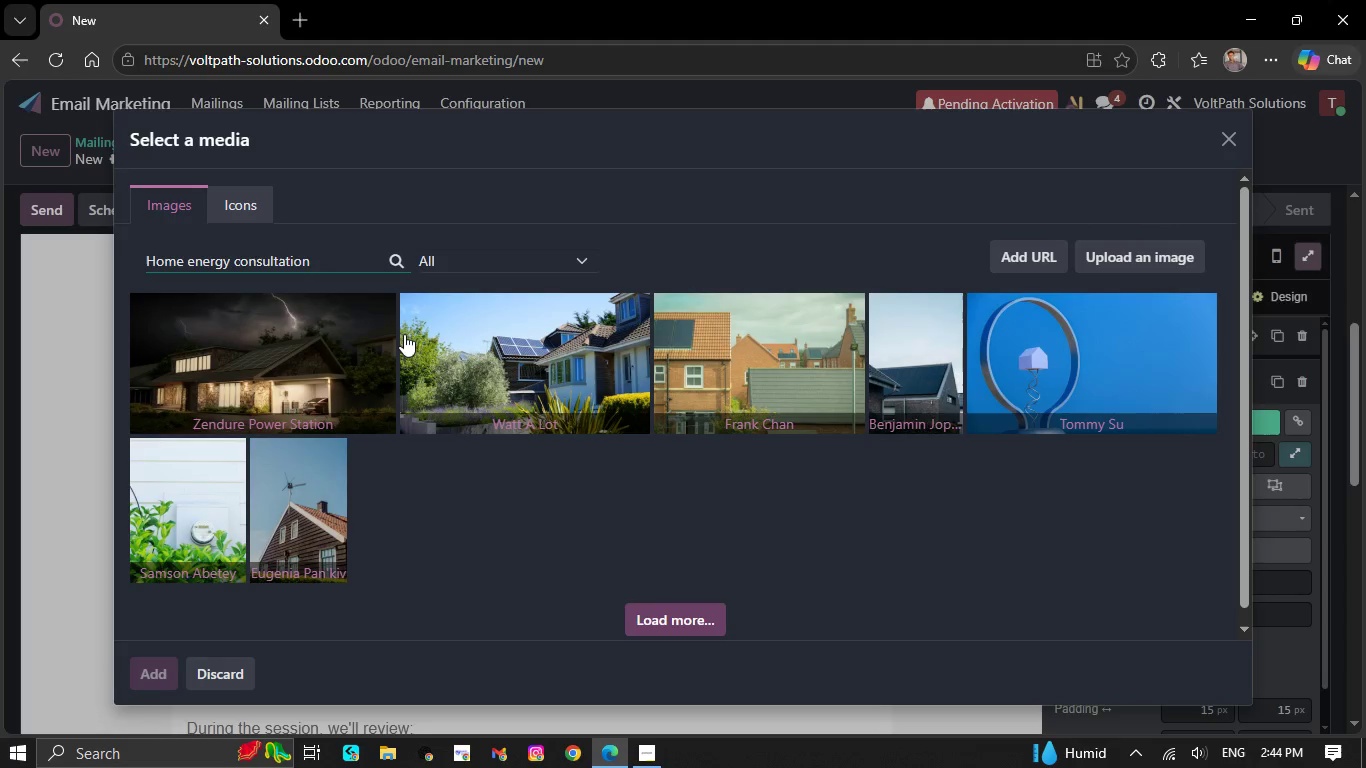 
type(EV )
 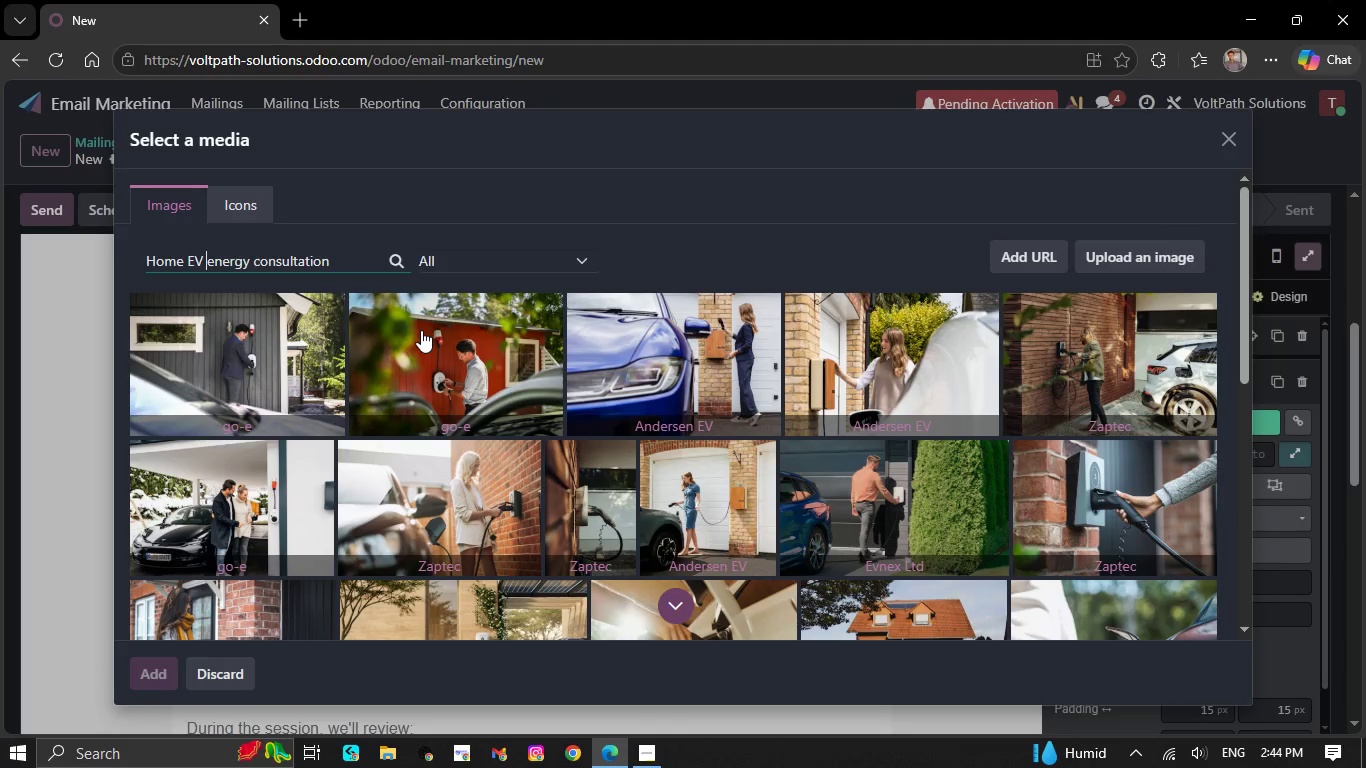 
wait(7.52)
 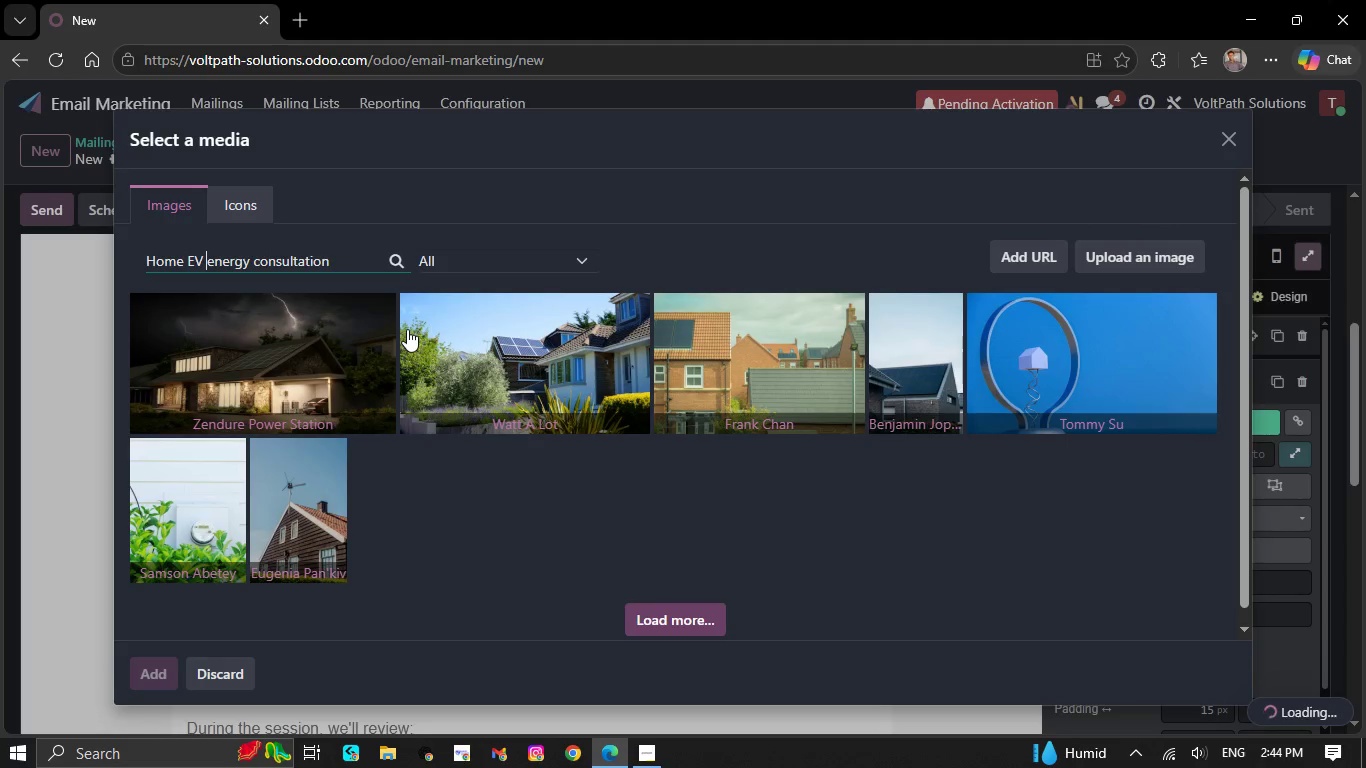 
scroll: coordinate [421, 330], scroll_direction: none, amount: 0.0
 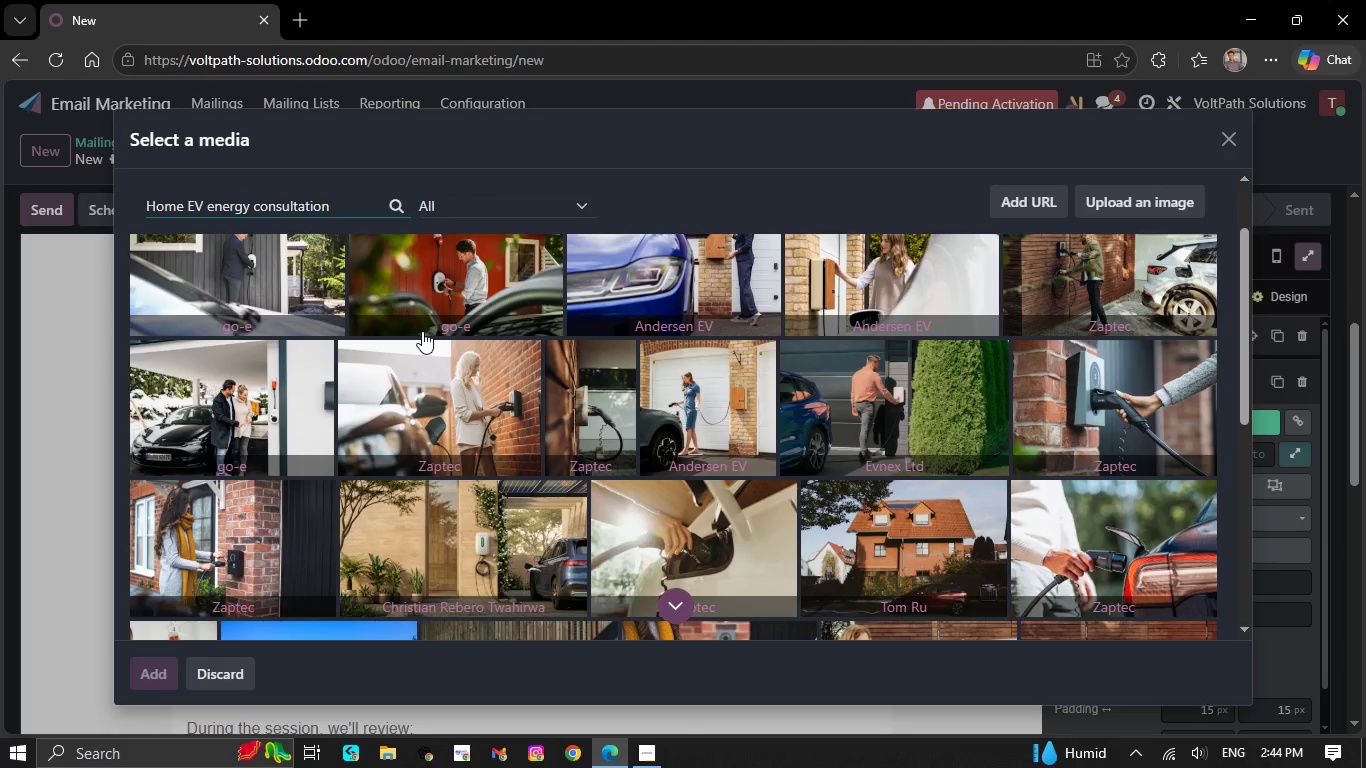 
scroll: coordinate [422, 332], scroll_direction: down, amount: 5.0
 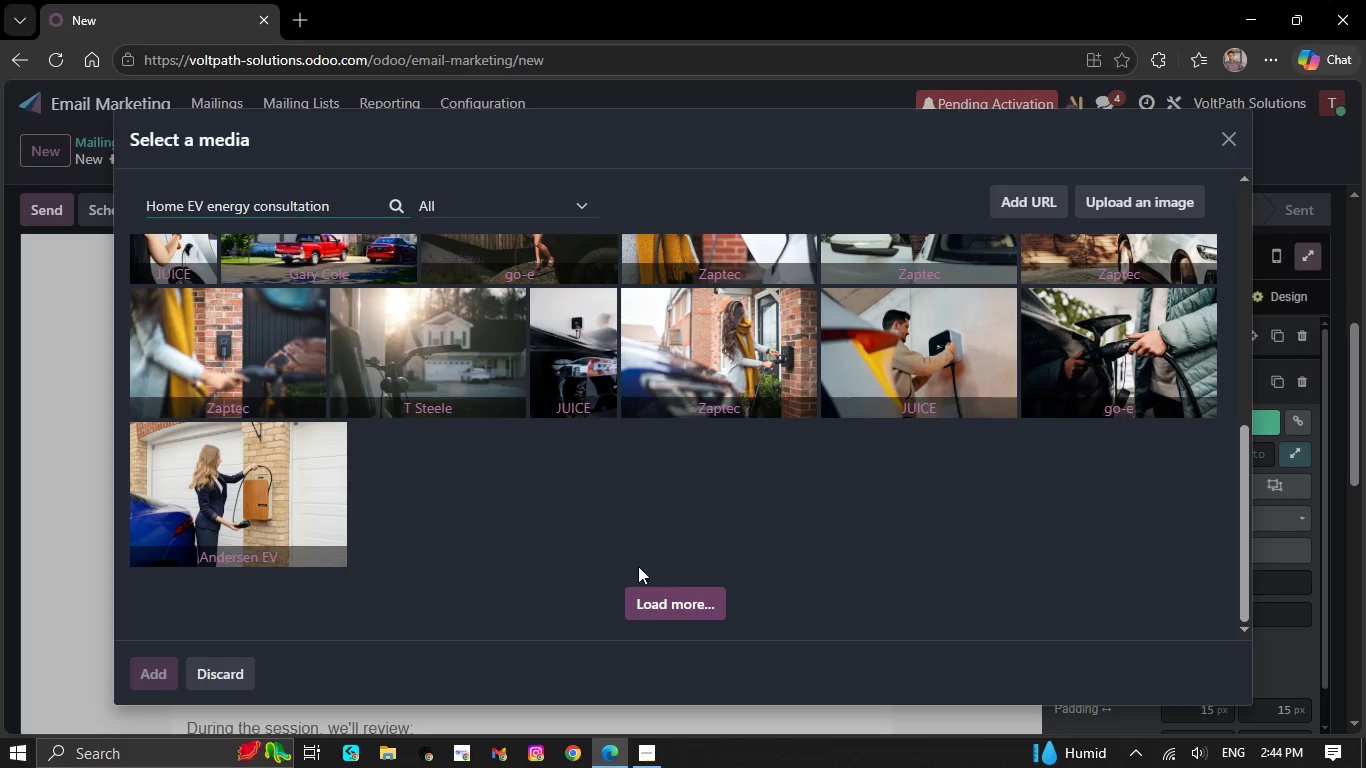 
left_click_drag(start_coordinate=[659, 578], to_coordinate=[659, 584])
 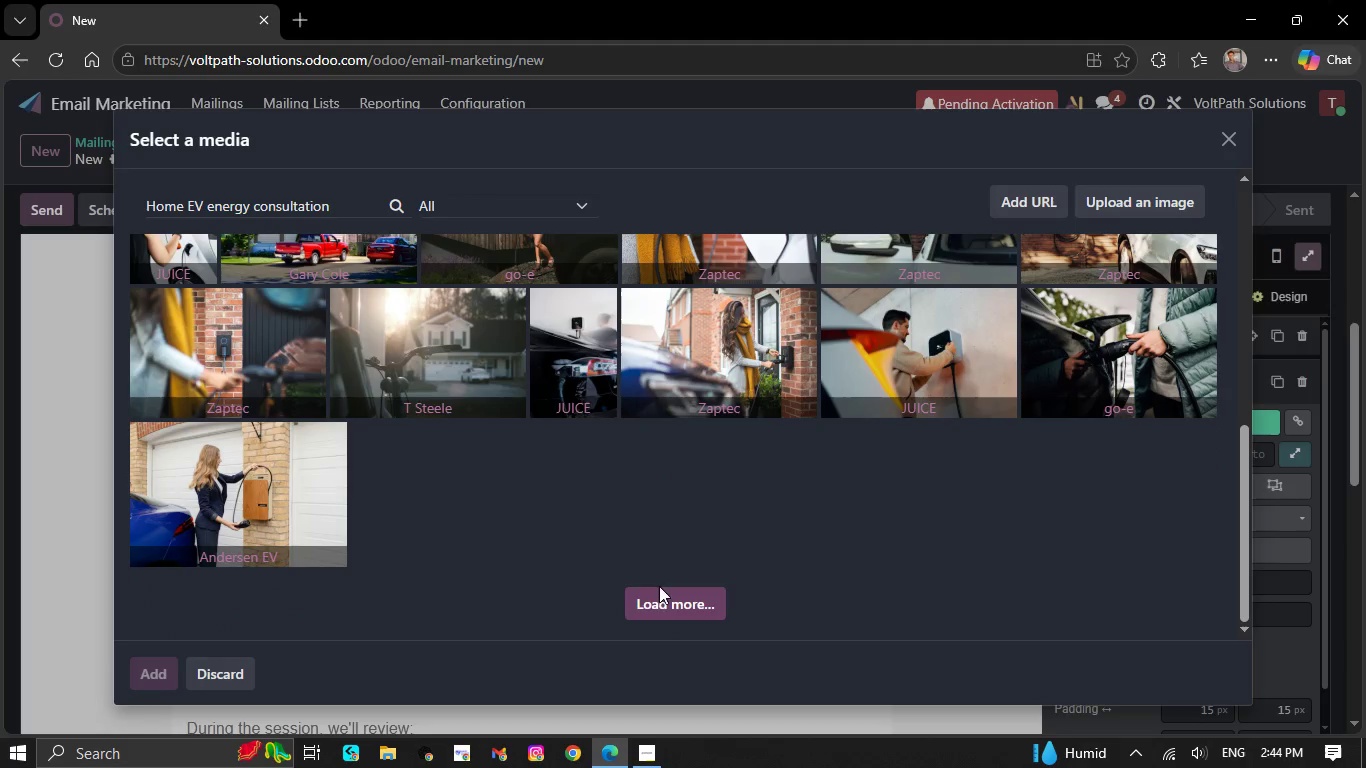 
double_click([659, 586])
 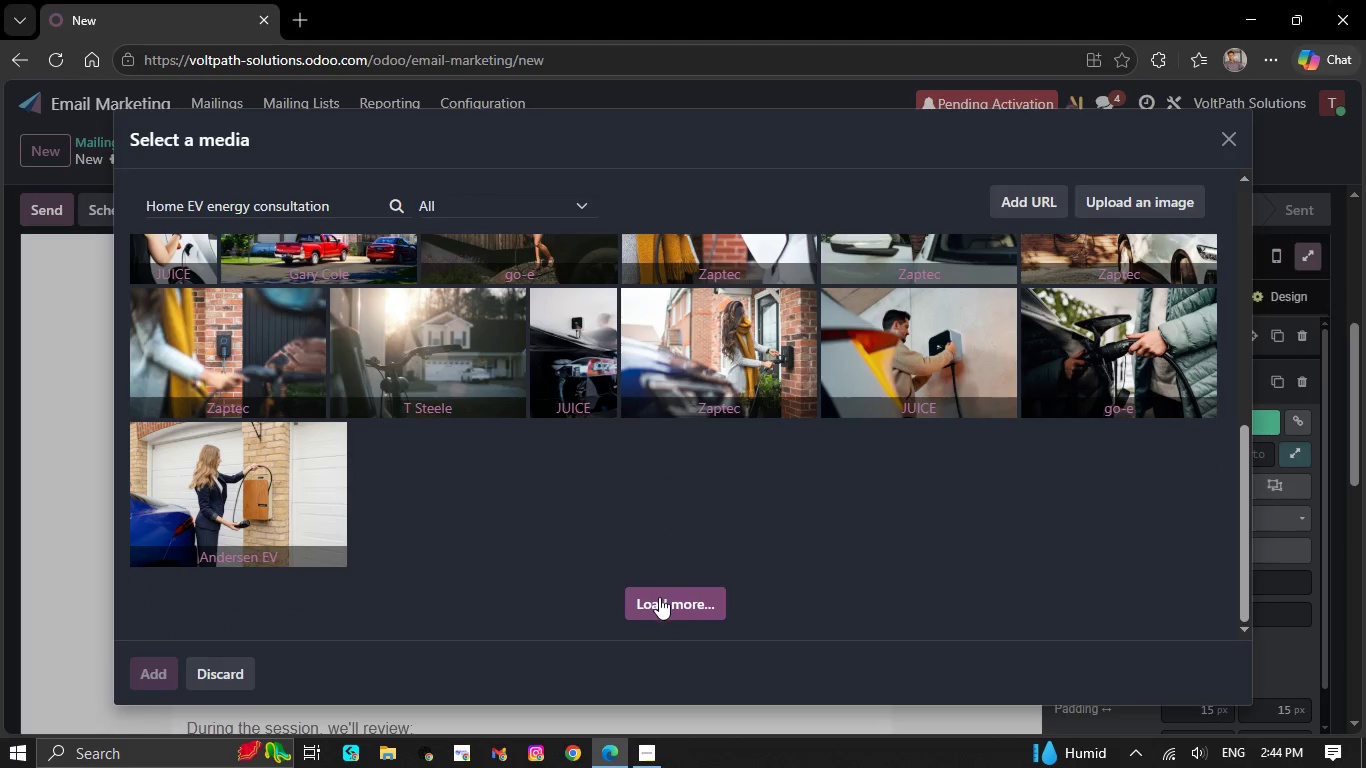 
mouse_move([657, 575])
 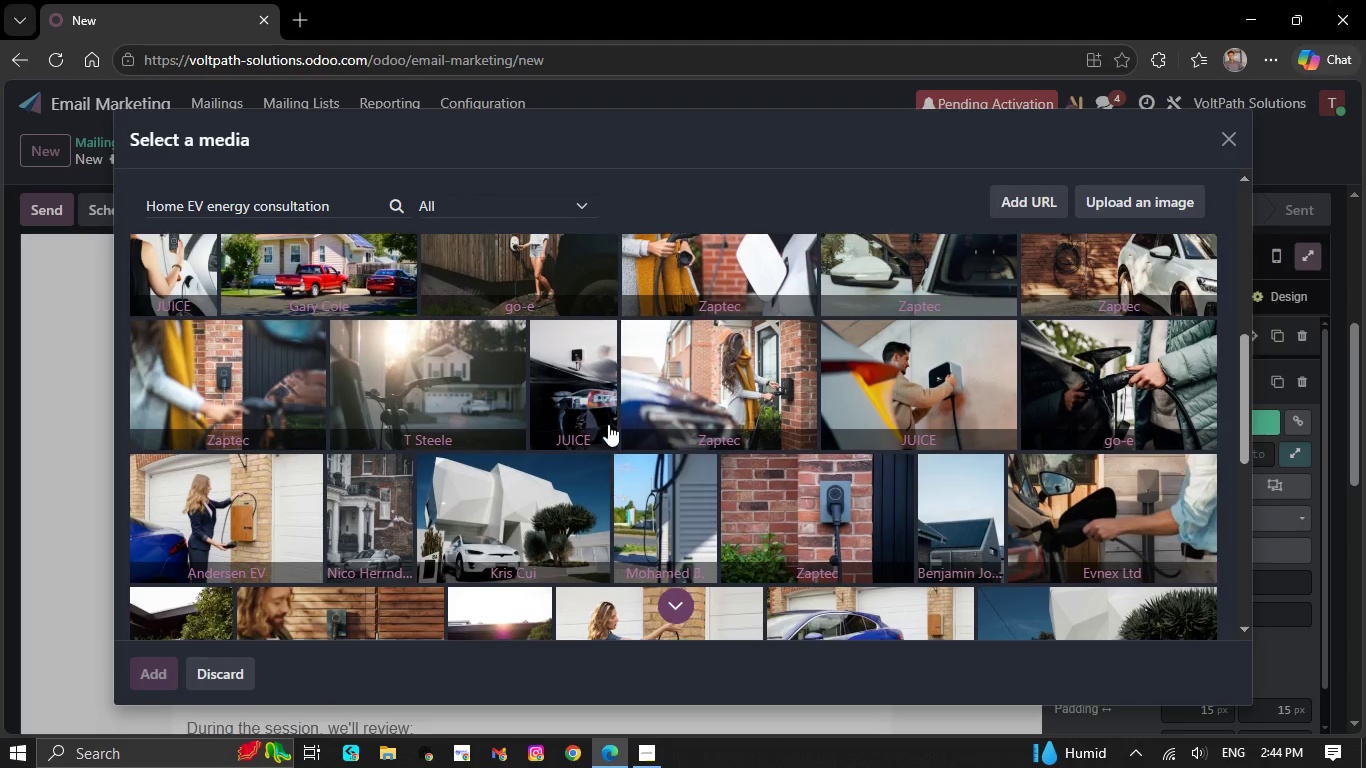 
scroll: coordinate [580, 436], scroll_direction: down, amount: 8.0
 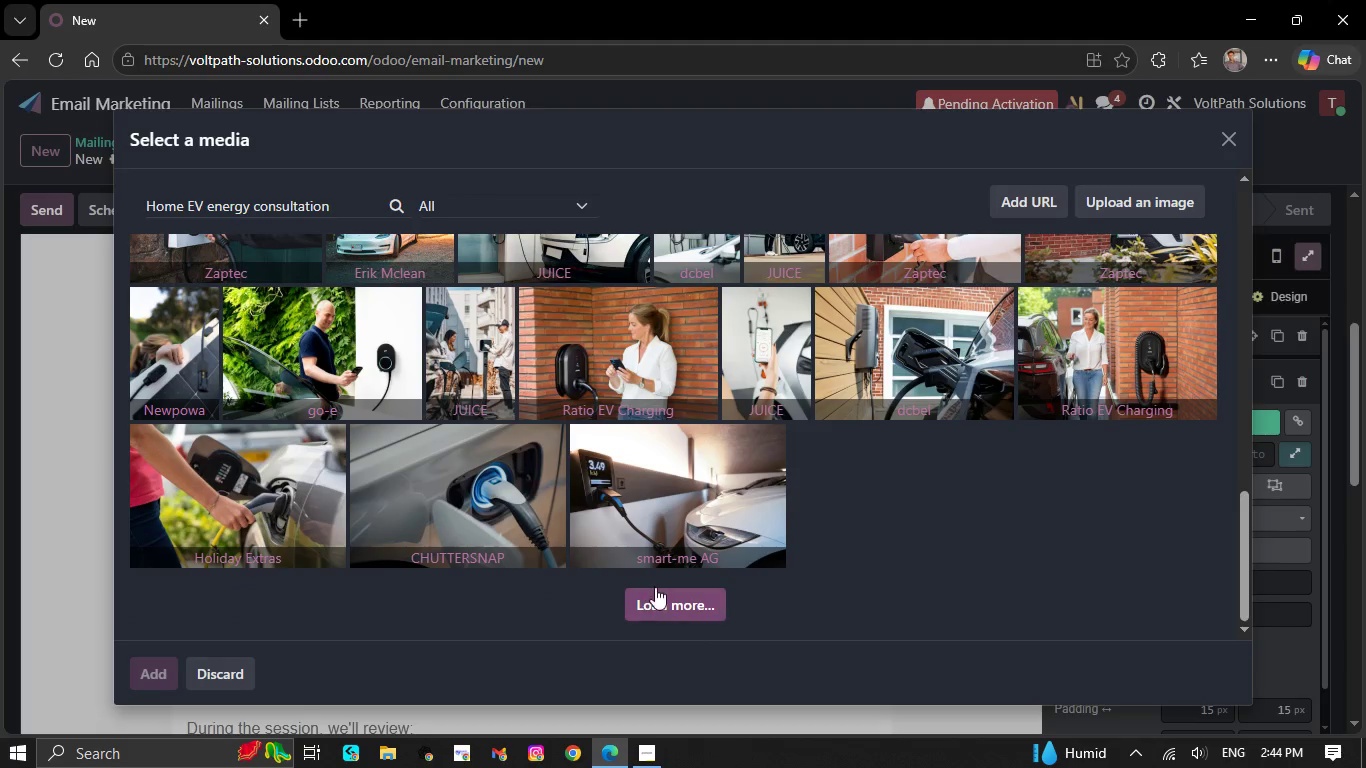 
left_click([656, 599])
 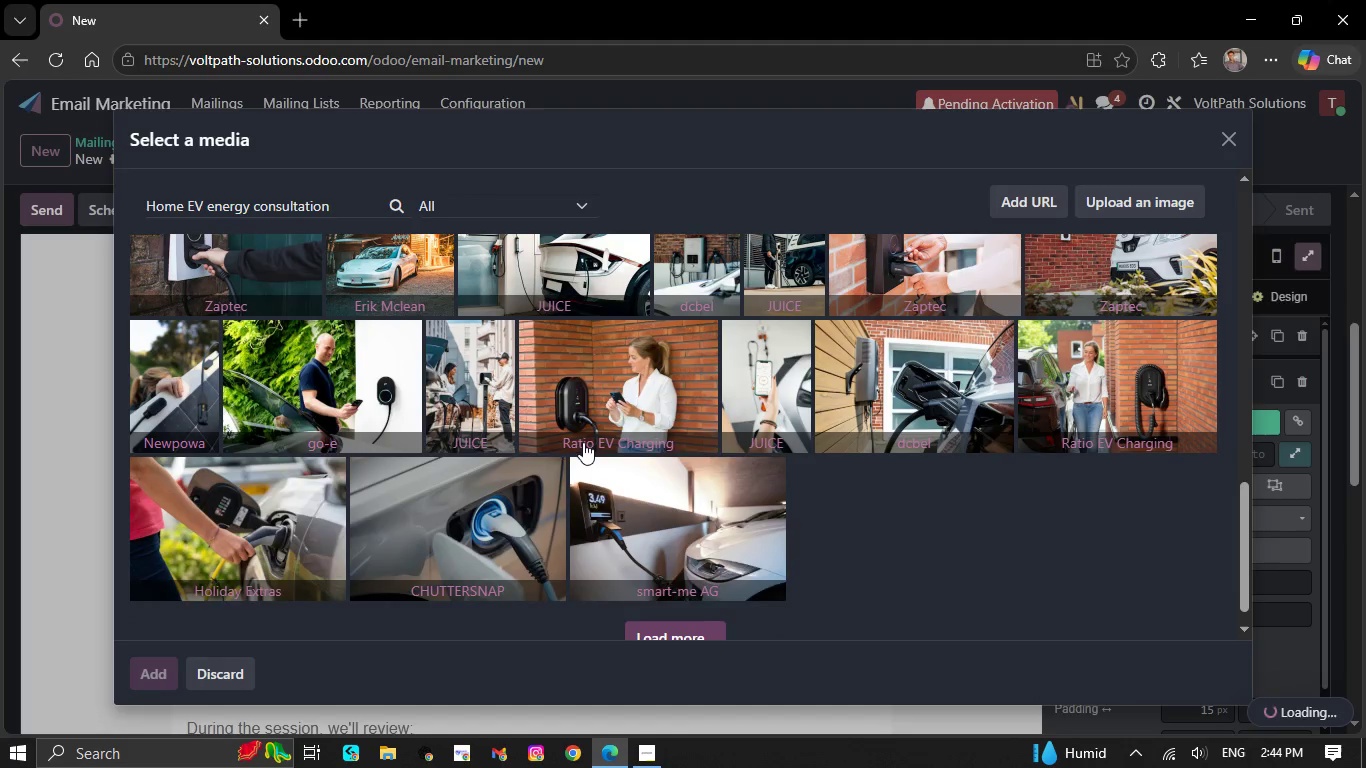 
scroll: coordinate [535, 403], scroll_direction: down, amount: 7.0
 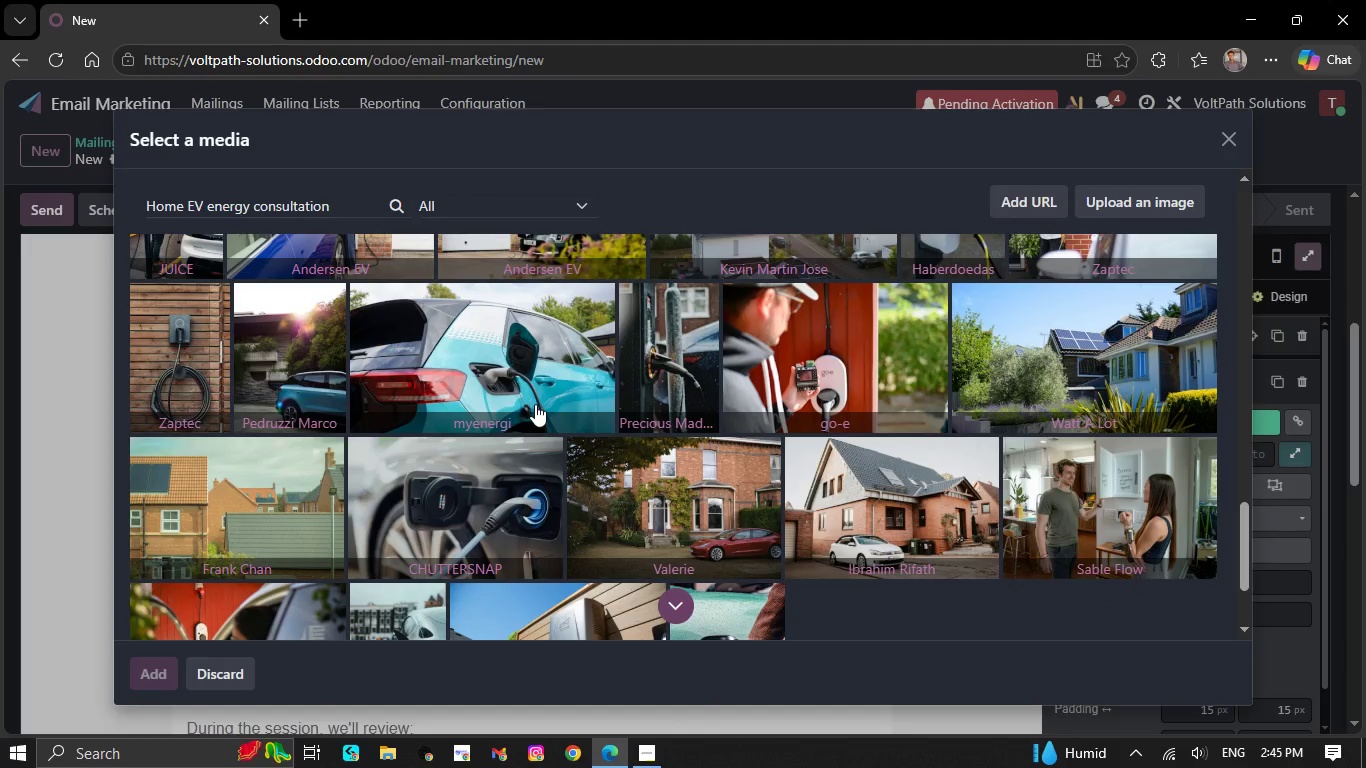 
scroll: coordinate [535, 404], scroll_direction: down, amount: 2.0
 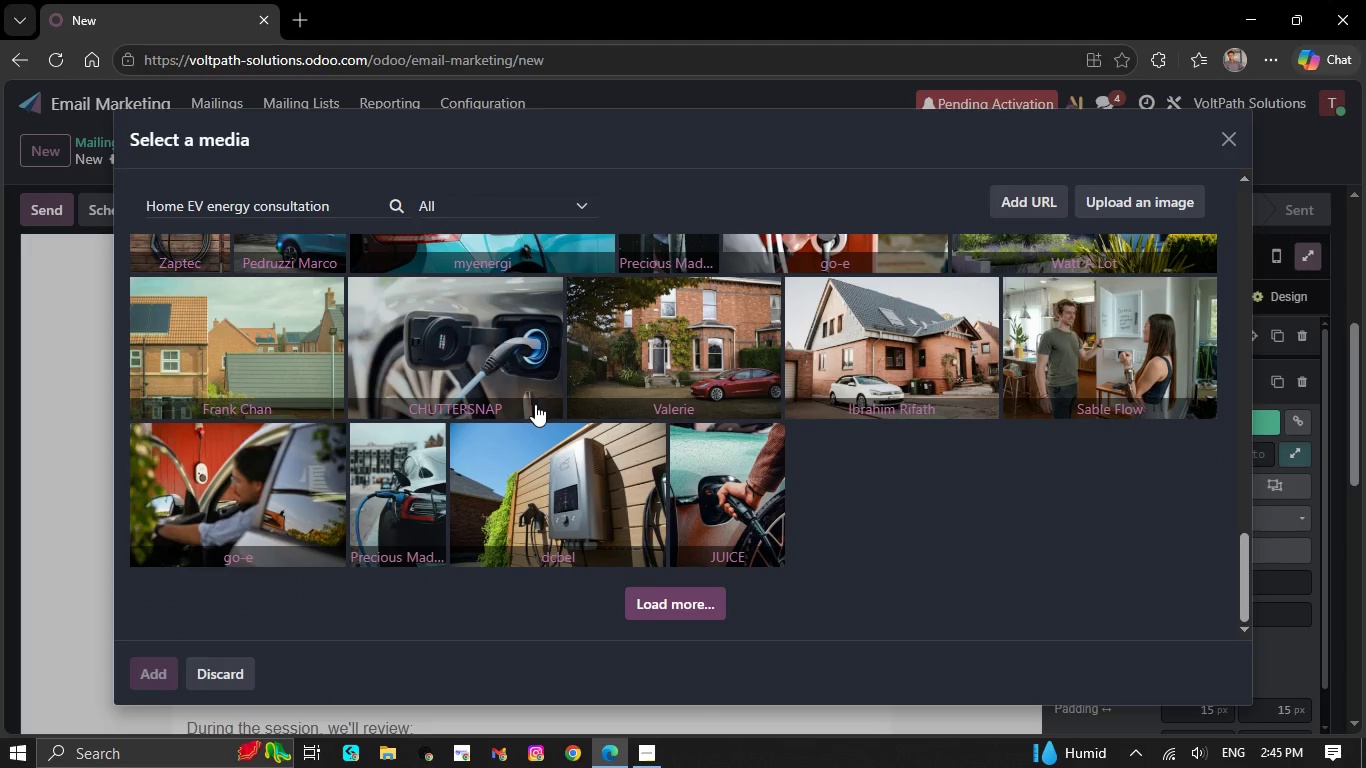 
scroll: coordinate [535, 404], scroll_direction: none, amount: 0.0
 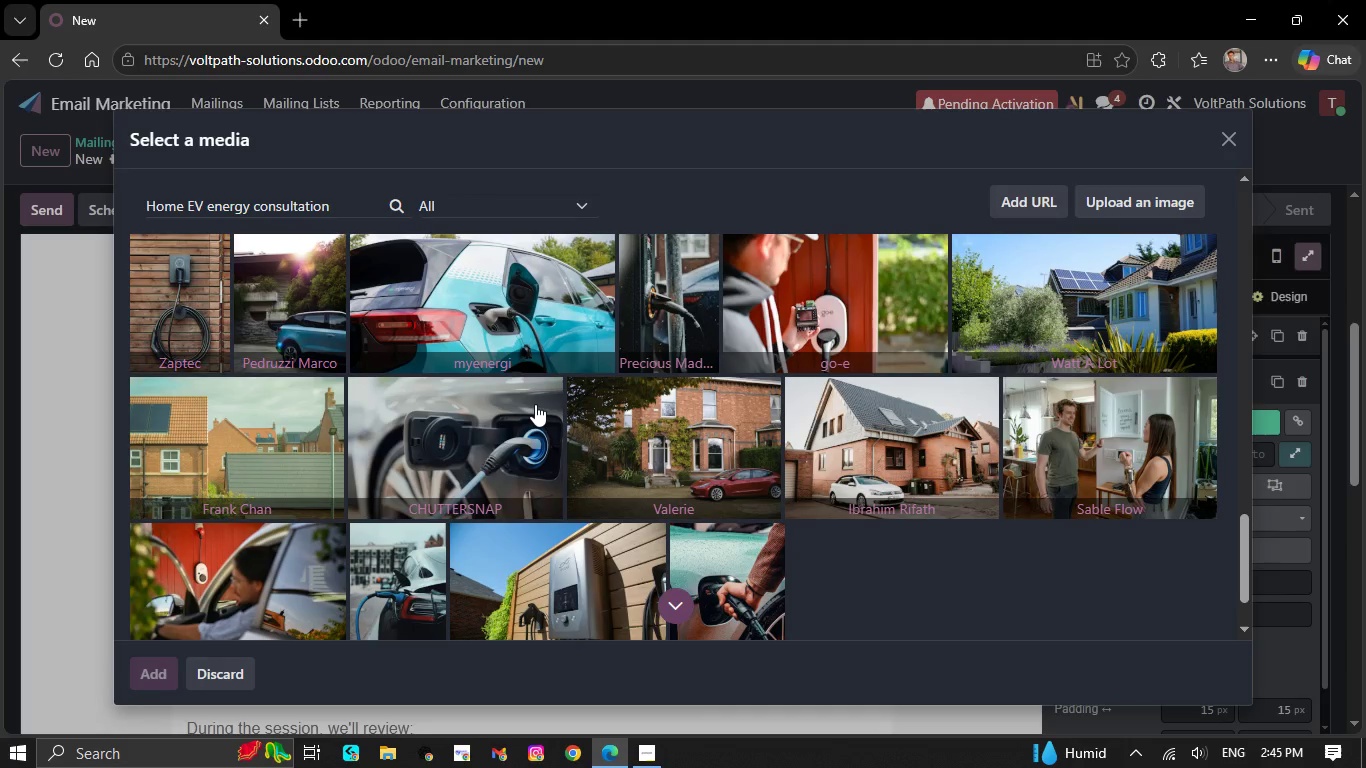 
scroll: coordinate [528, 412], scroll_direction: up, amount: 5.0
 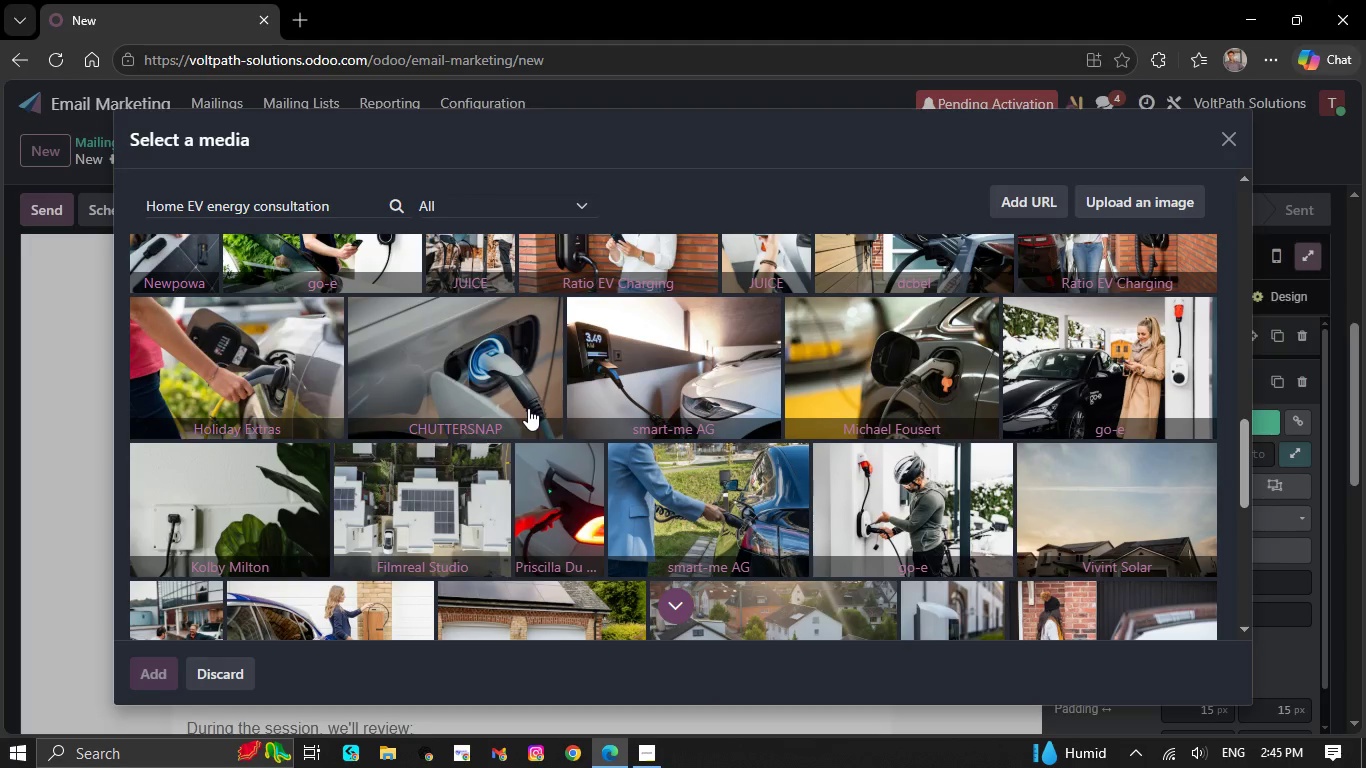 
left_click([358, 207])
 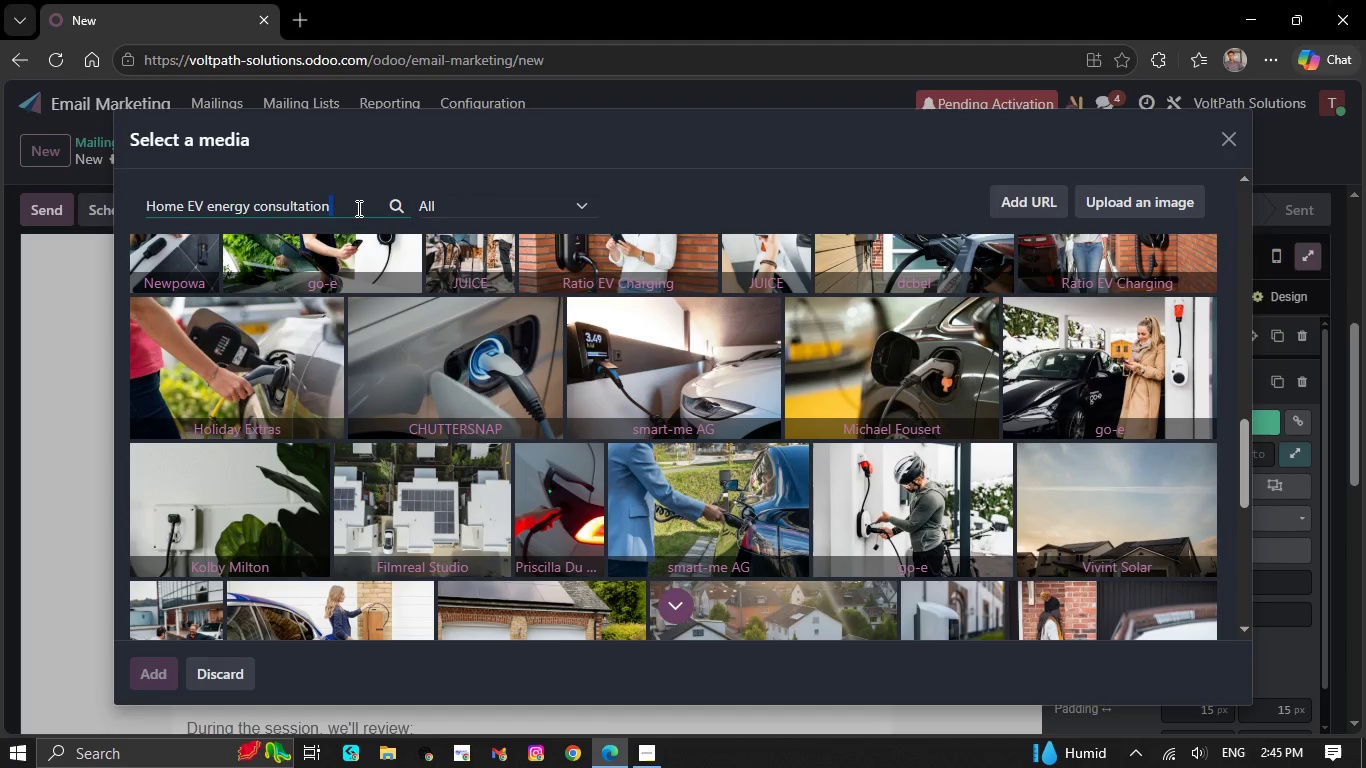 
left_click_drag(start_coordinate=[358, 207], to_coordinate=[150, 204])
 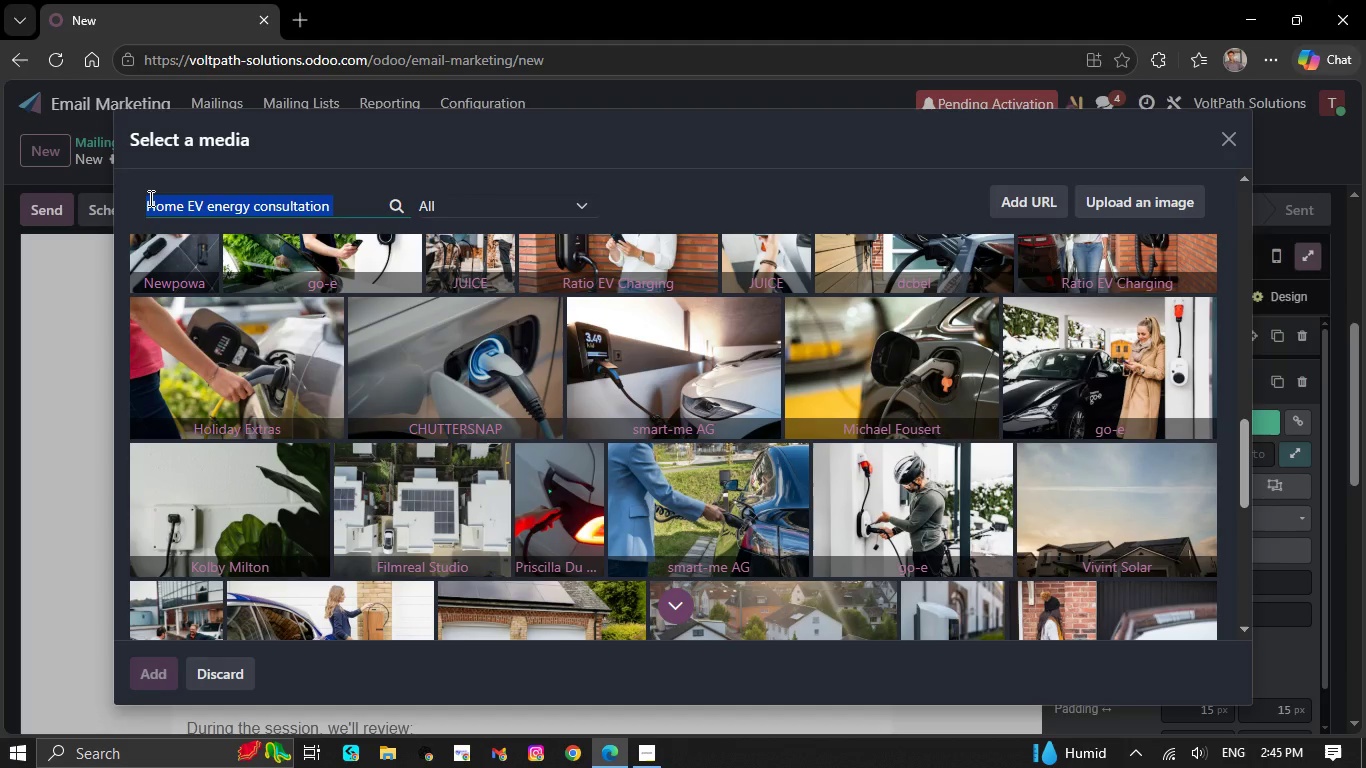 
type(EV INSTALLER)
 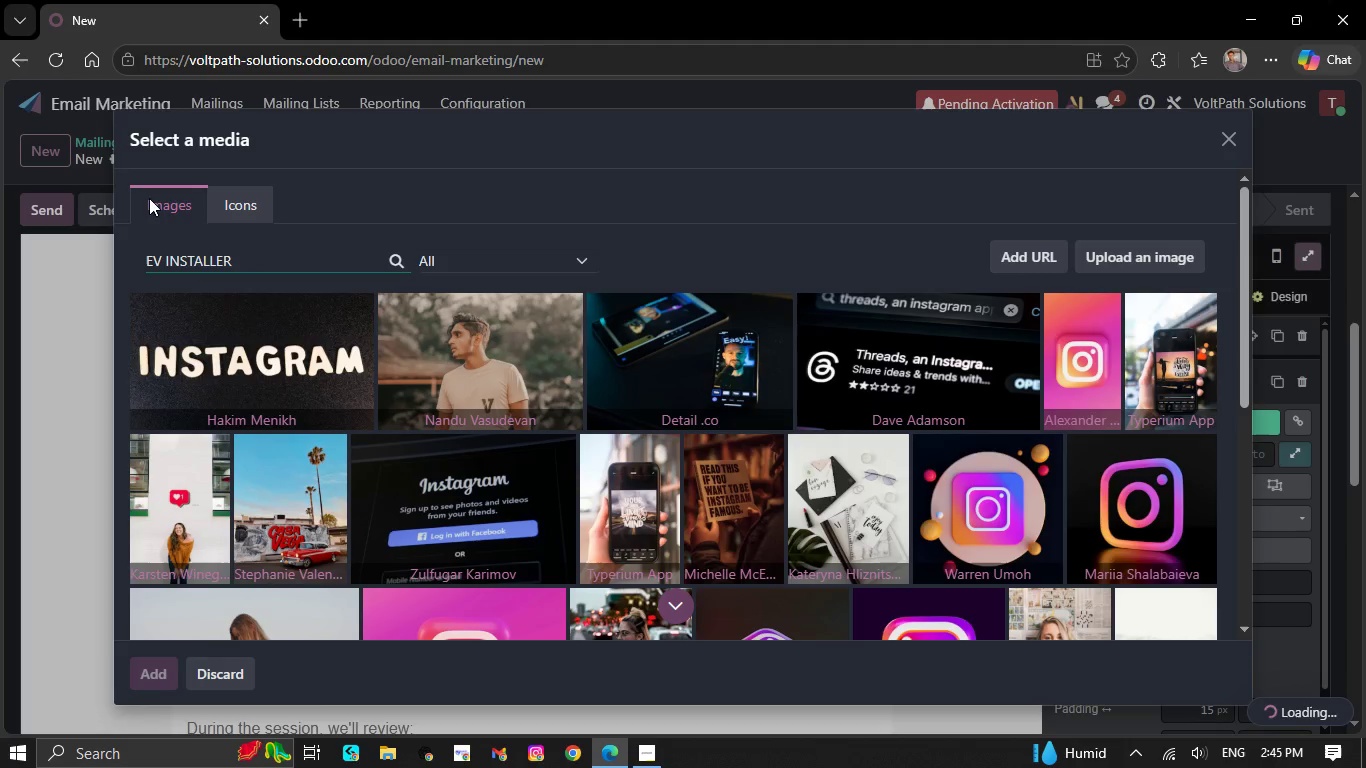 
mouse_move([254, 231])
 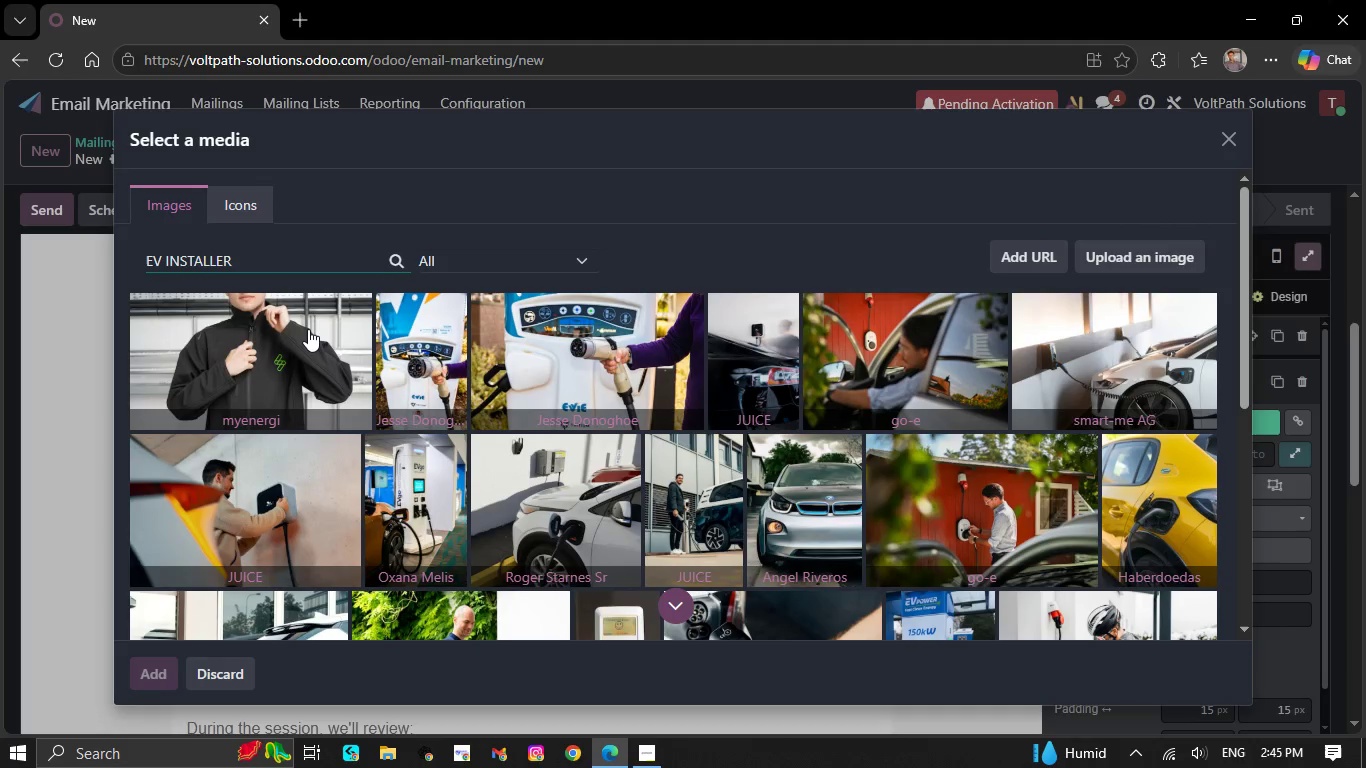 
scroll: coordinate [310, 332], scroll_direction: none, amount: 0.0
 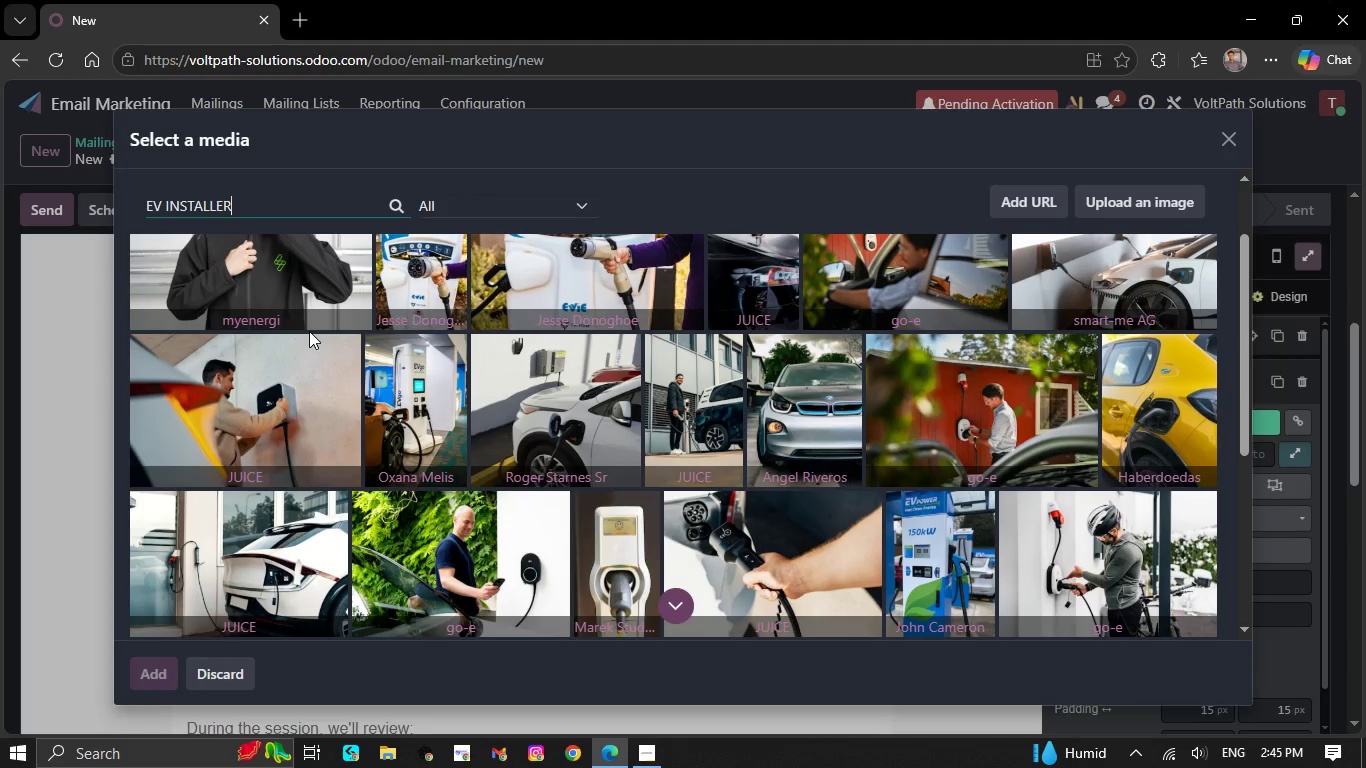 
scroll: coordinate [304, 319], scroll_direction: down, amount: 4.0
 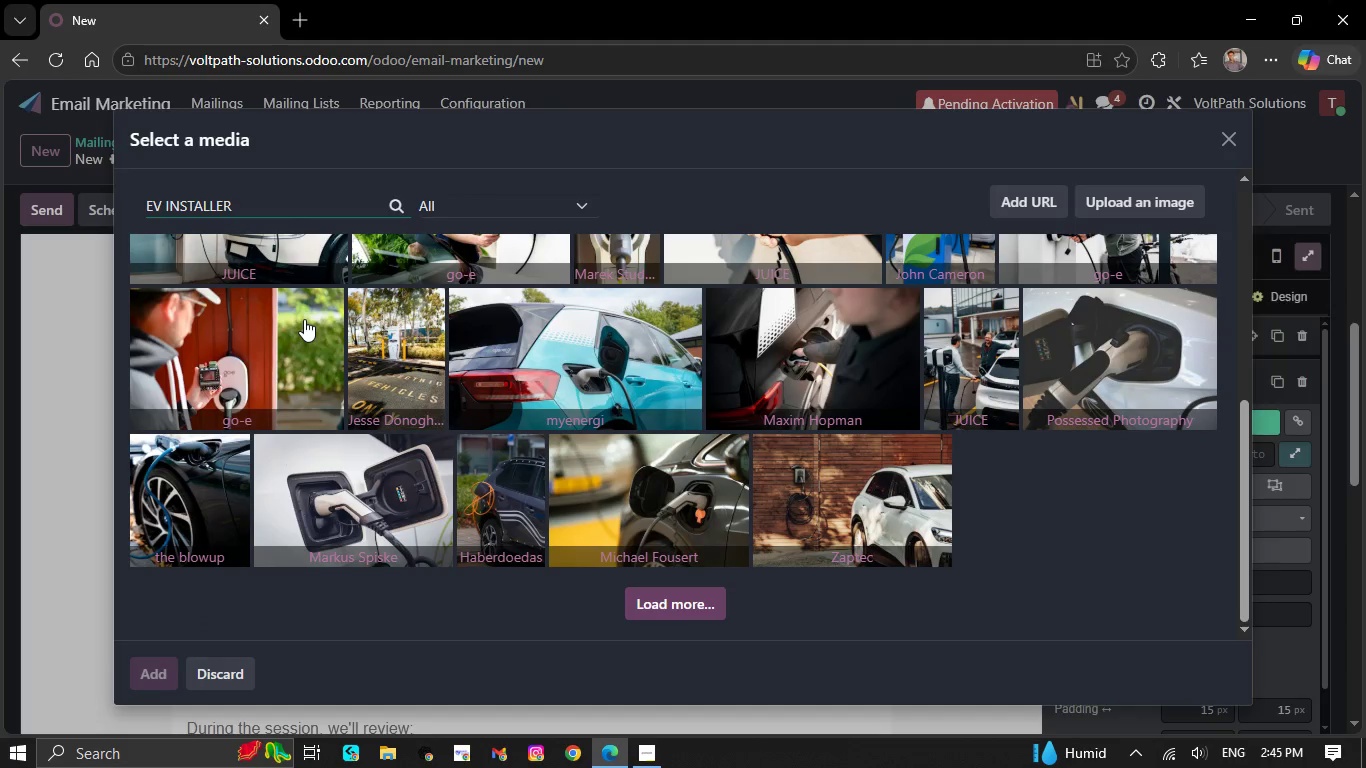 
scroll: coordinate [304, 319], scroll_direction: none, amount: 0.0
 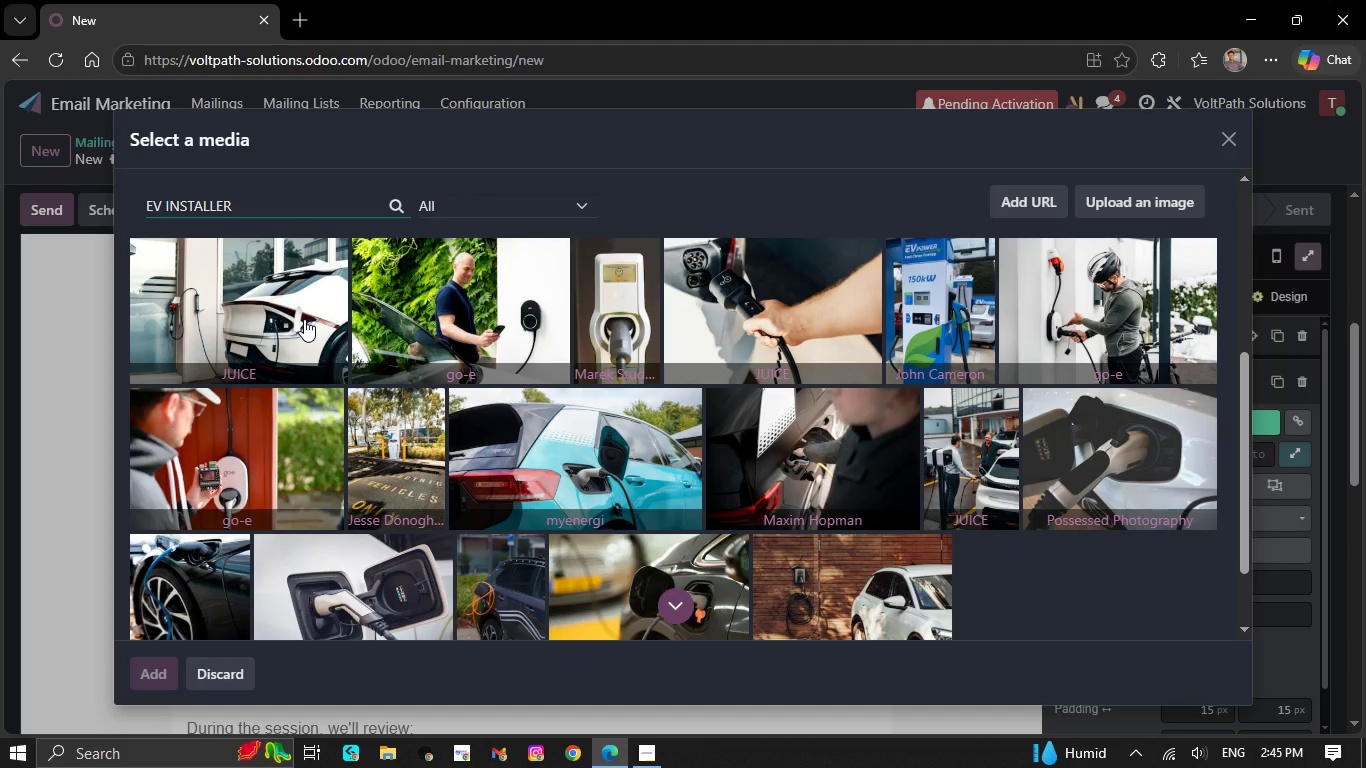 
scroll: coordinate [304, 319], scroll_direction: up, amount: 4.0
 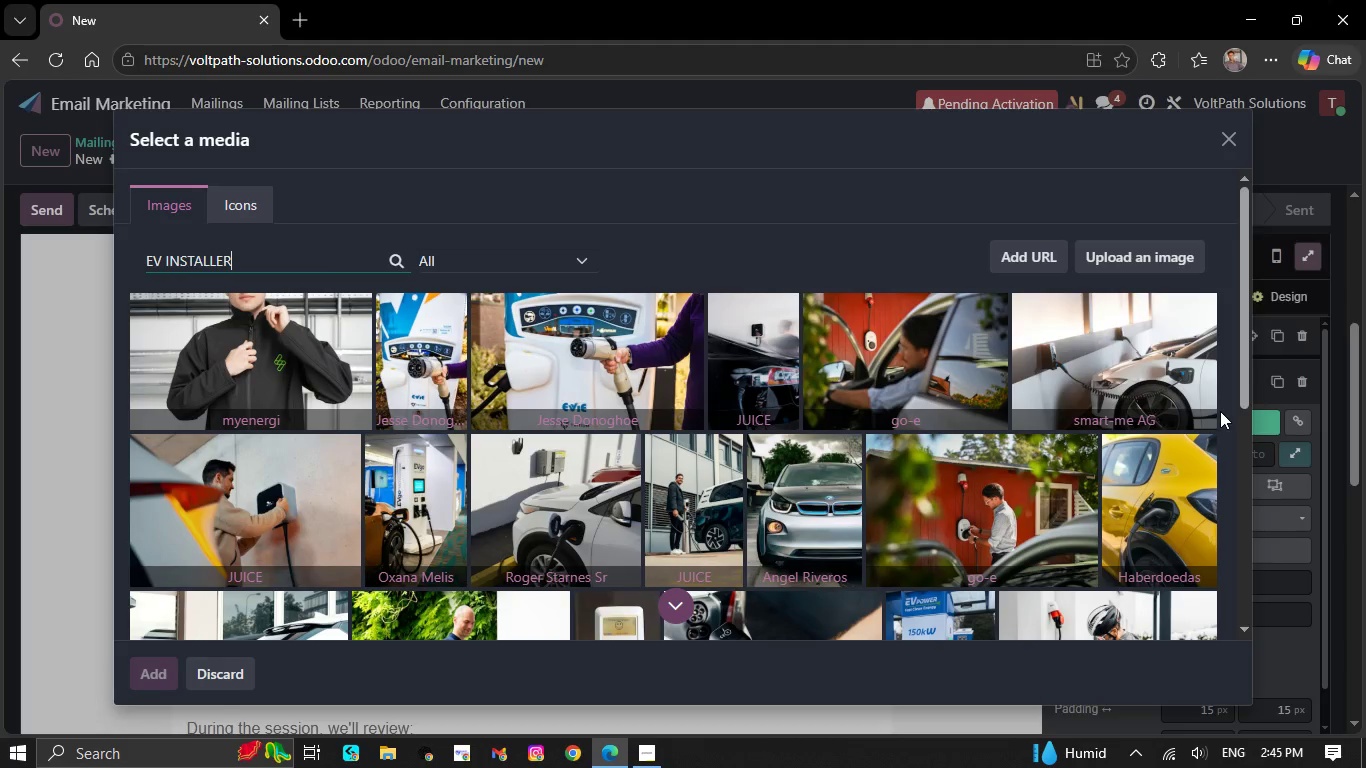 
scroll: coordinate [1158, 514], scroll_direction: none, amount: 0.0
 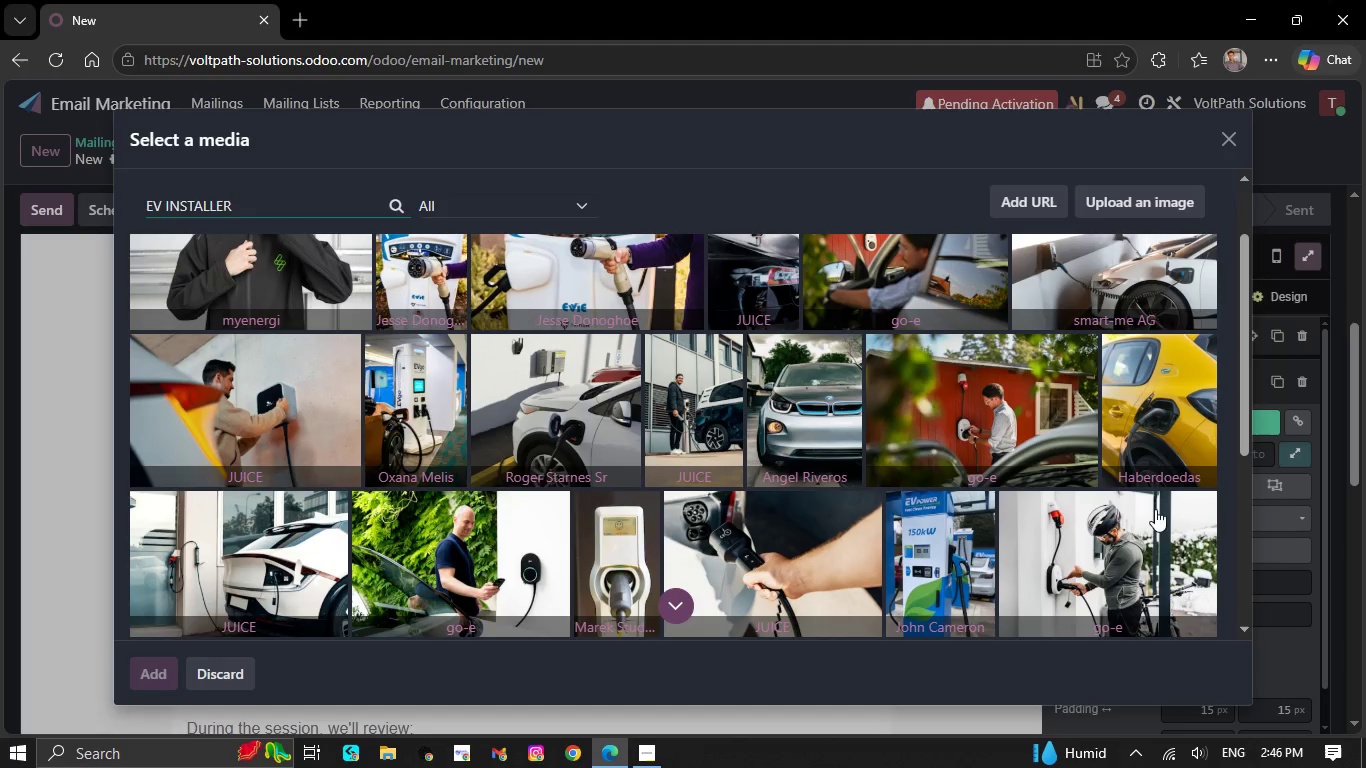 
scroll: coordinate [1143, 493], scroll_direction: down, amount: 3.0
 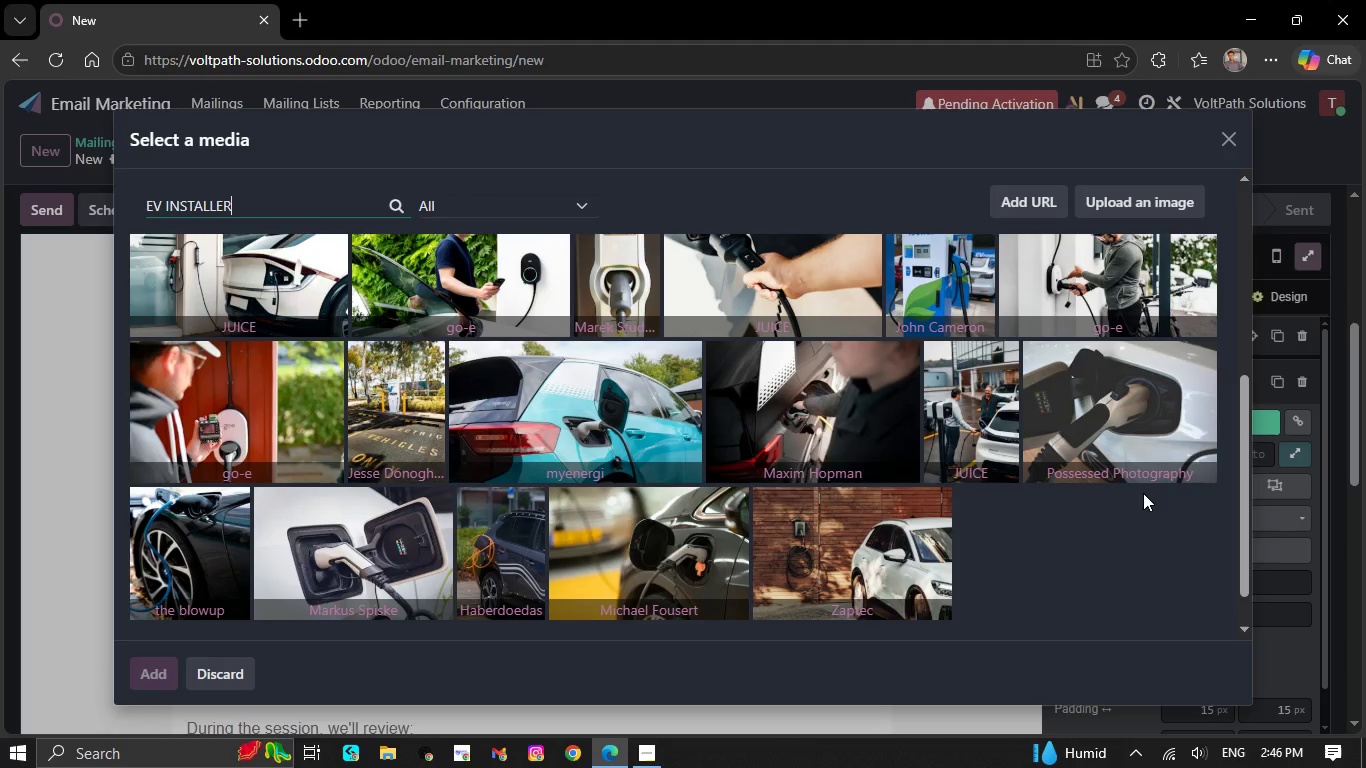 
wait(5.71)
 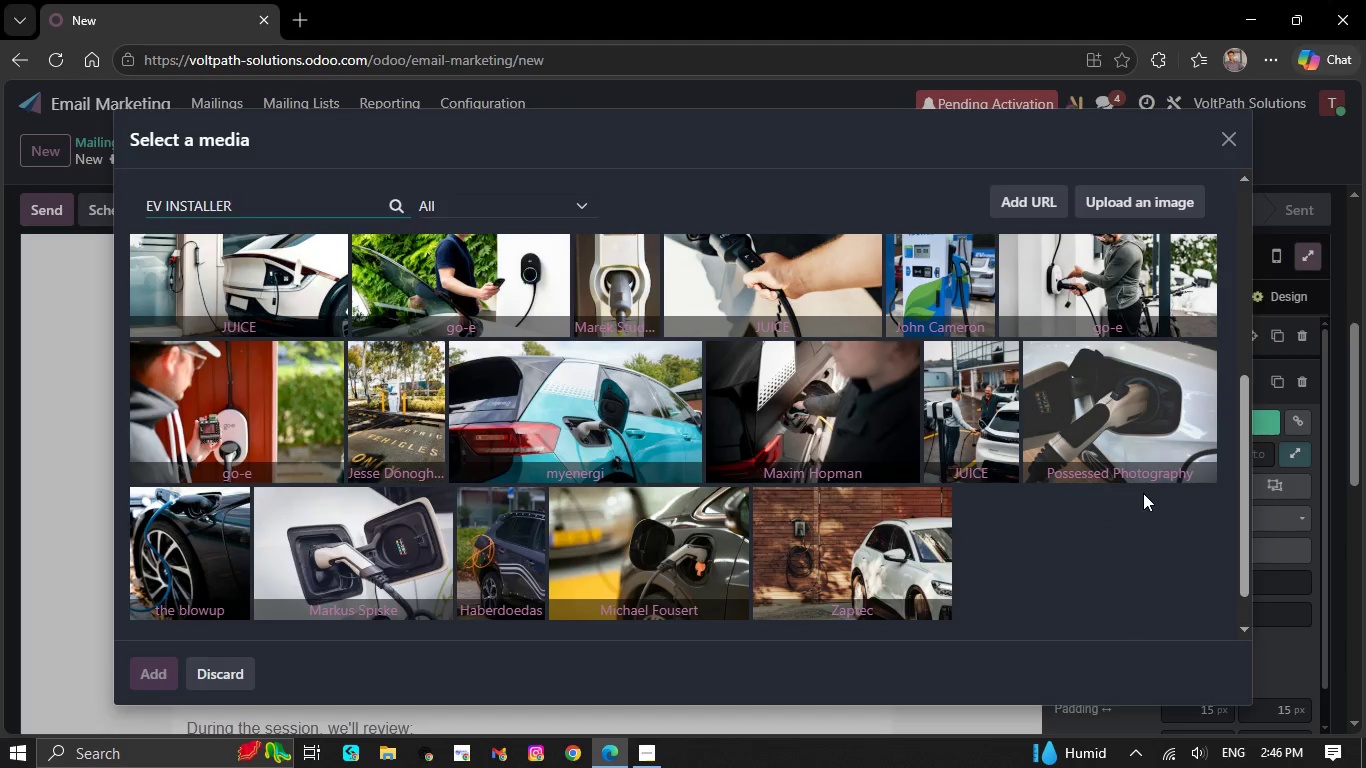 
left_click([889, 567])
 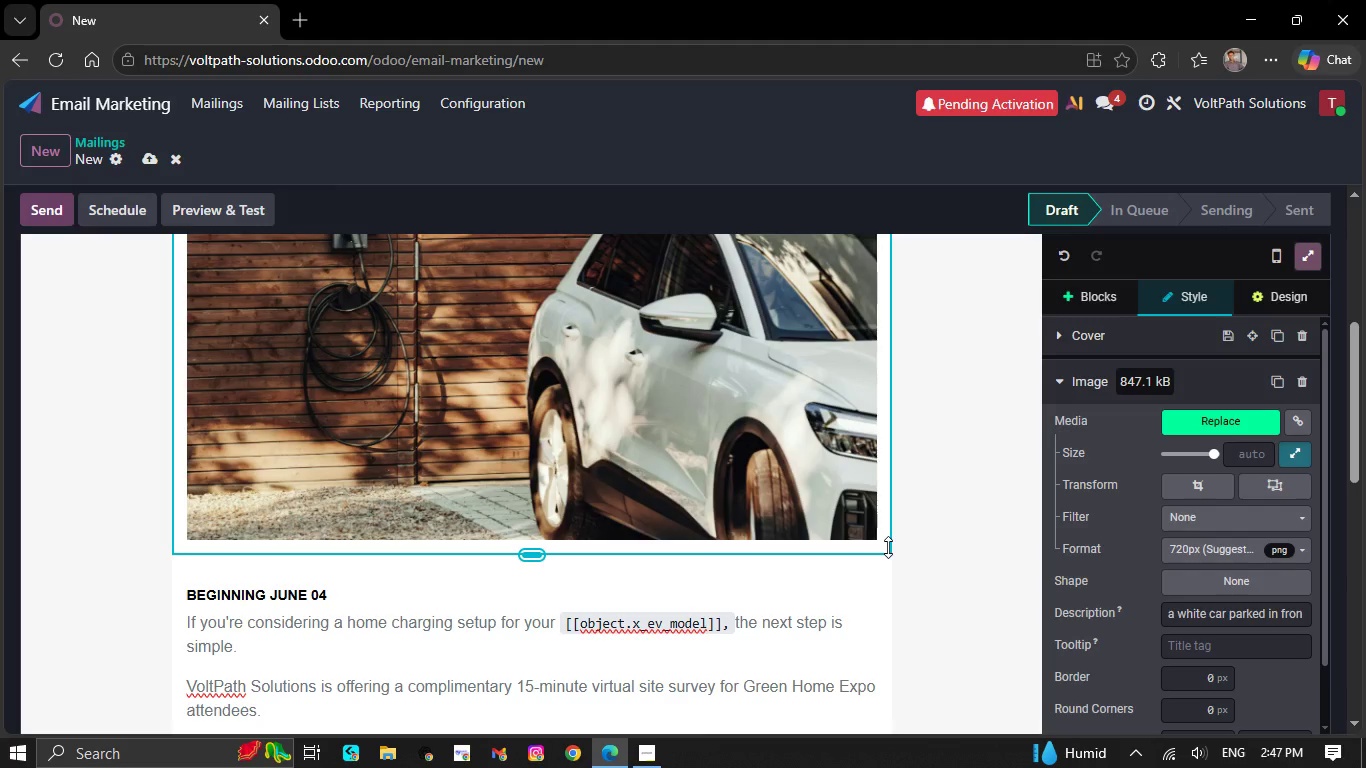 
wait(99.22)
 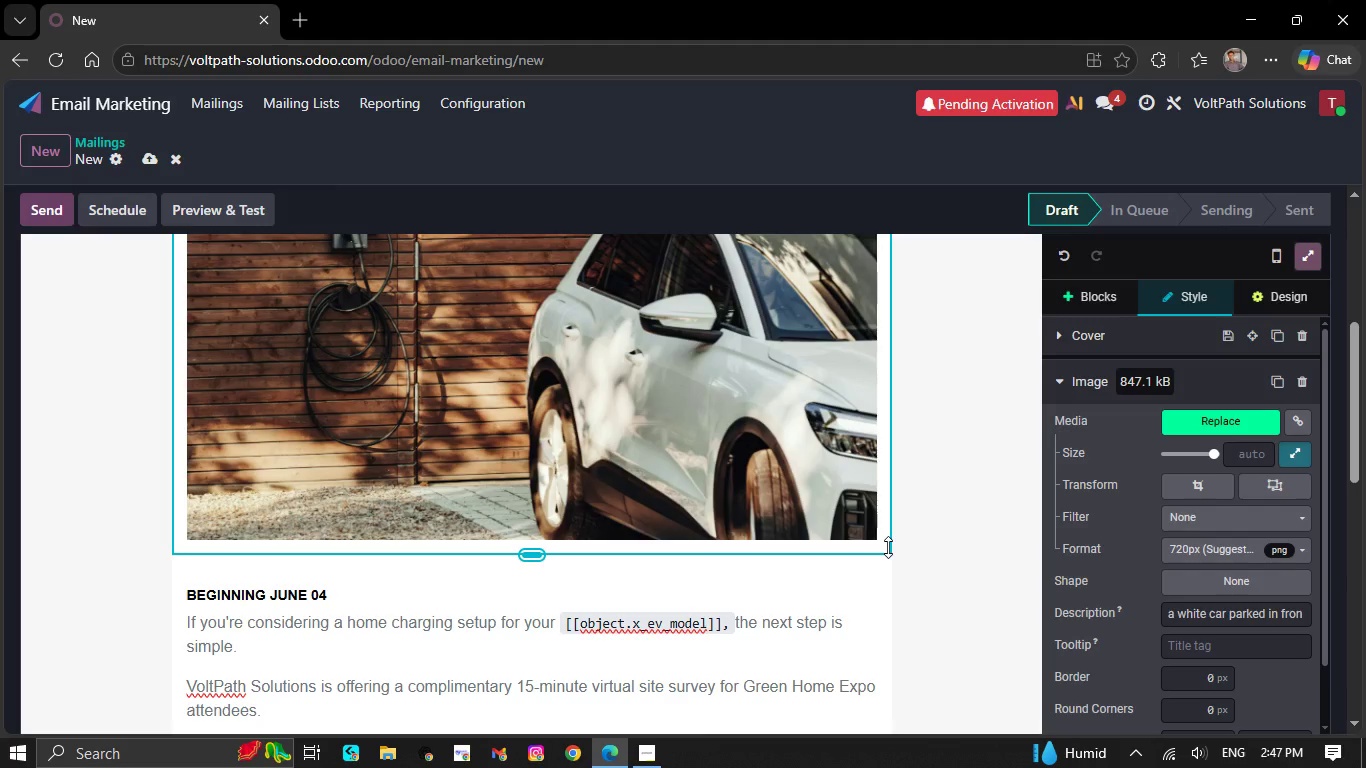 
left_click([1180, 489])
 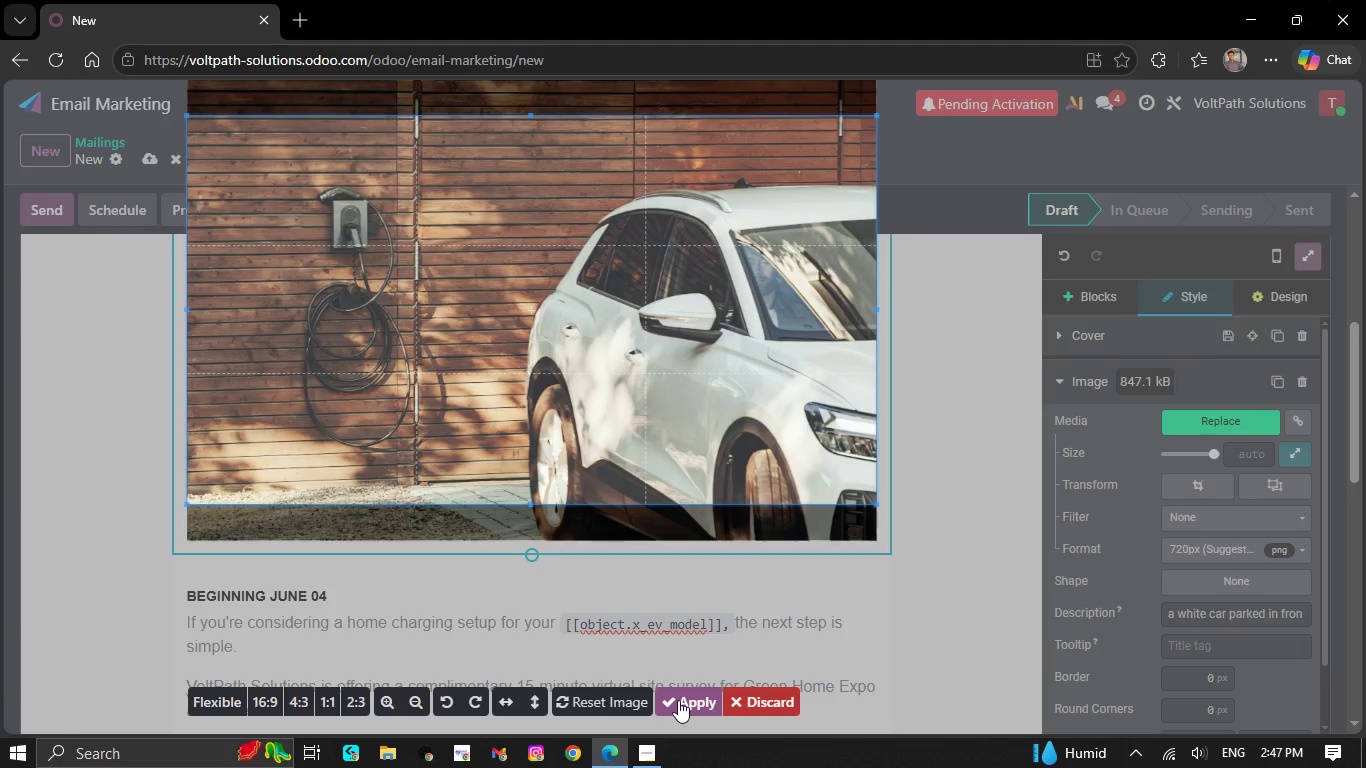 
wait(9.73)
 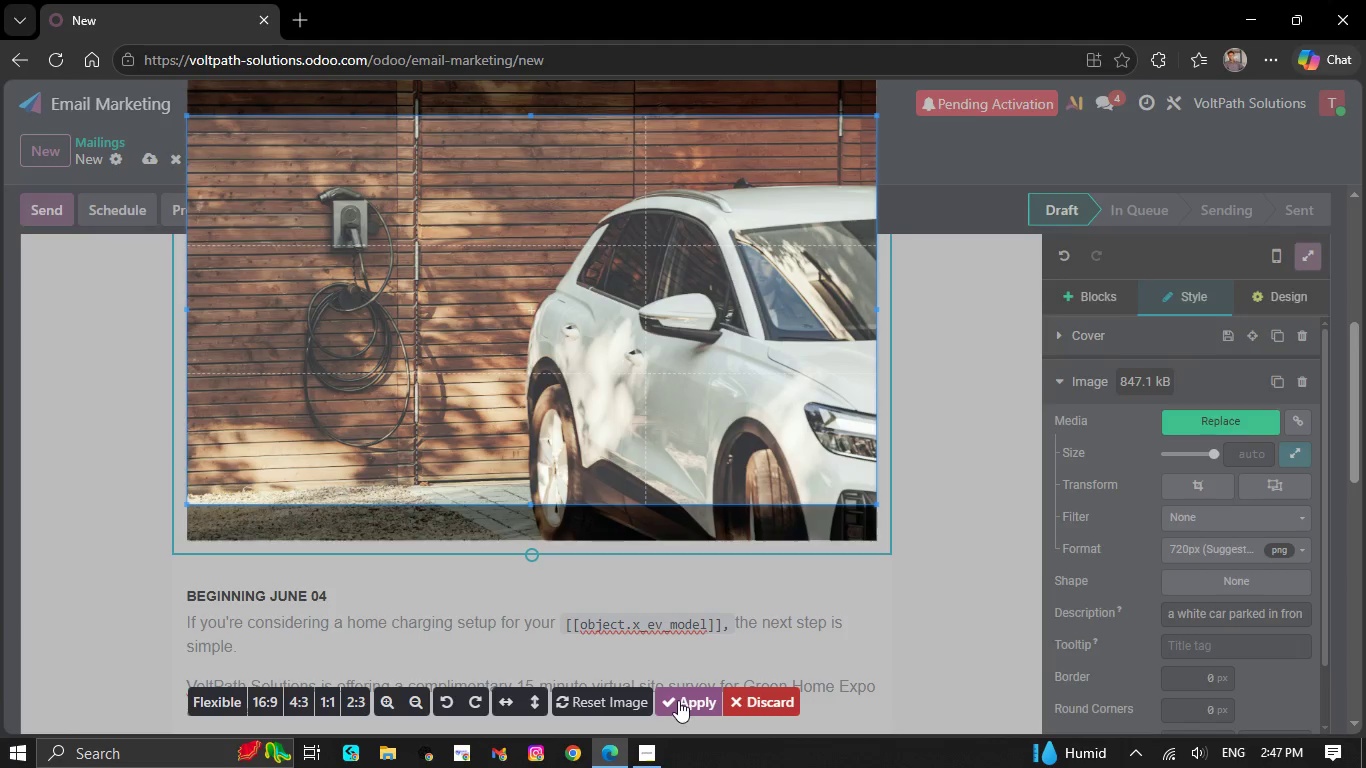 
scroll: coordinate [339, 572], scroll_direction: down, amount: 1.0
 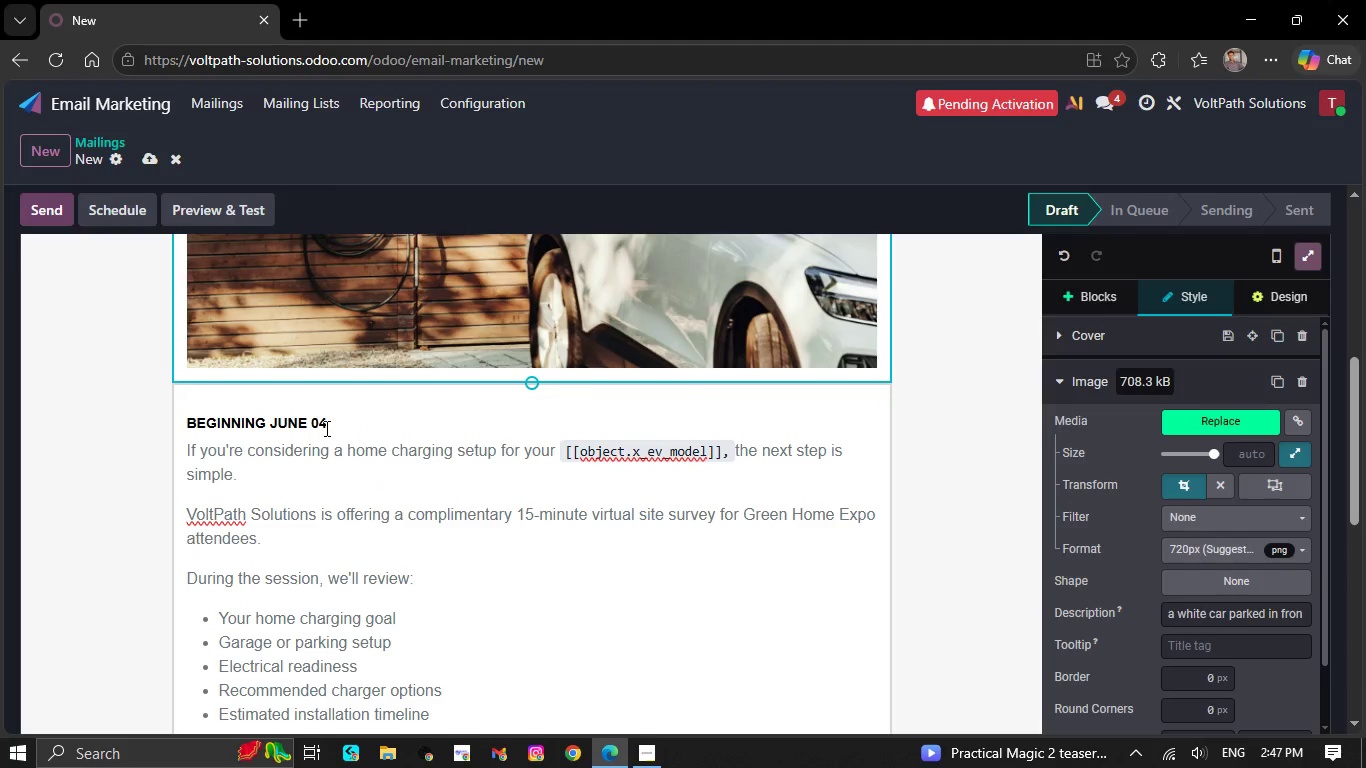 
left_click([334, 420])
 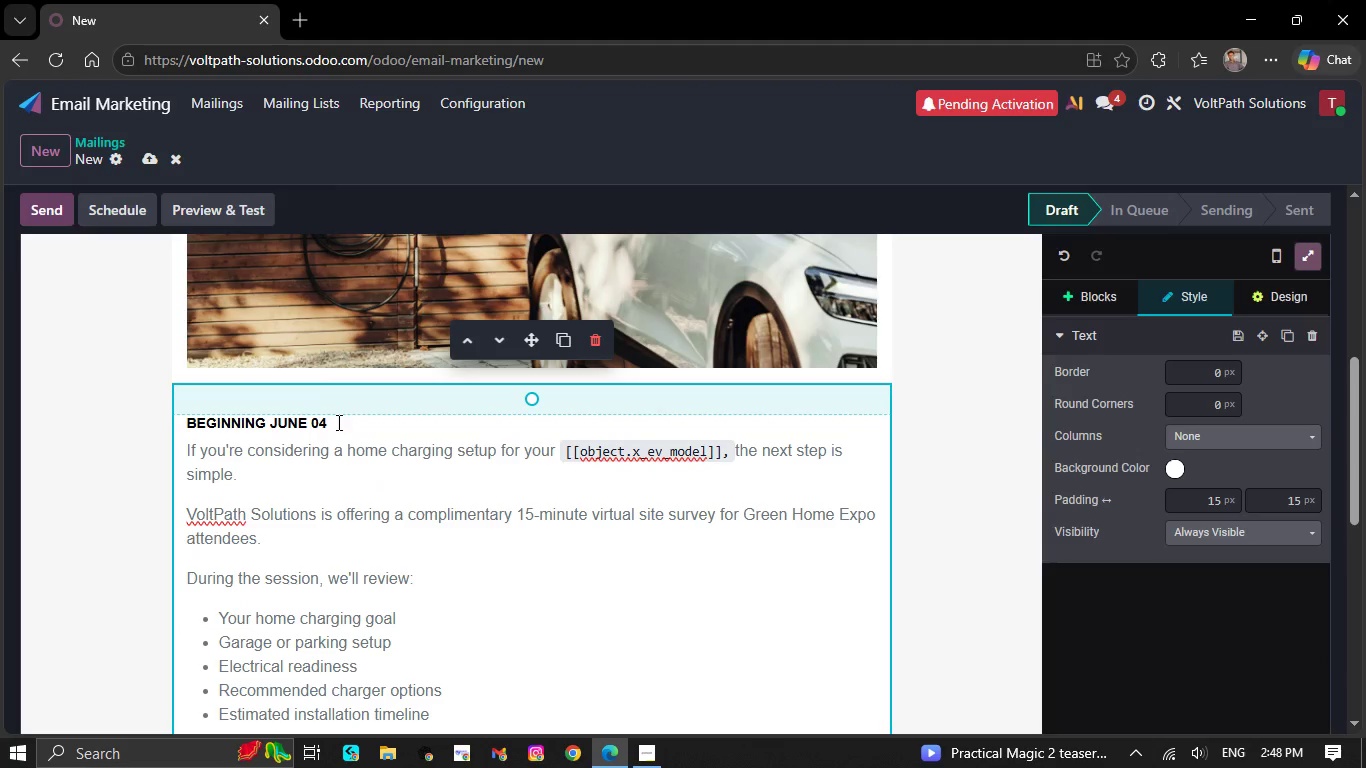 
key(Backspace)
key(Backspace)
key(Backspace)
key(Backspace)
key(Backspace)
key(Backspace)
key(Backspace)
key(Backspace)
key(Backspace)
key(Backspace)
key(Backspace)
key(Backspace)
key(Backspace)
key(Backspace)
key(Backspace)
key(Backspace)
key(Backspace)
key(Backspace)
key(Backspace)
type(kj)
key(Backspace)
 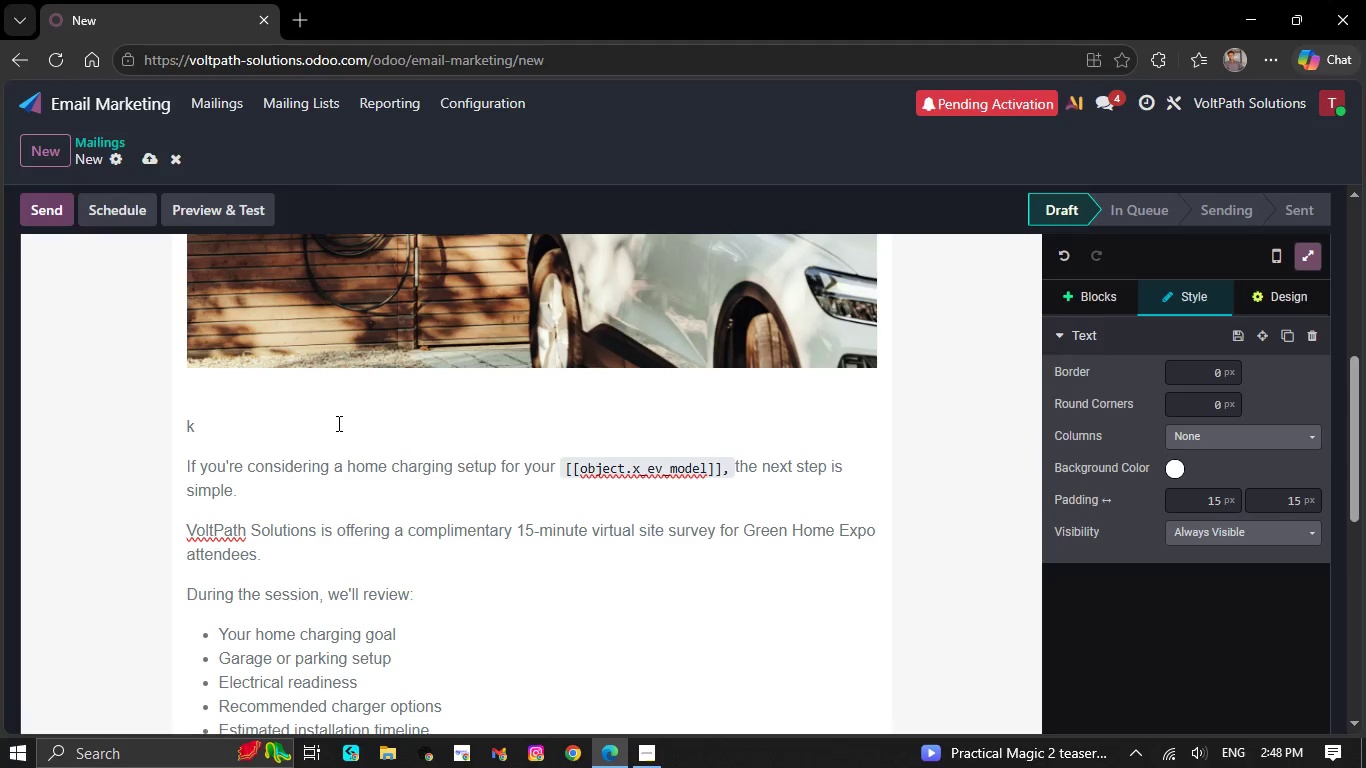 
key(Control+Z)
 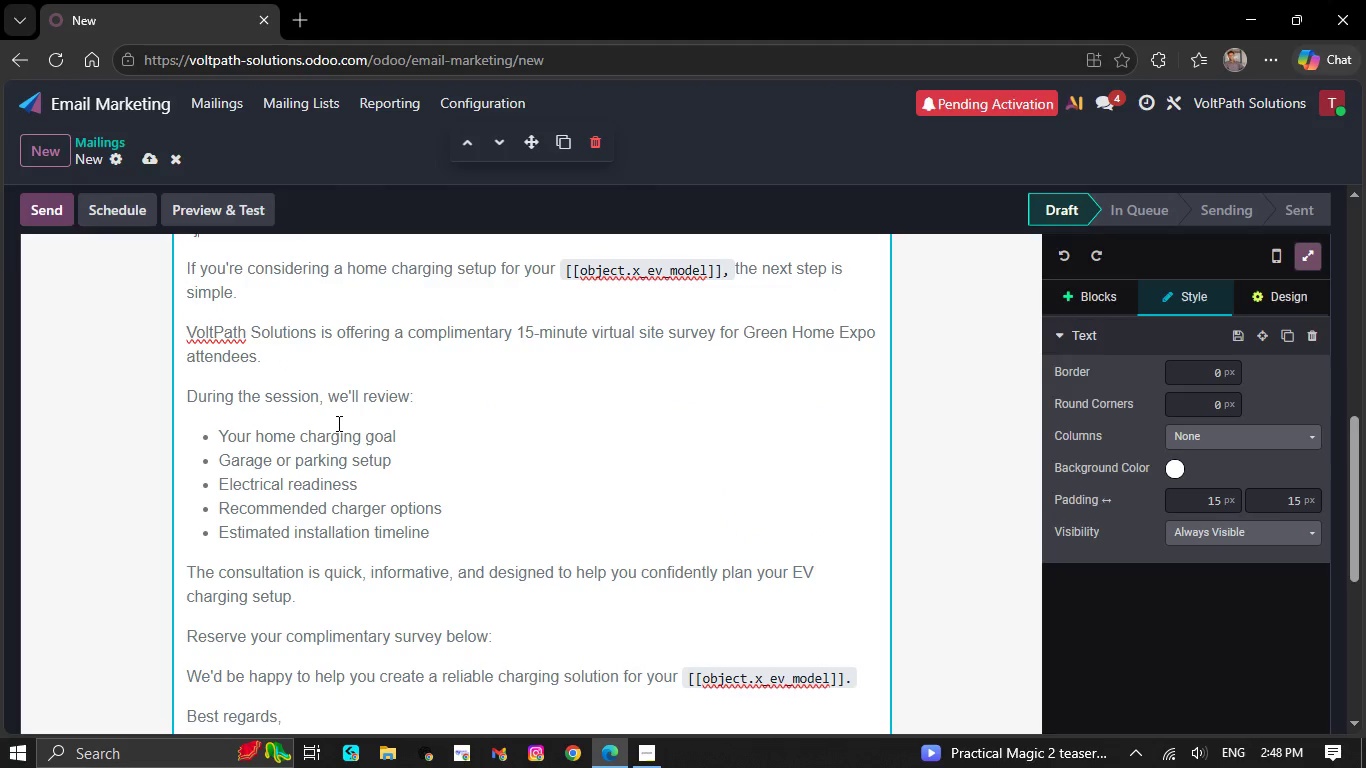 
key(Control+Z)
 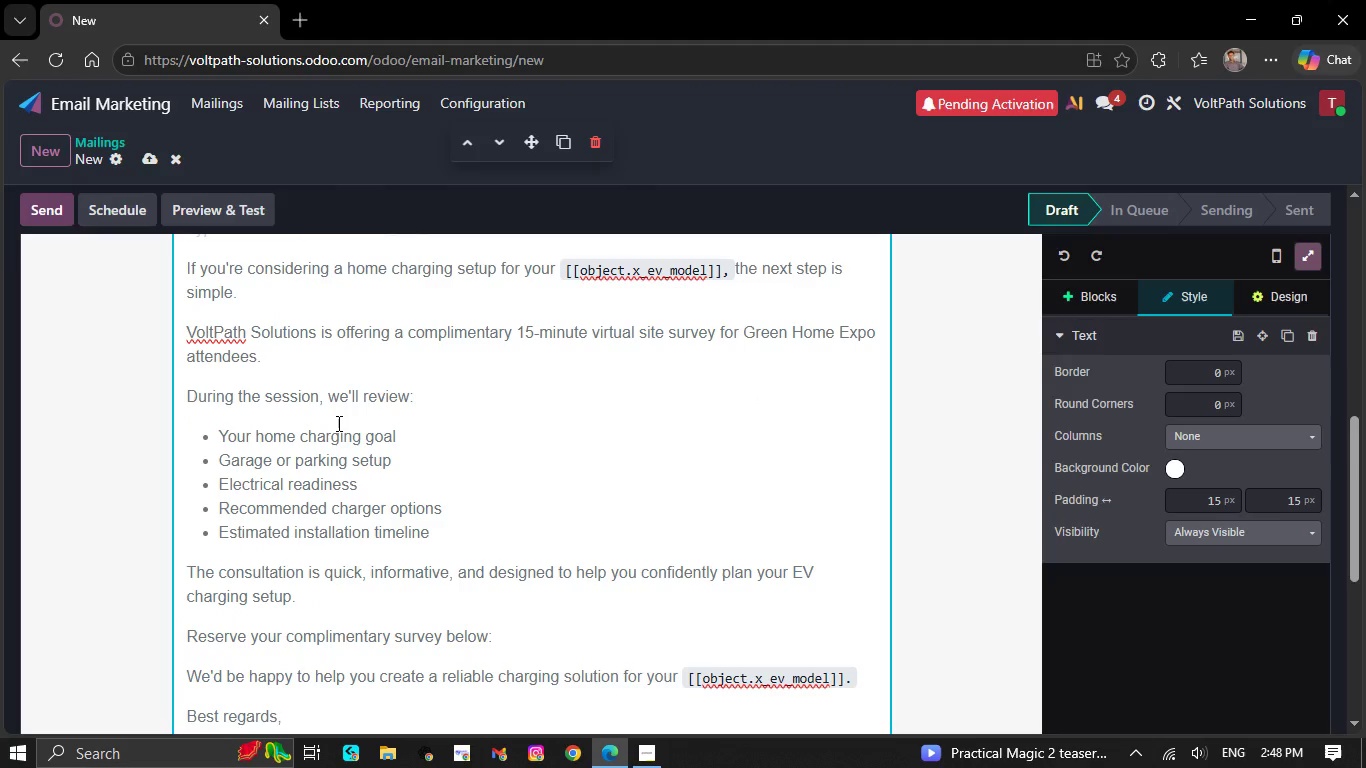 
scroll: coordinate [337, 423], scroll_direction: none, amount: 0.0
 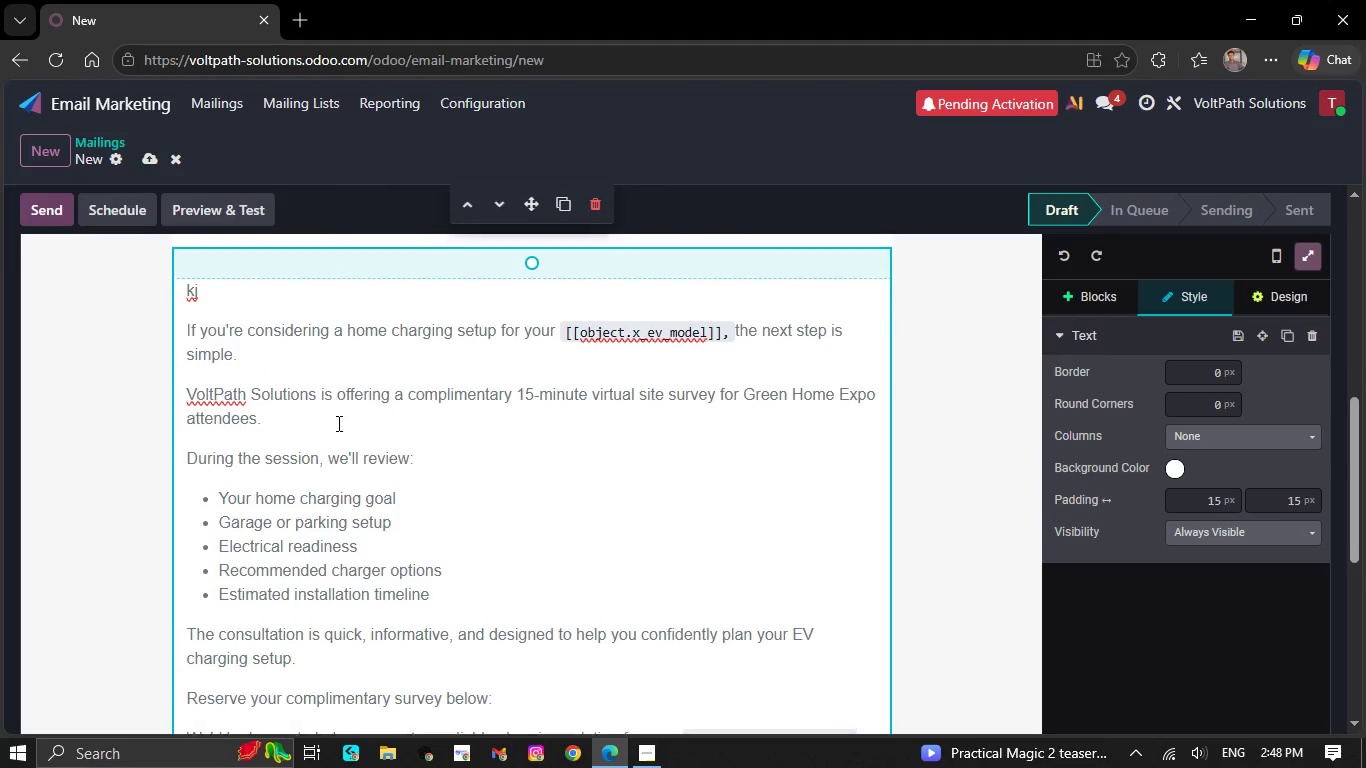 
key(Control+Z)
 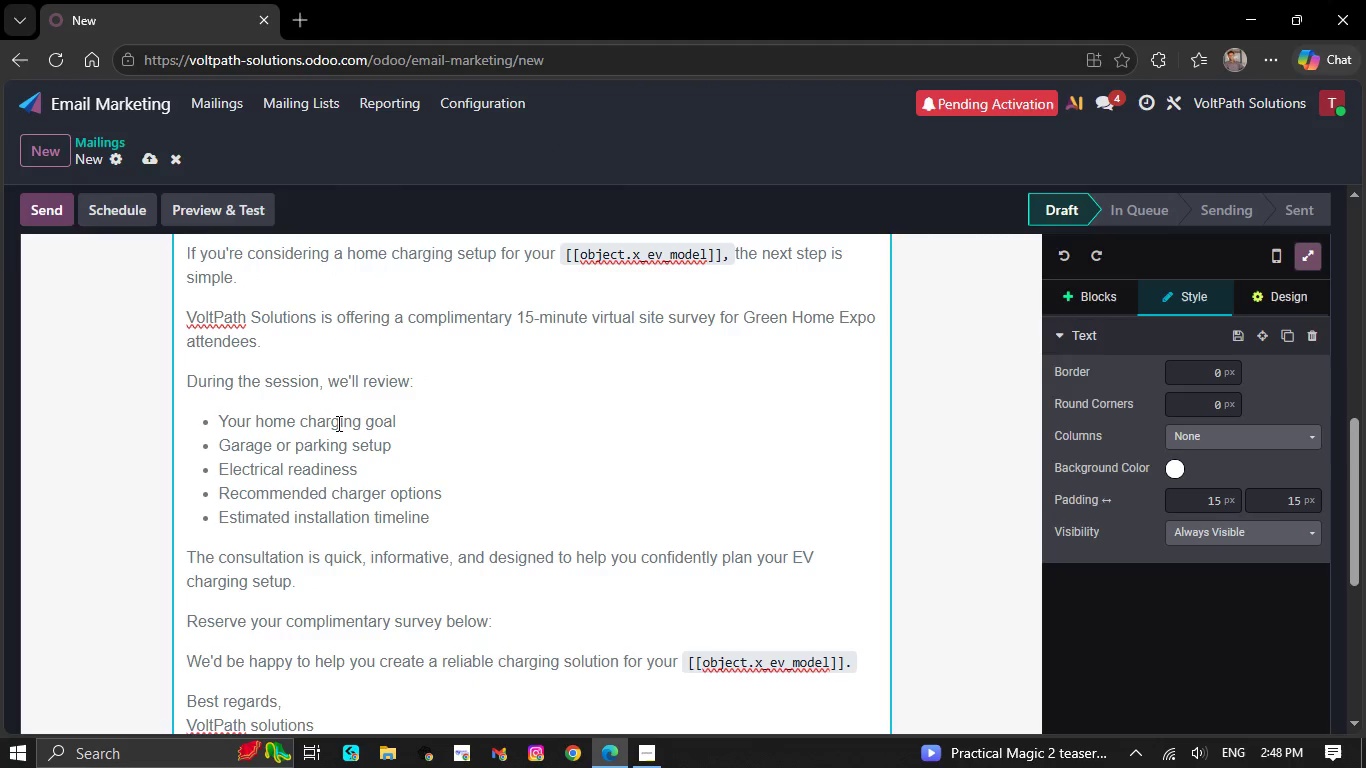 
scroll: coordinate [337, 423], scroll_direction: up, amount: 1.0
 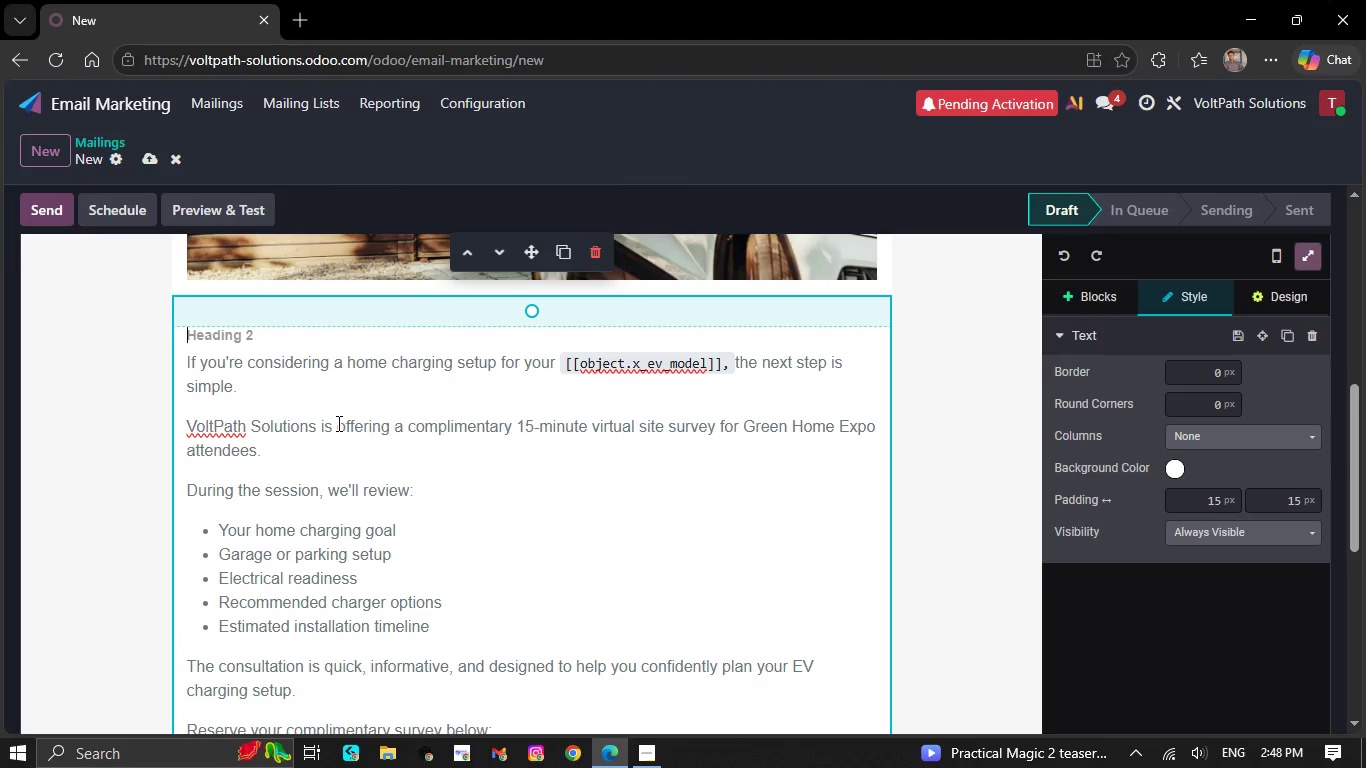 
key(CapsLock)
 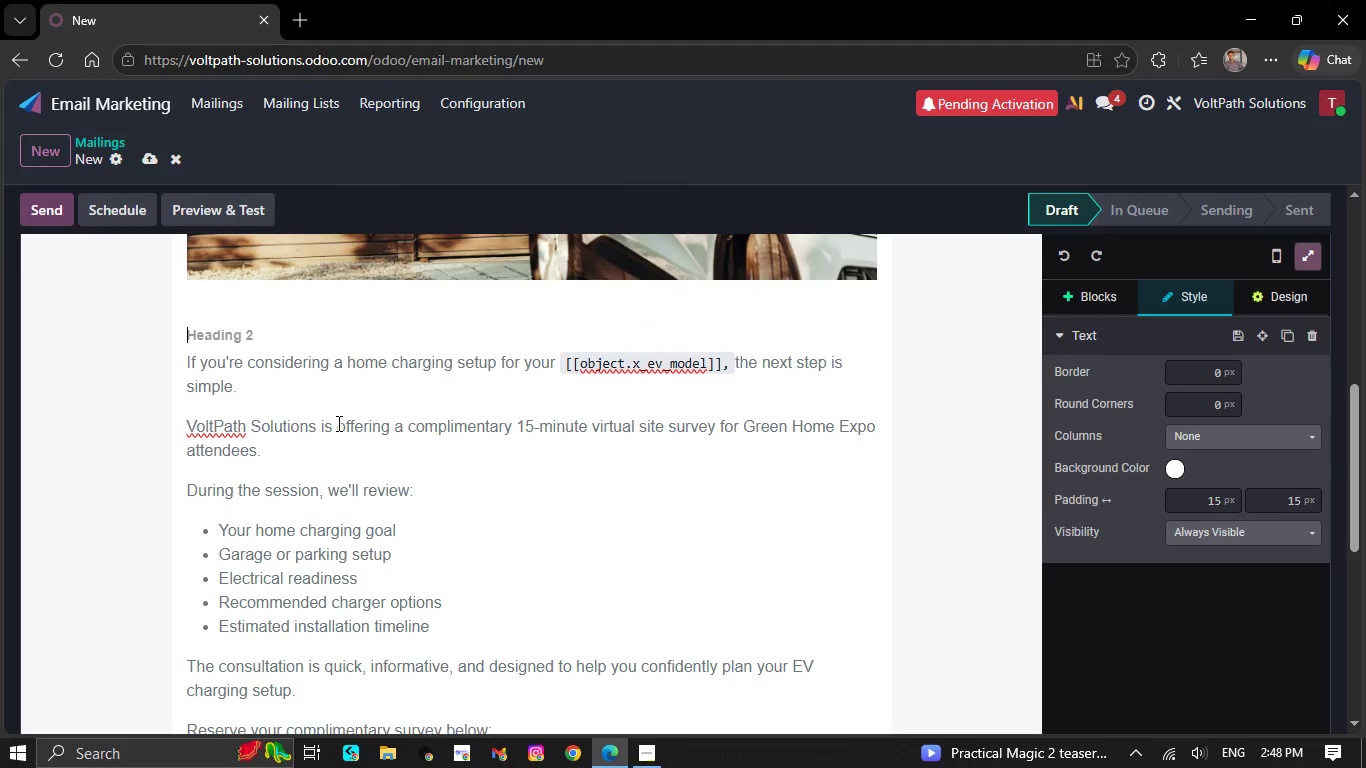 
key(CapsLock)
 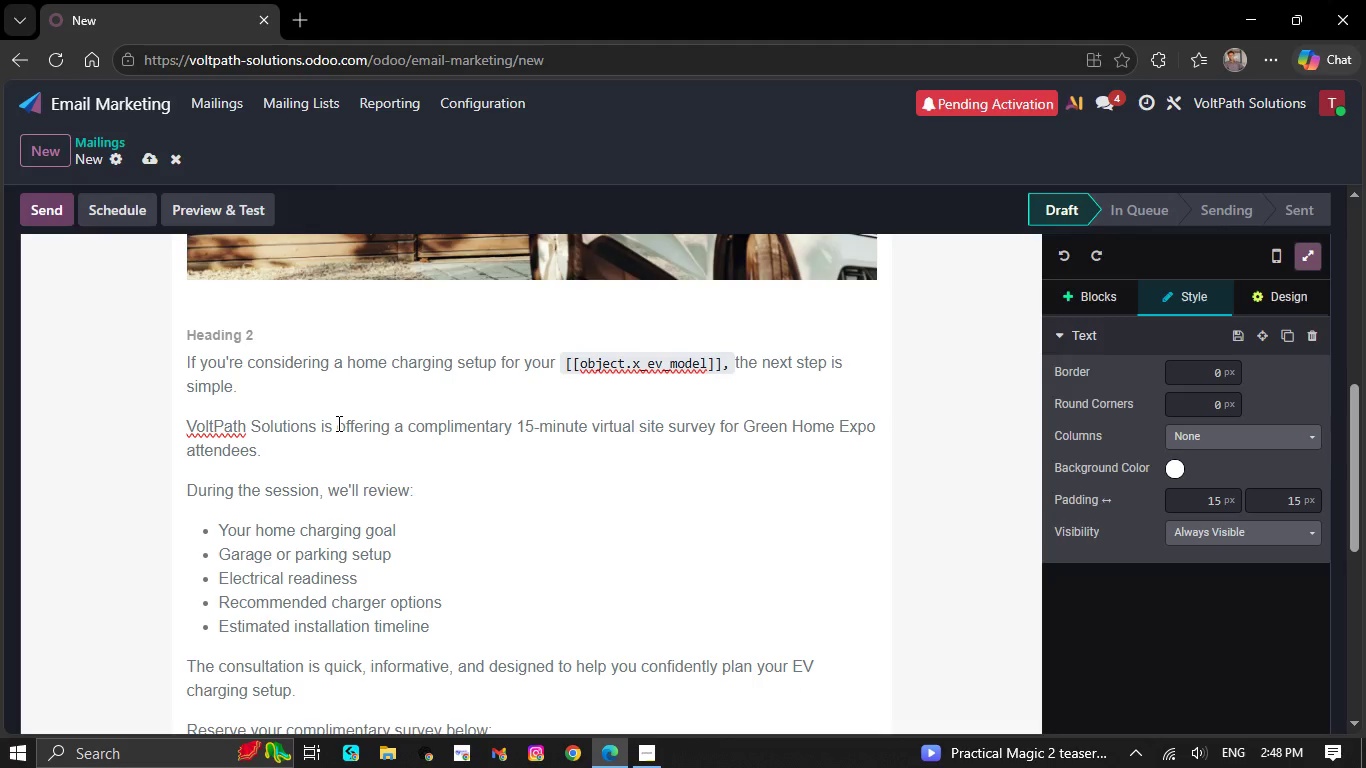 
key(H)
 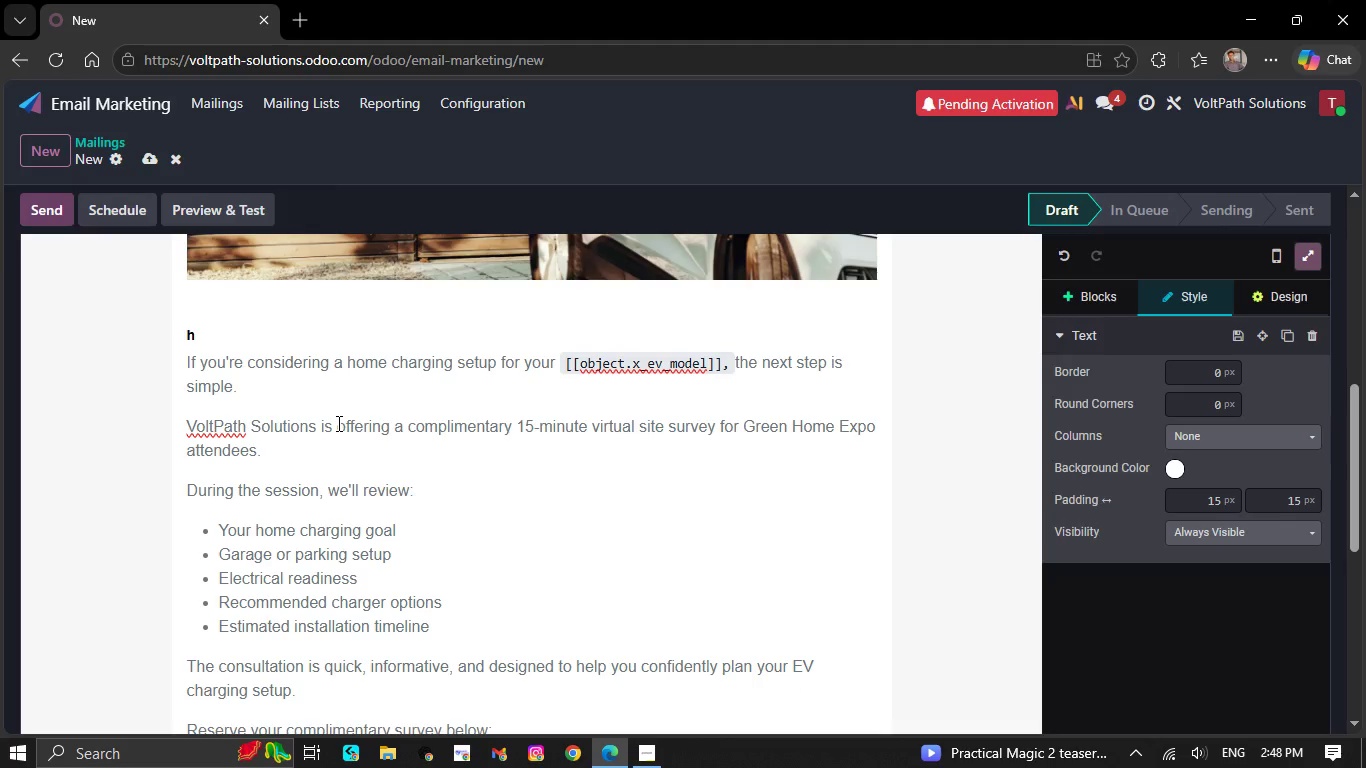 
key(Backspace)
 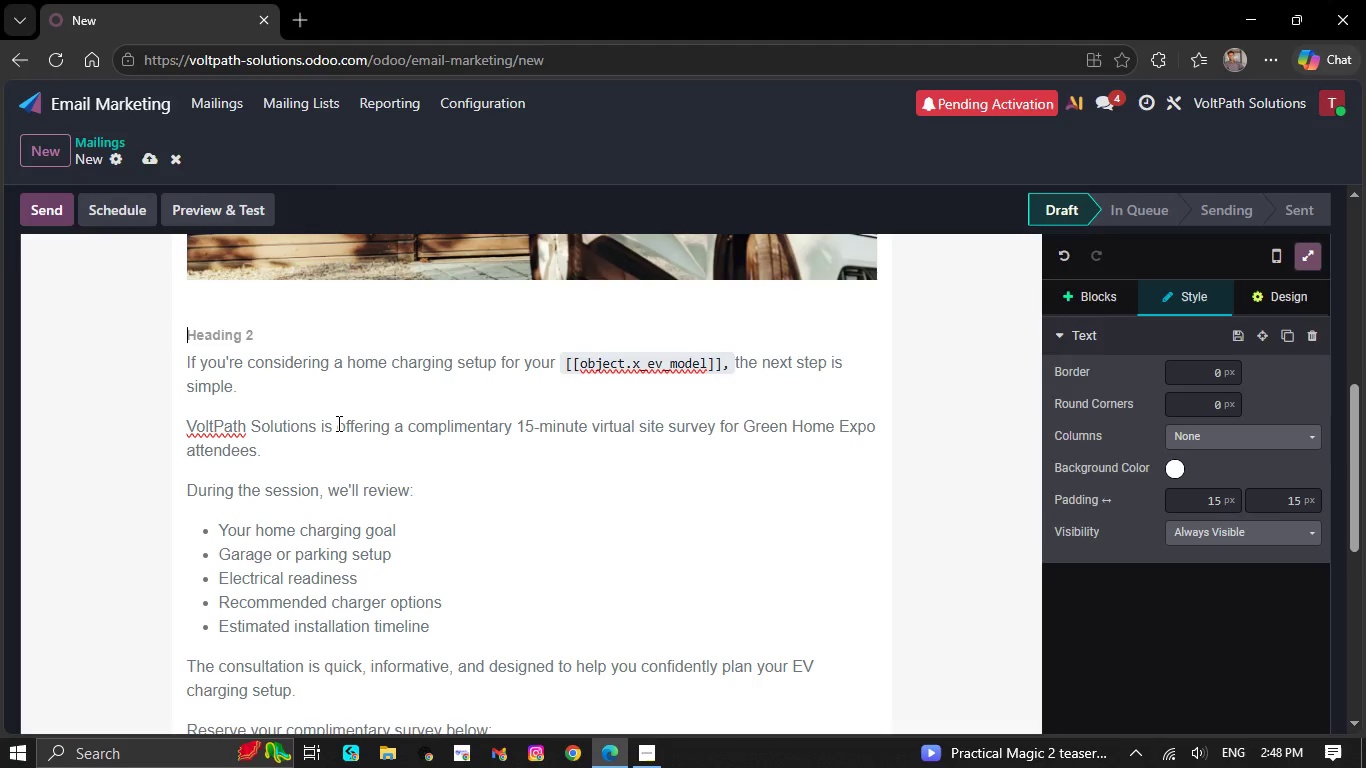 
key(CapsLock)
 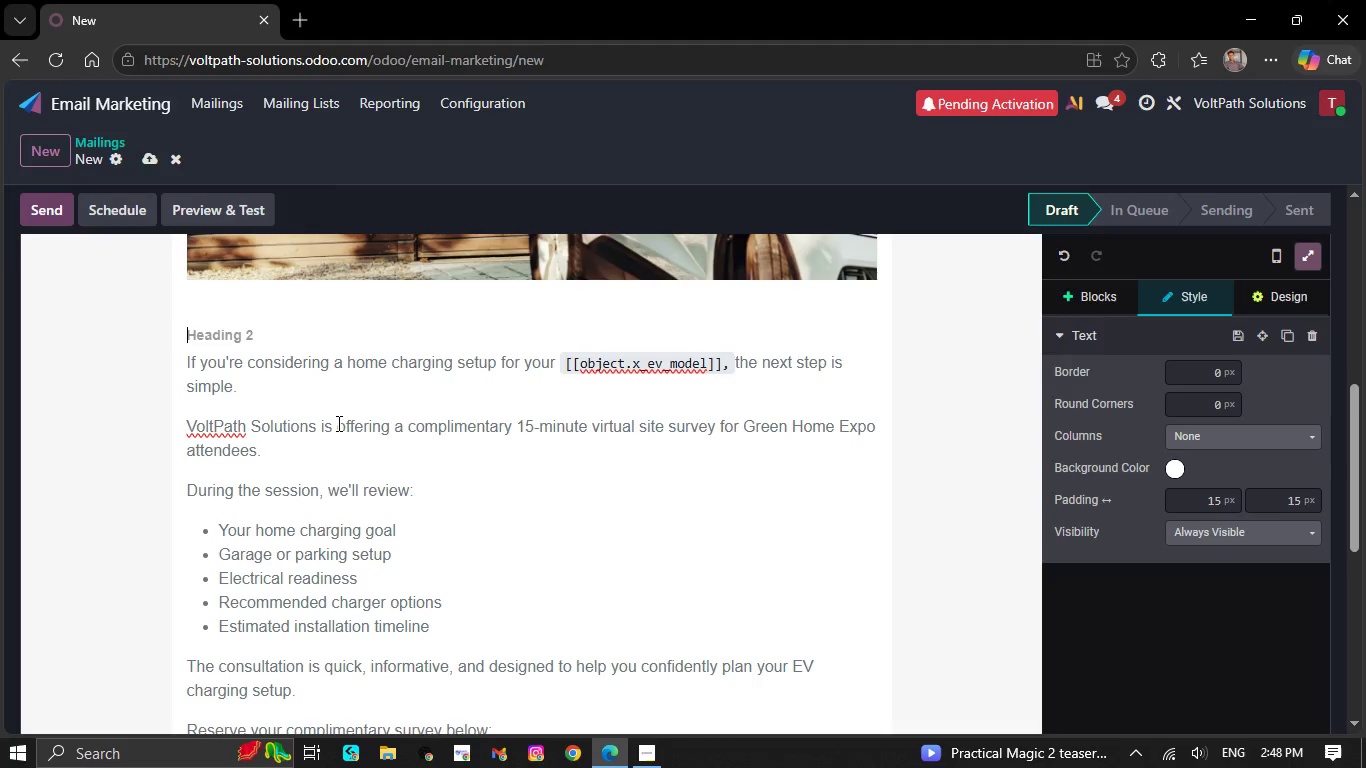 
key(H)
 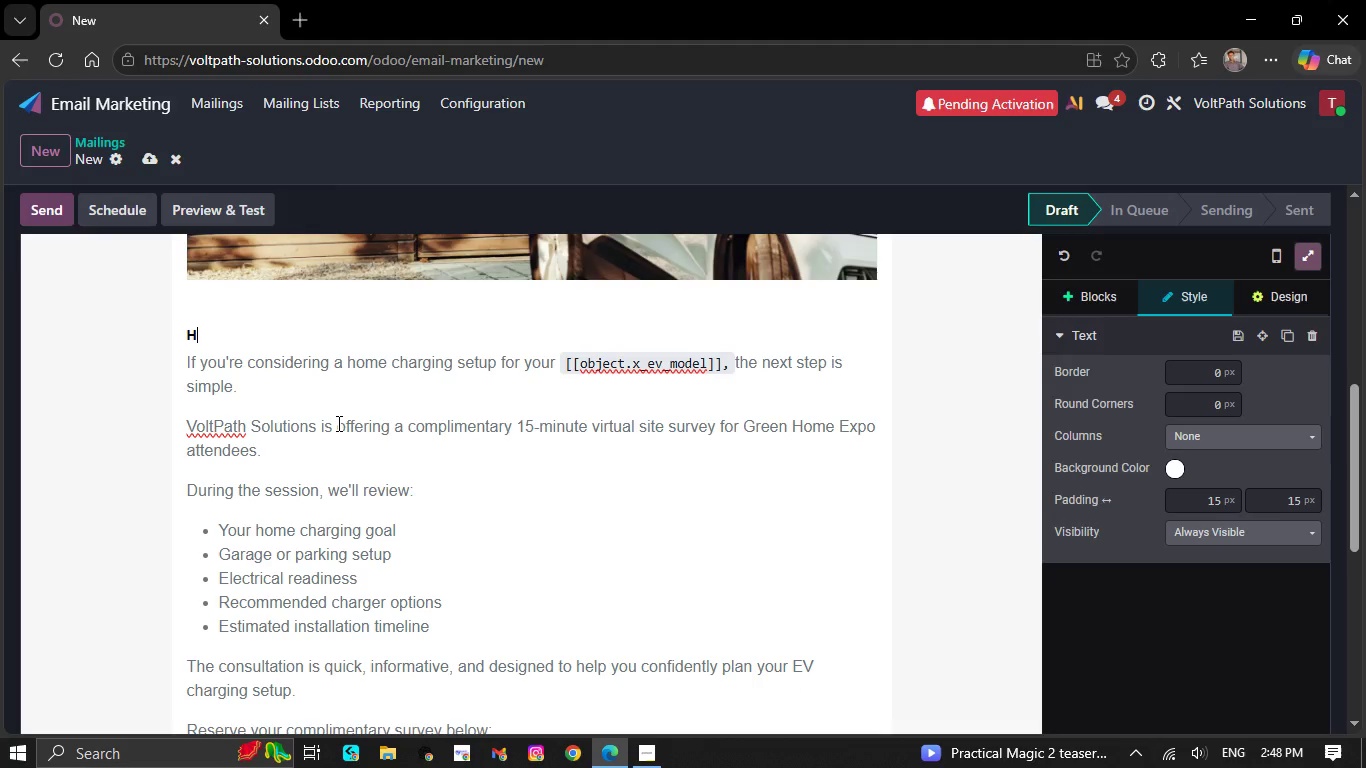 
key(CapsLock)
 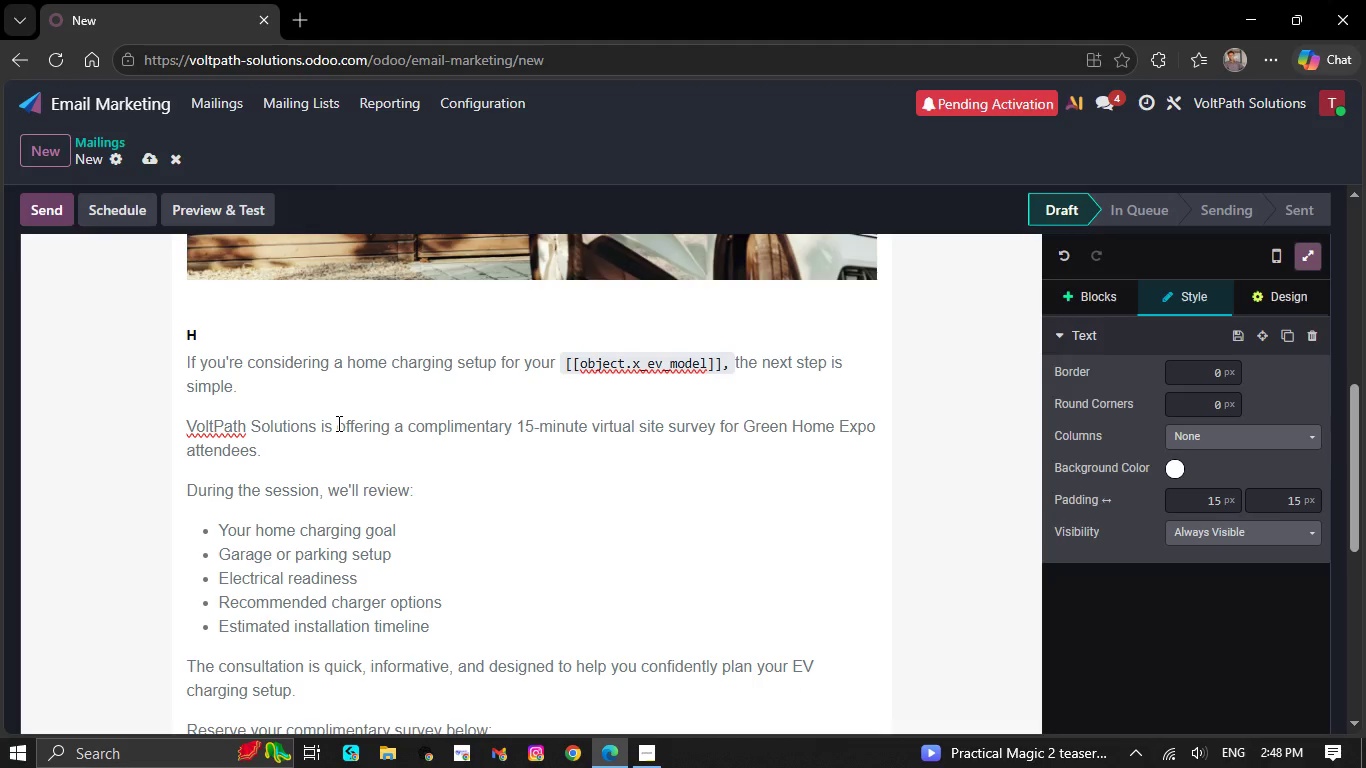 
key(I)
 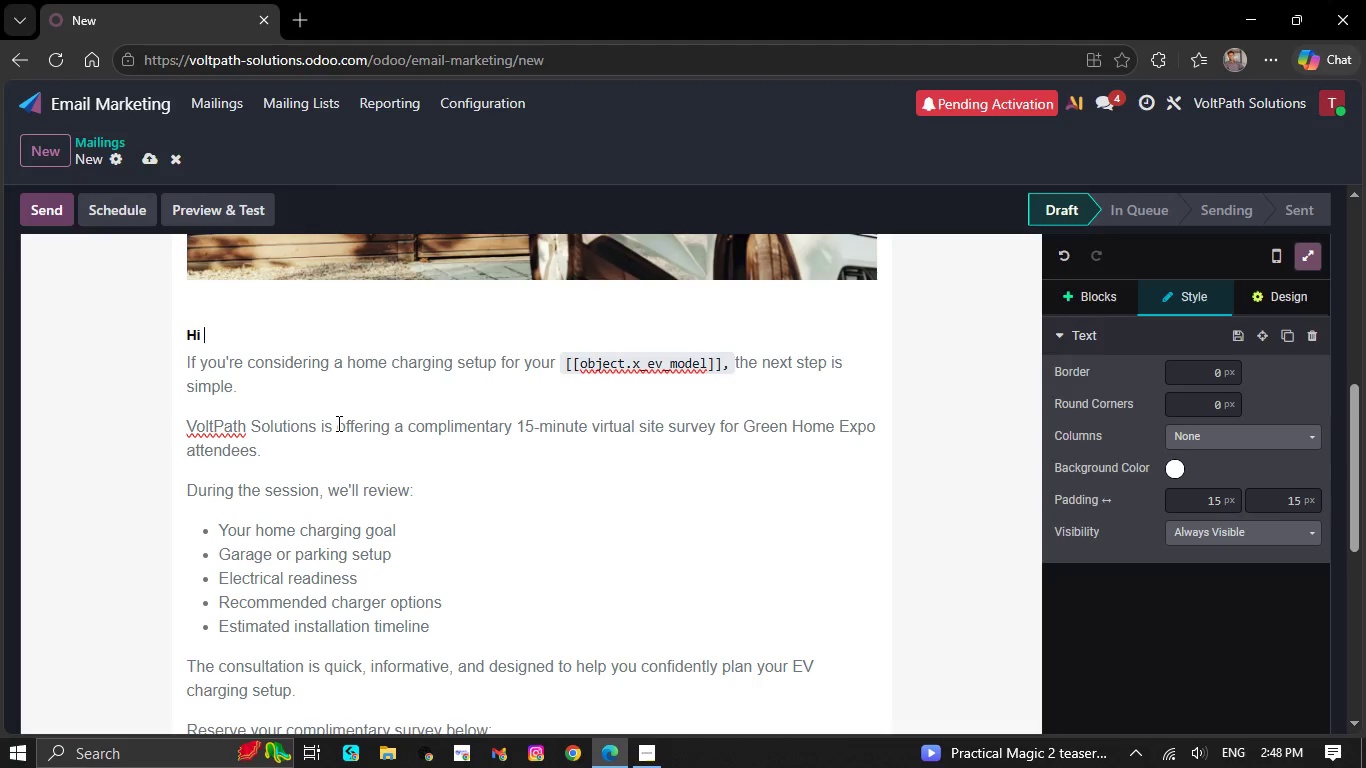 
key(Space)
 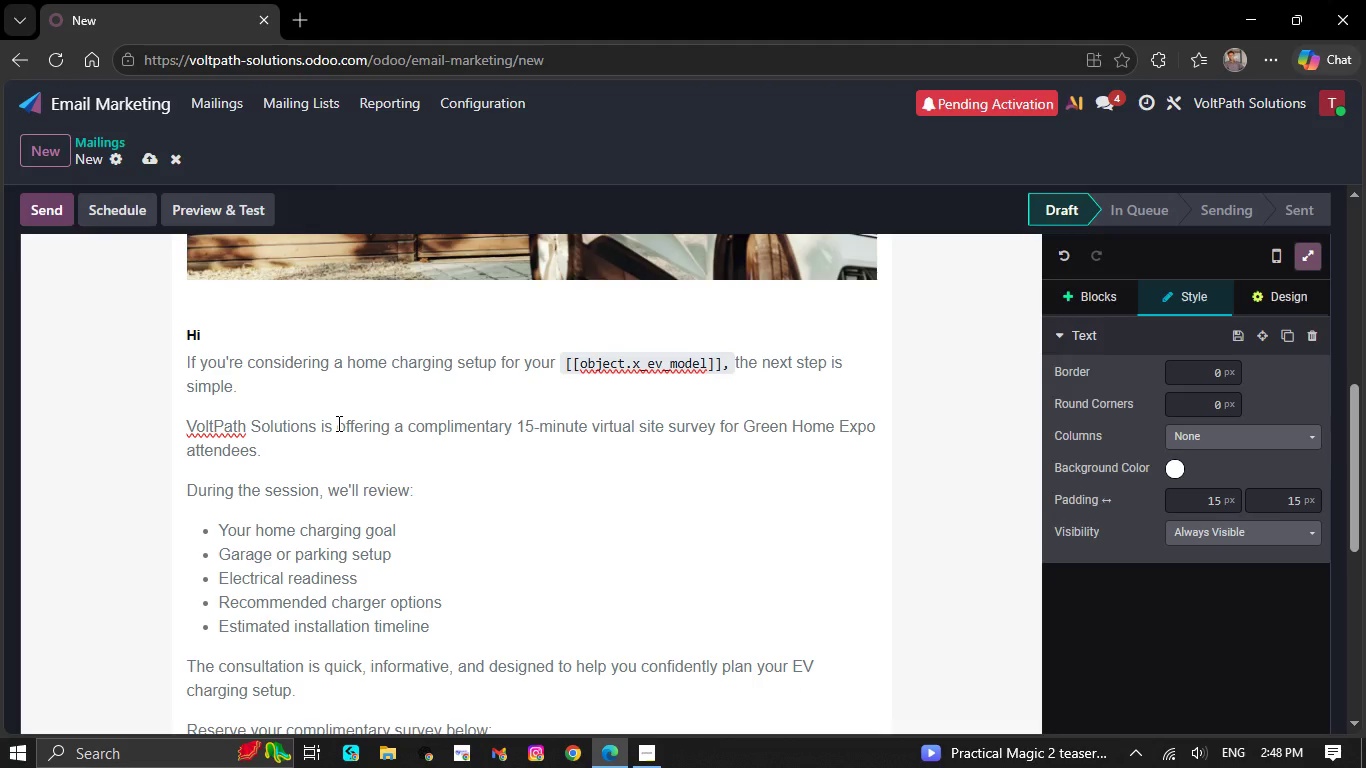 
key(Shift+ShiftRight)
 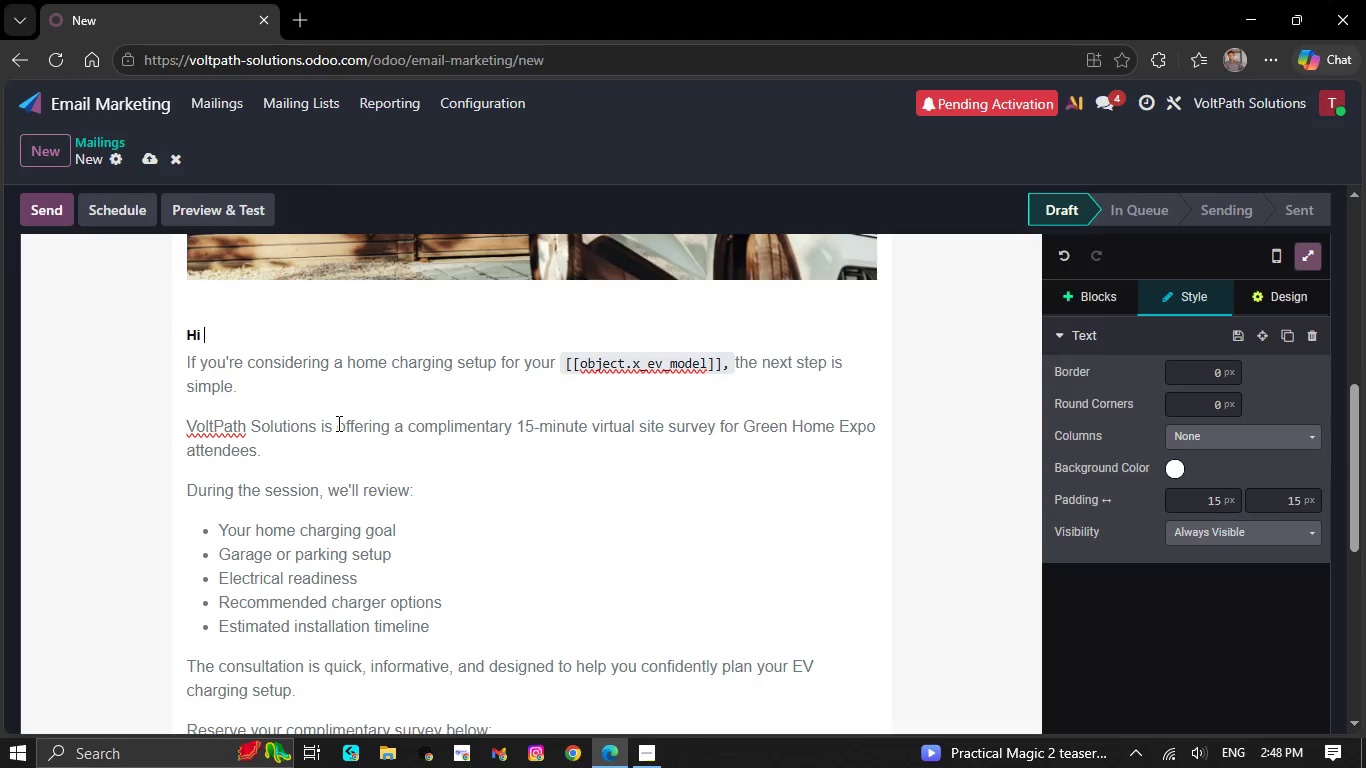 
key(Shift+BracketLeft)
 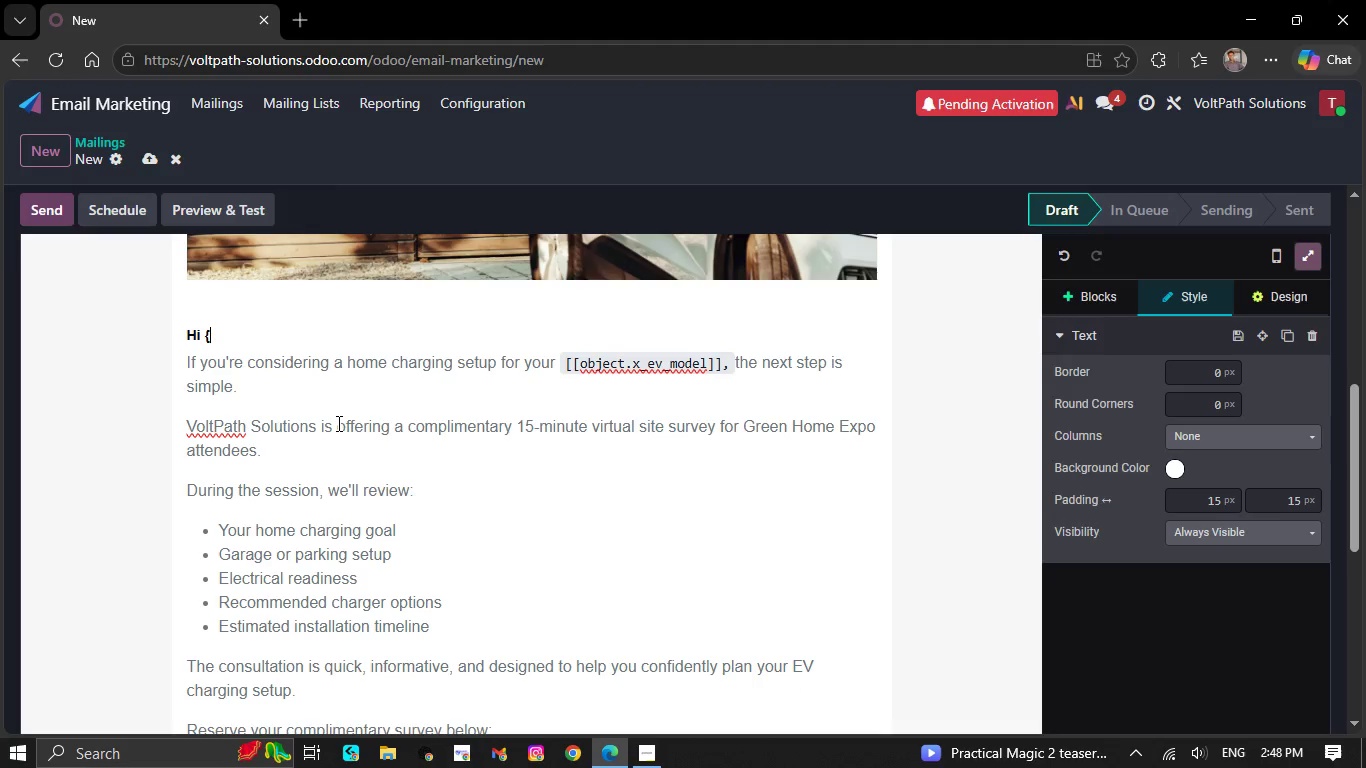 
key(Backspace)
 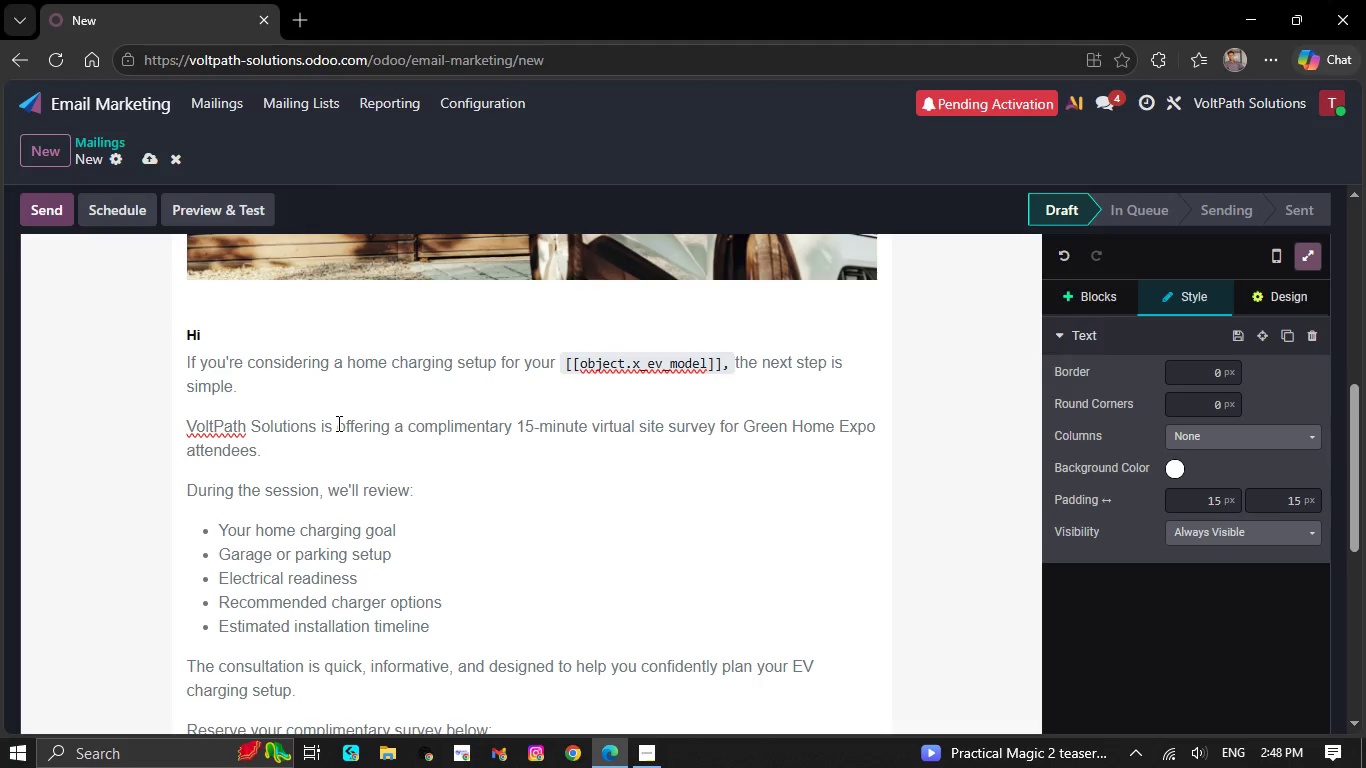 
key(Backquote)
 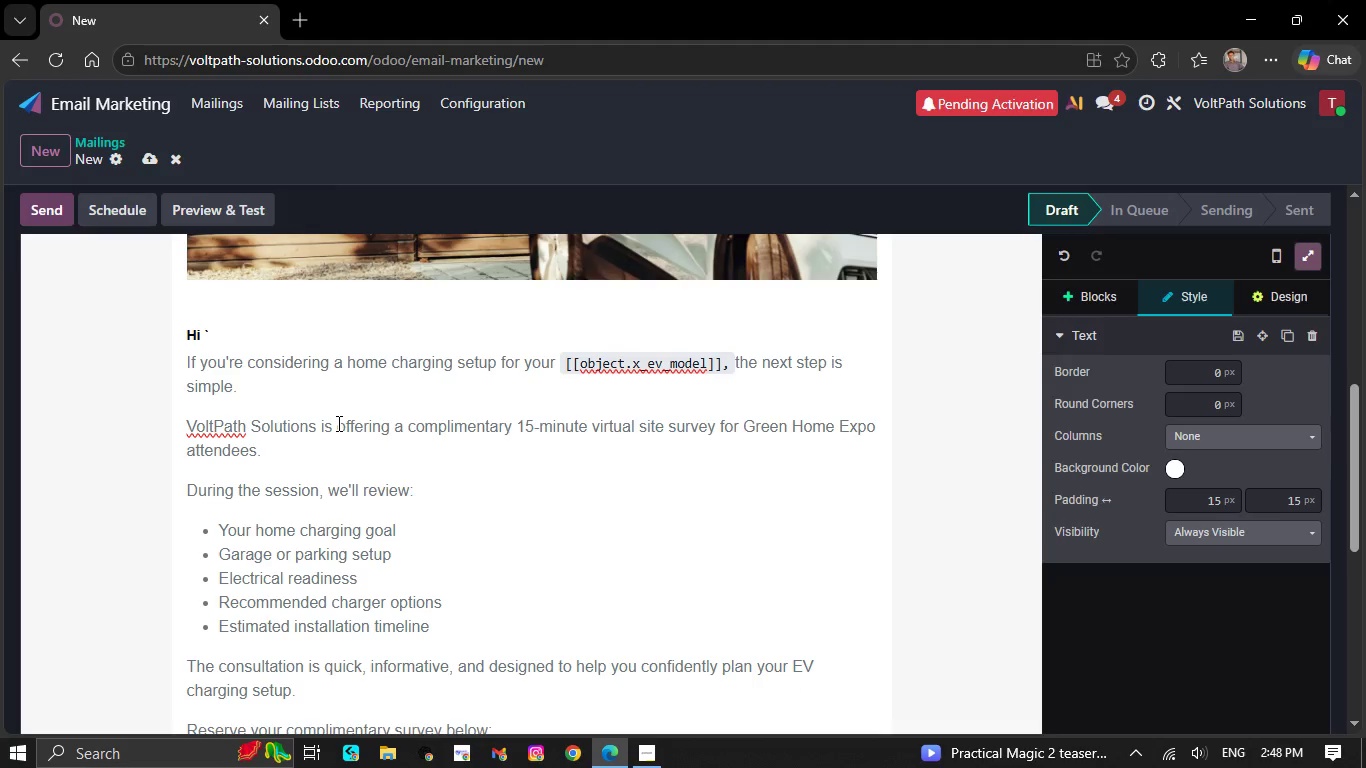 
key(BracketLeft)
 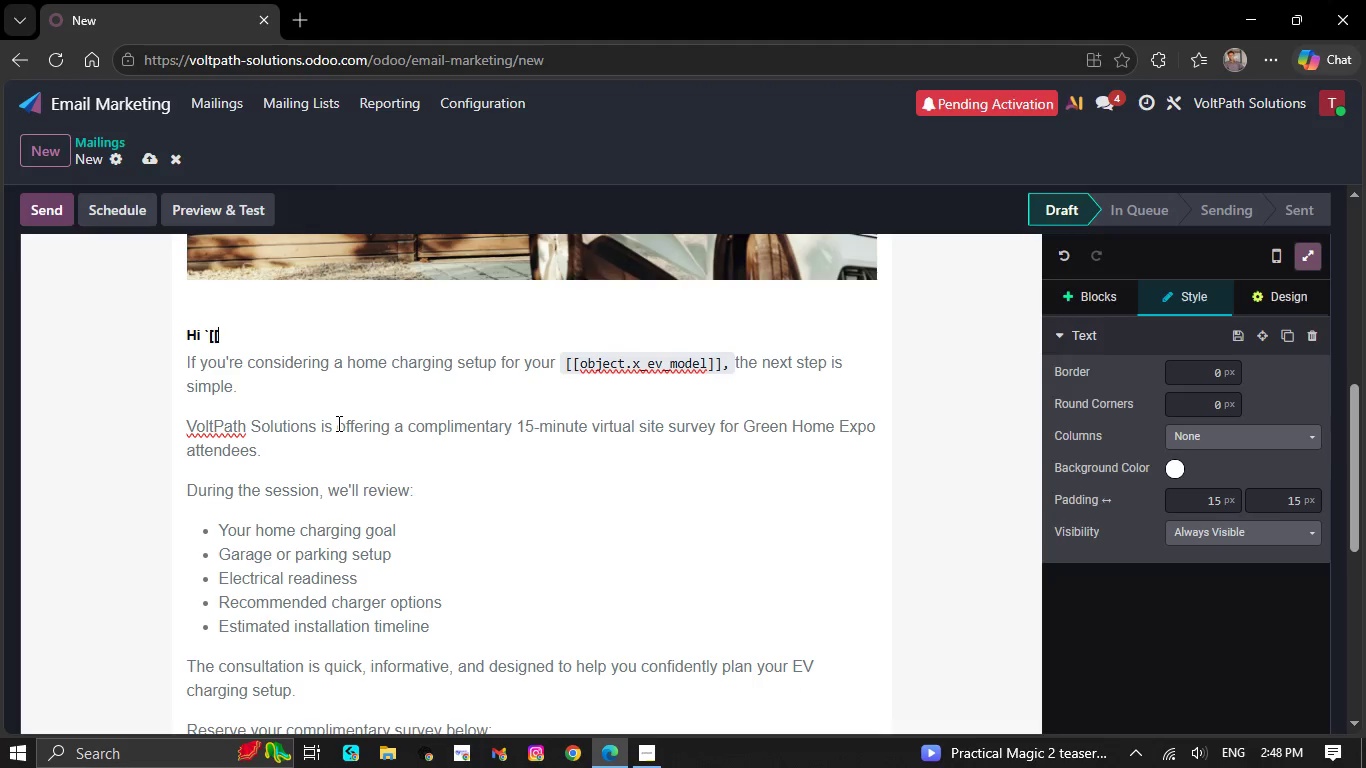 
key(BracketLeft)
 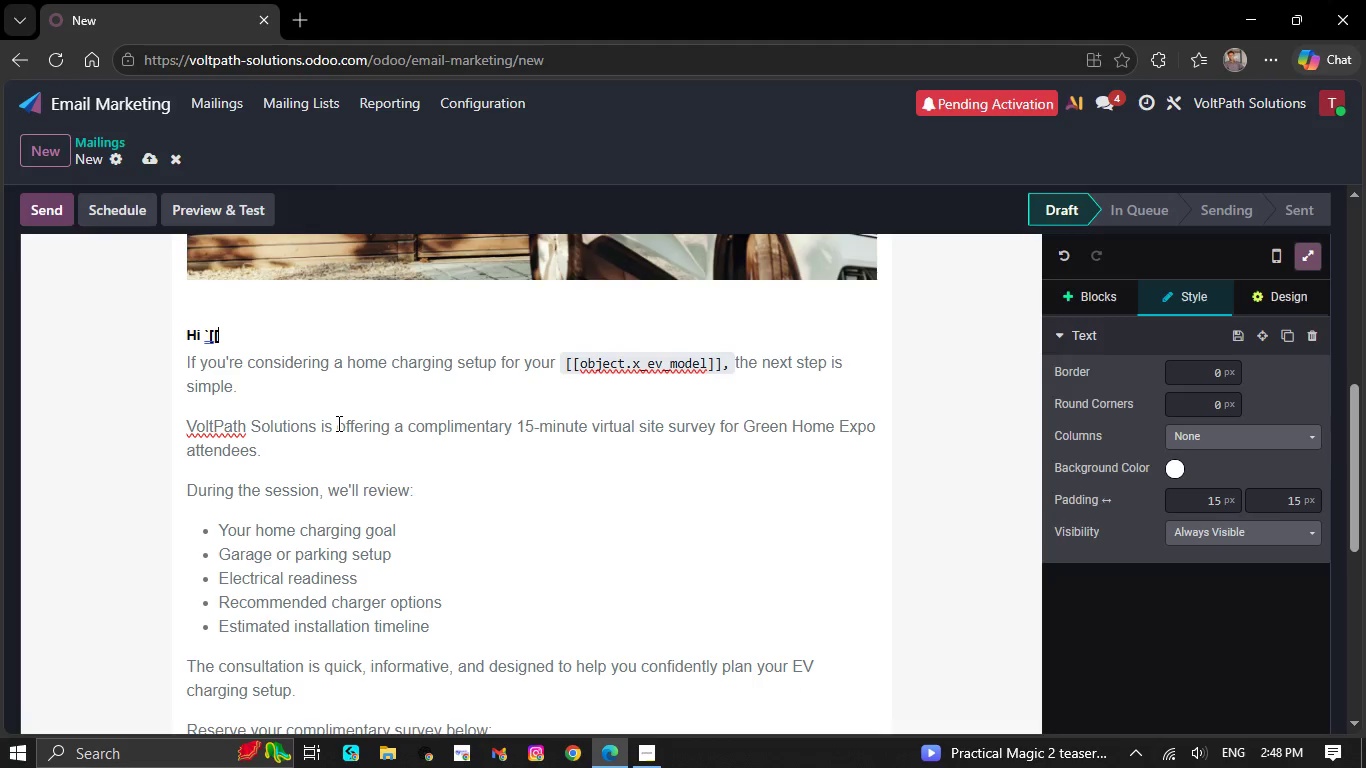 
wait(5.7)
 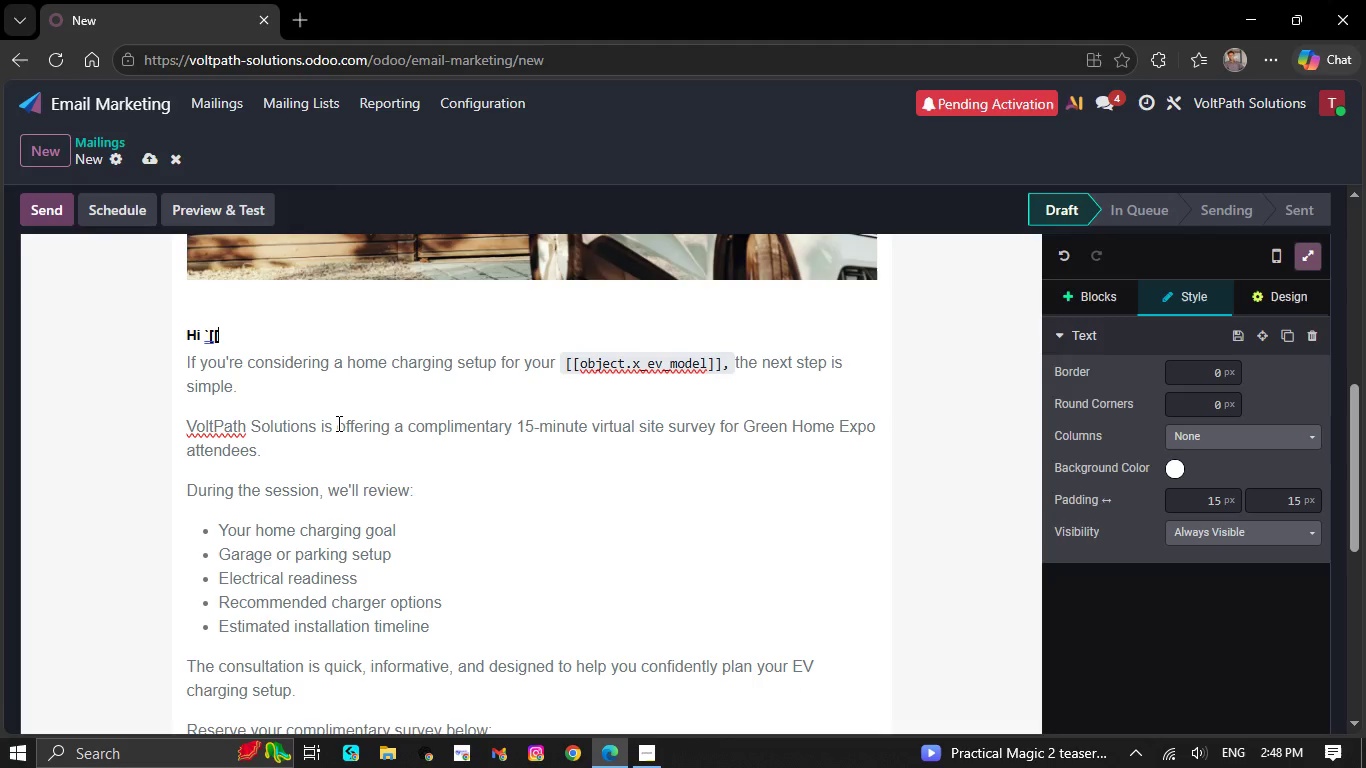 
type(object)
 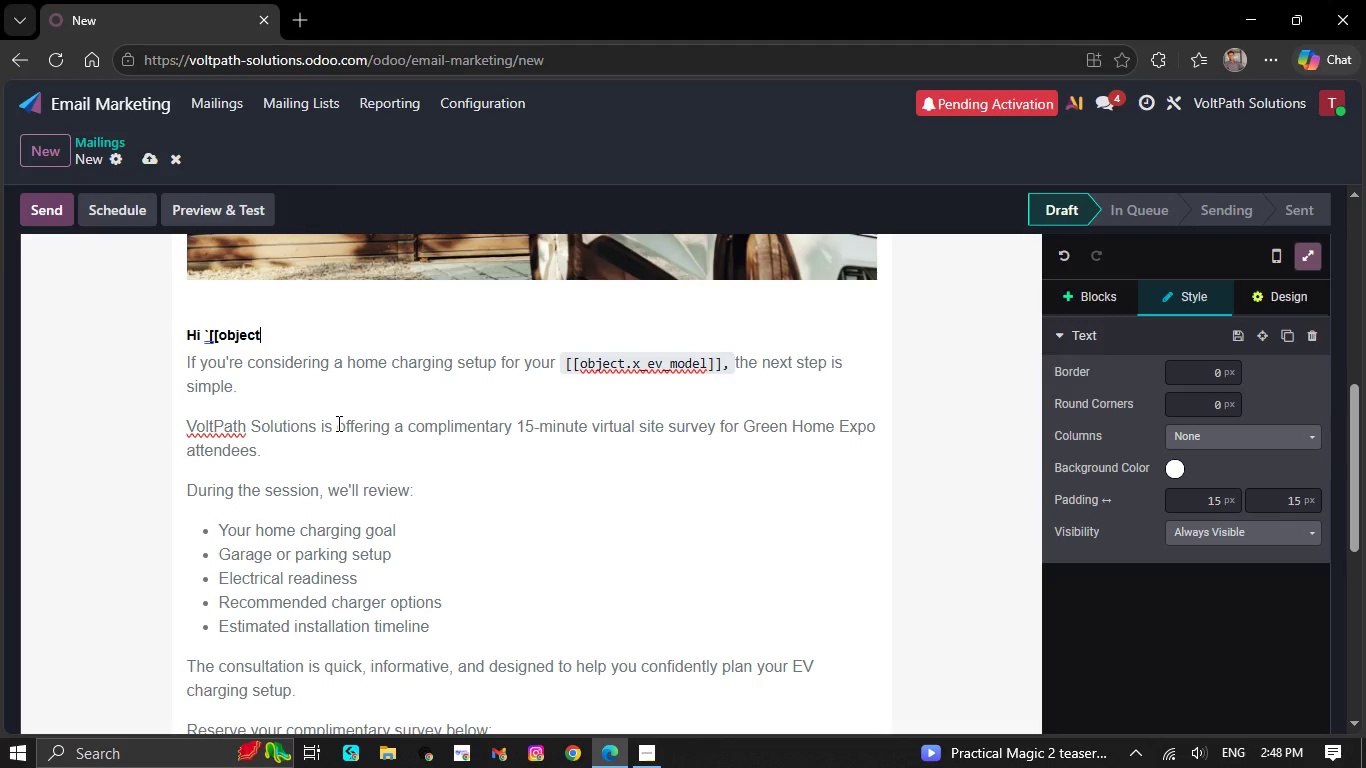 
type(.name]]`)
 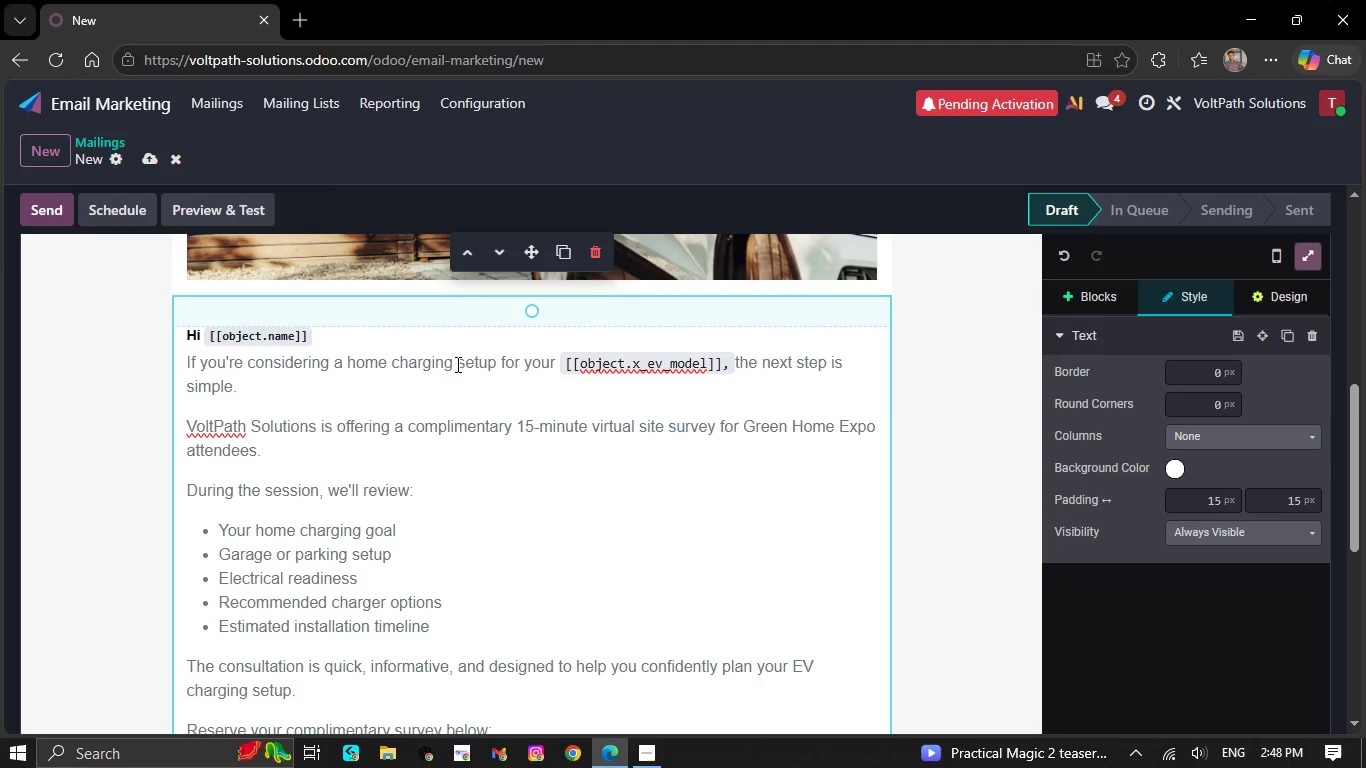 
scroll: coordinate [983, 518], scroll_direction: down, amount: 1.0
 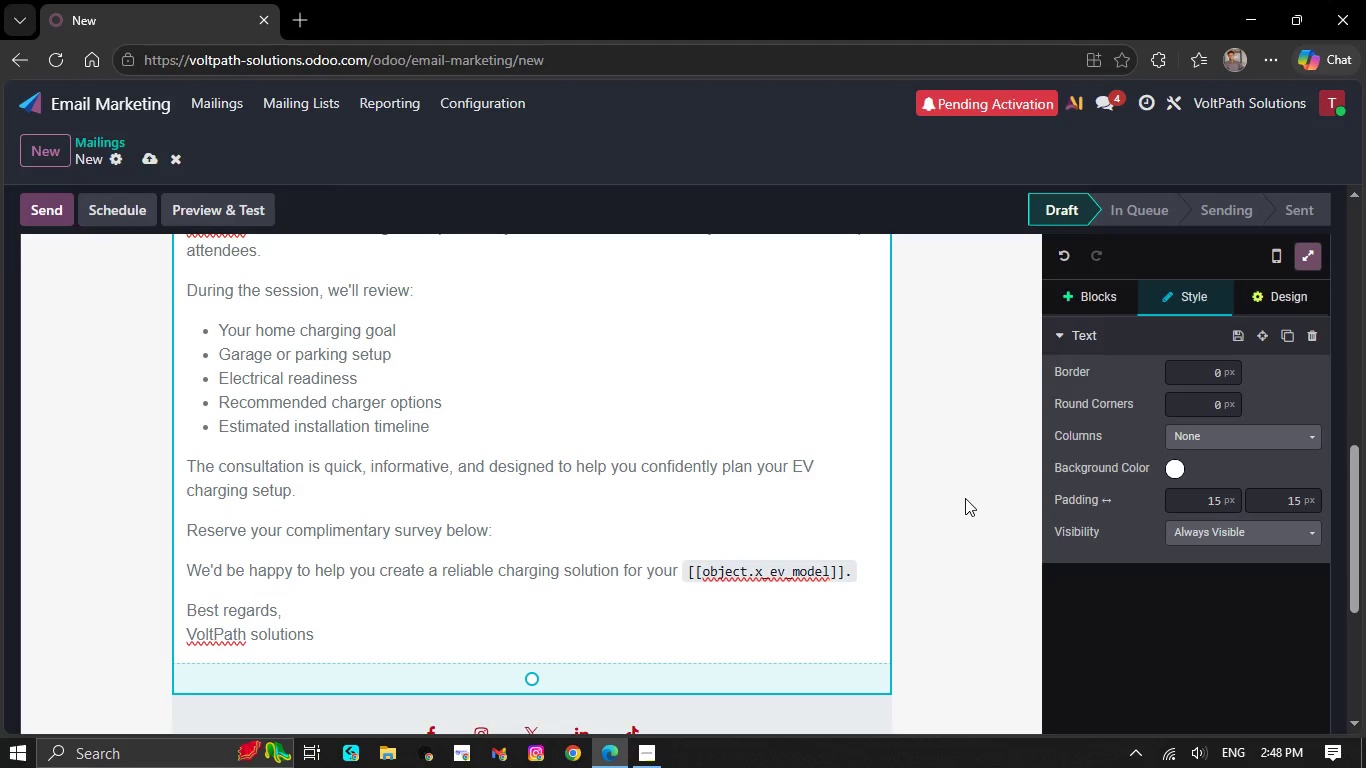 
left_click([1107, 300])
 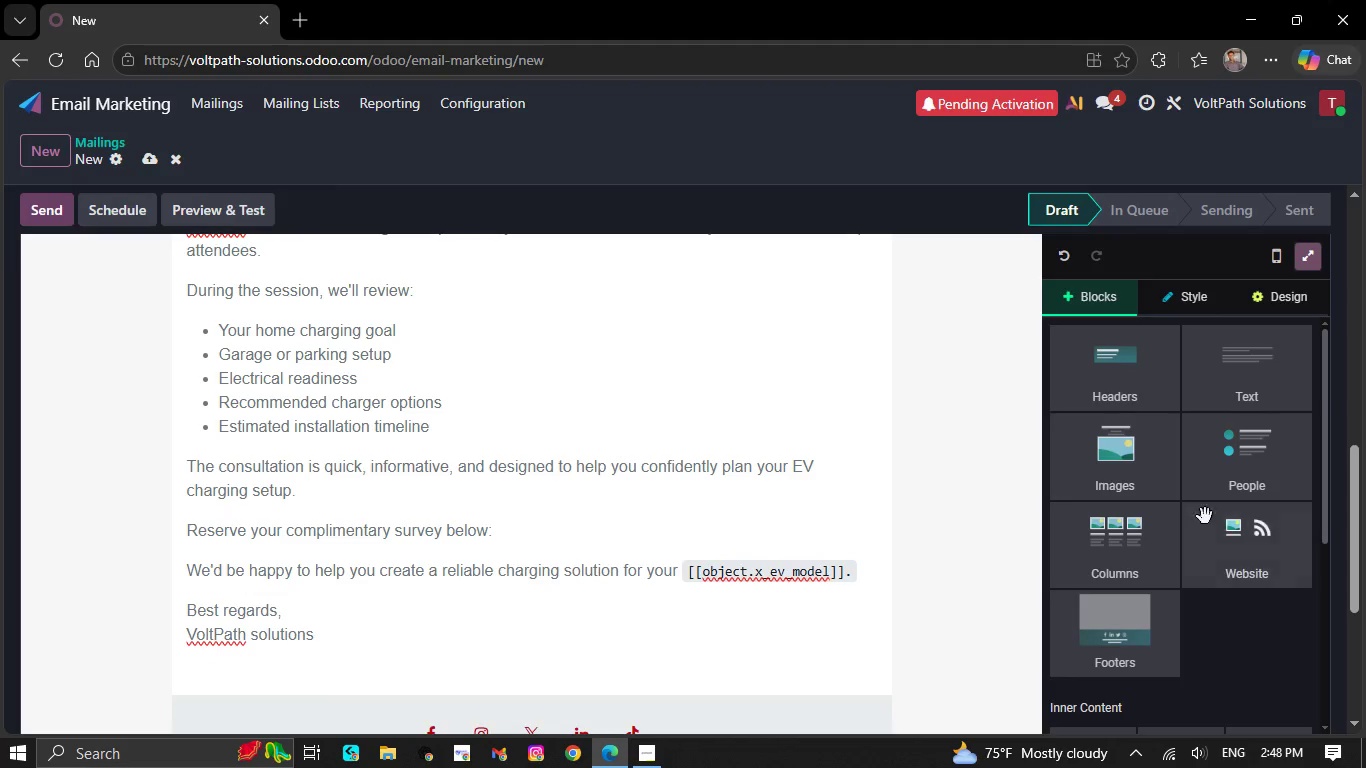 
scroll: coordinate [1119, 473], scroll_direction: down, amount: 10.0
 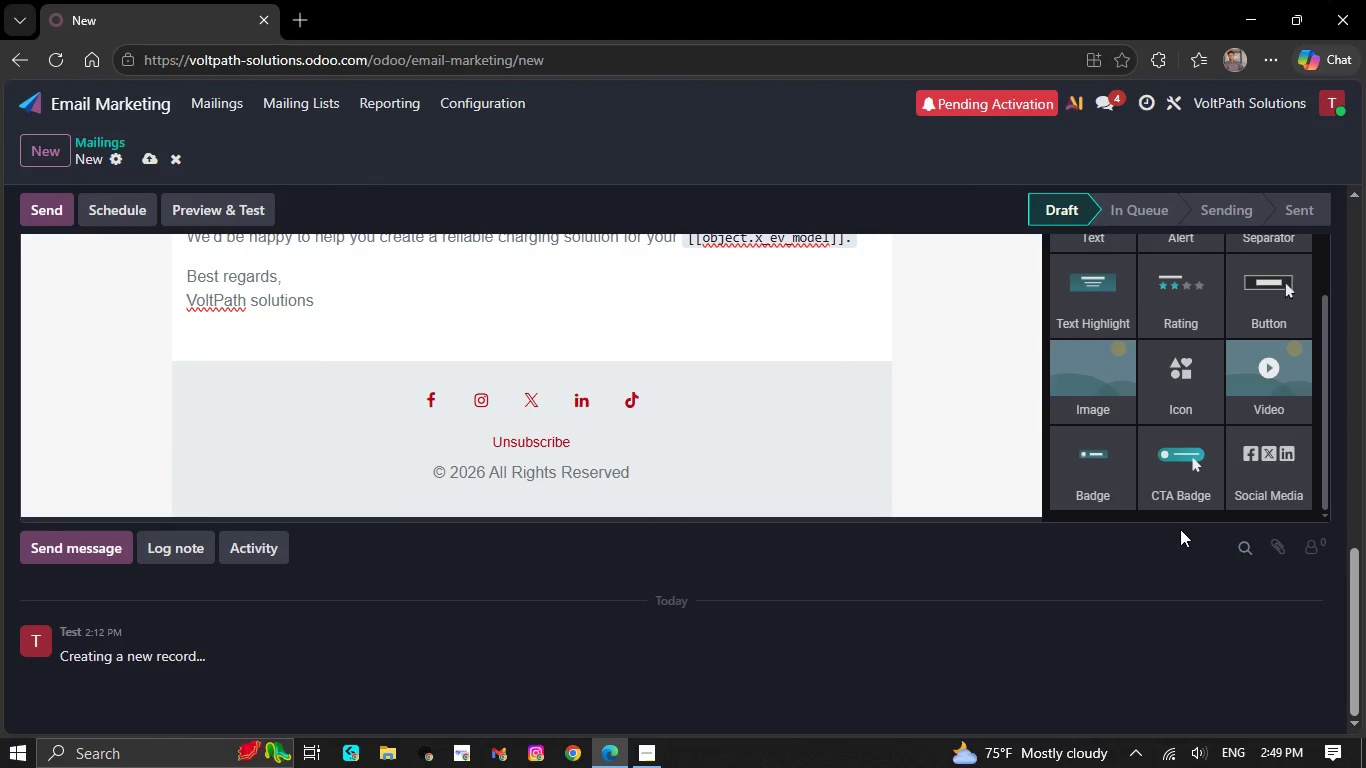 
scroll: coordinate [1180, 529], scroll_direction: up, amount: 3.0
 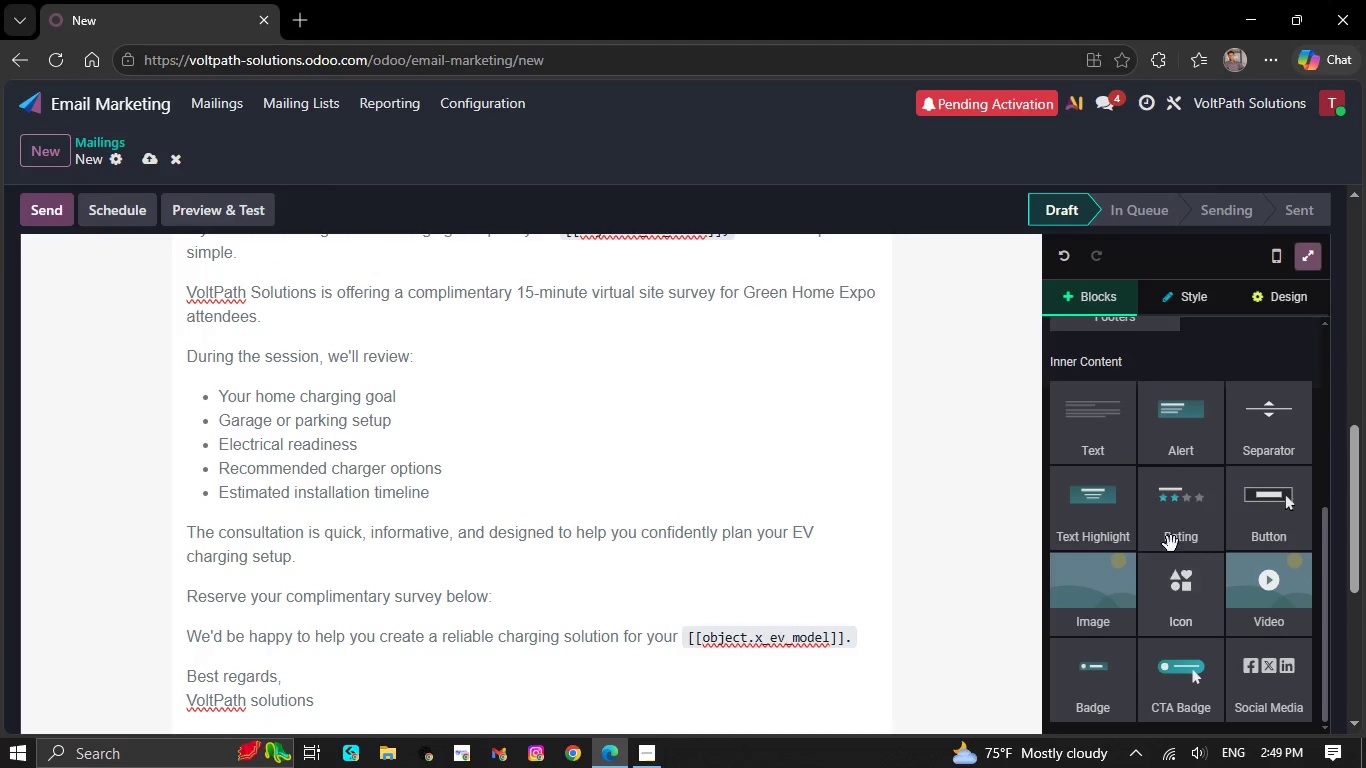 
scroll: coordinate [1149, 522], scroll_direction: down, amount: 1.0
 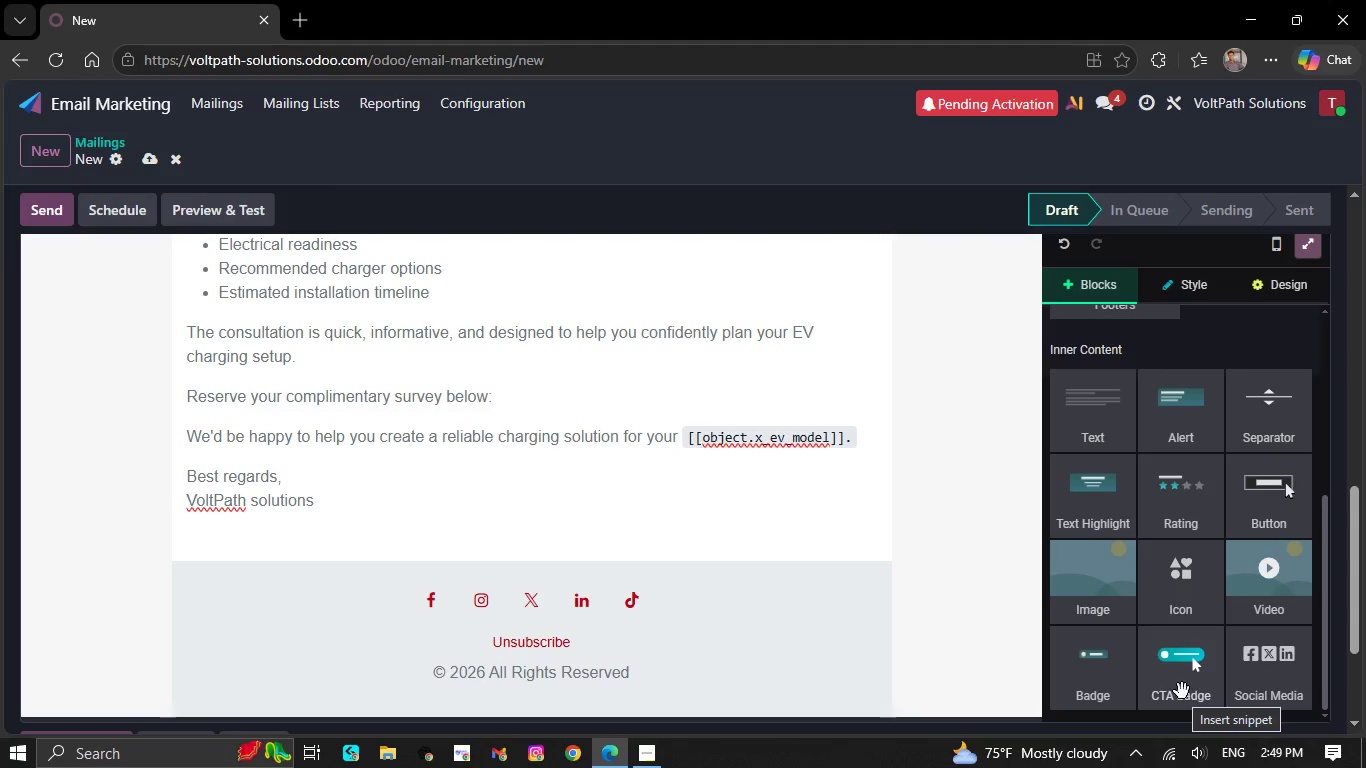 
left_click_drag(start_coordinate=[1182, 691], to_coordinate=[718, 456])
 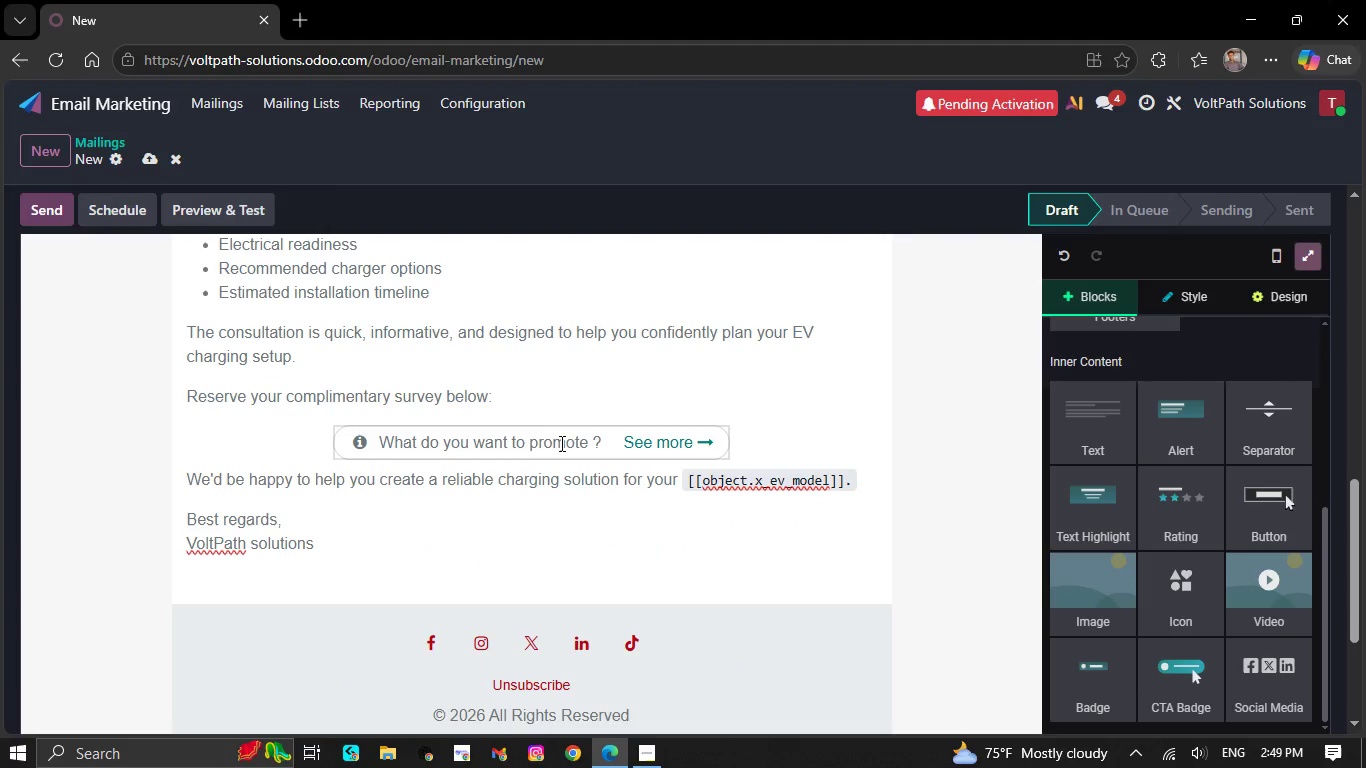 
mouse_move([707, 442])
 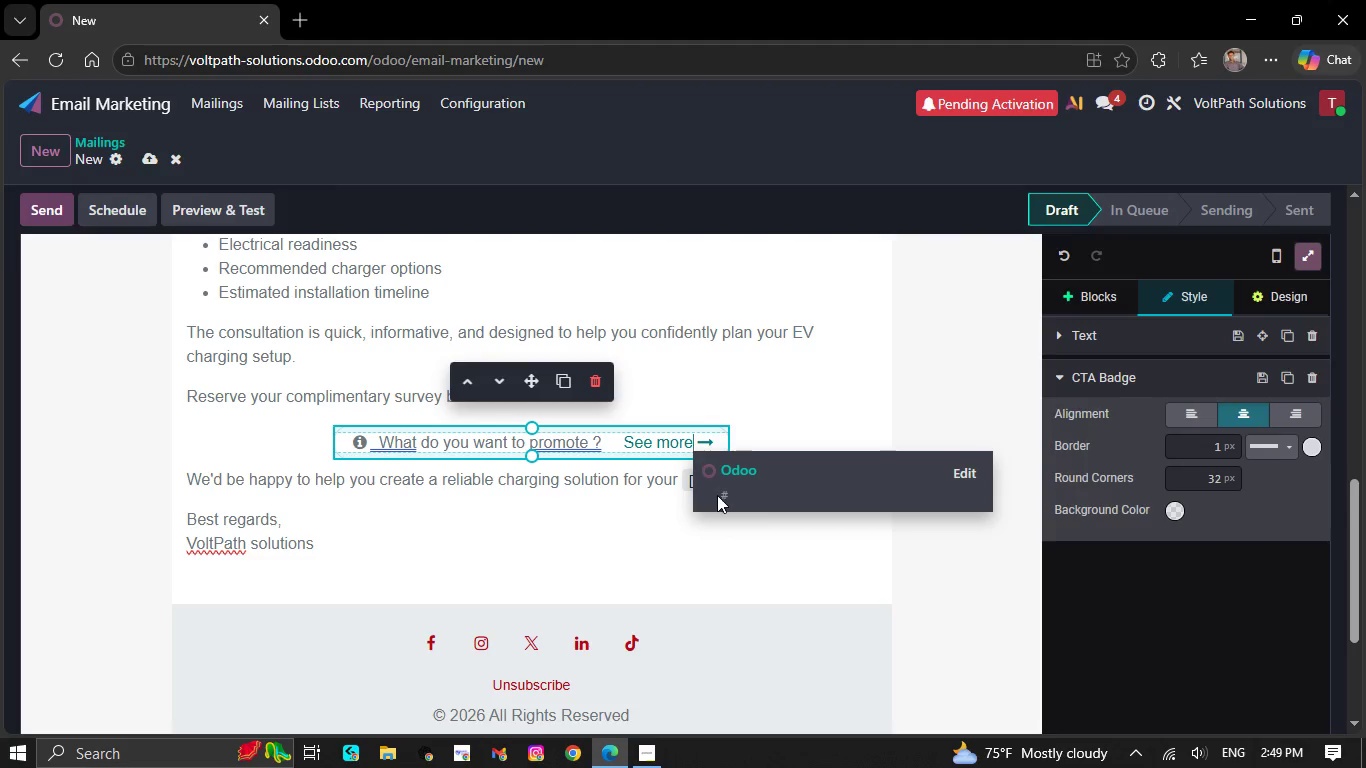 
left_click([970, 476])
 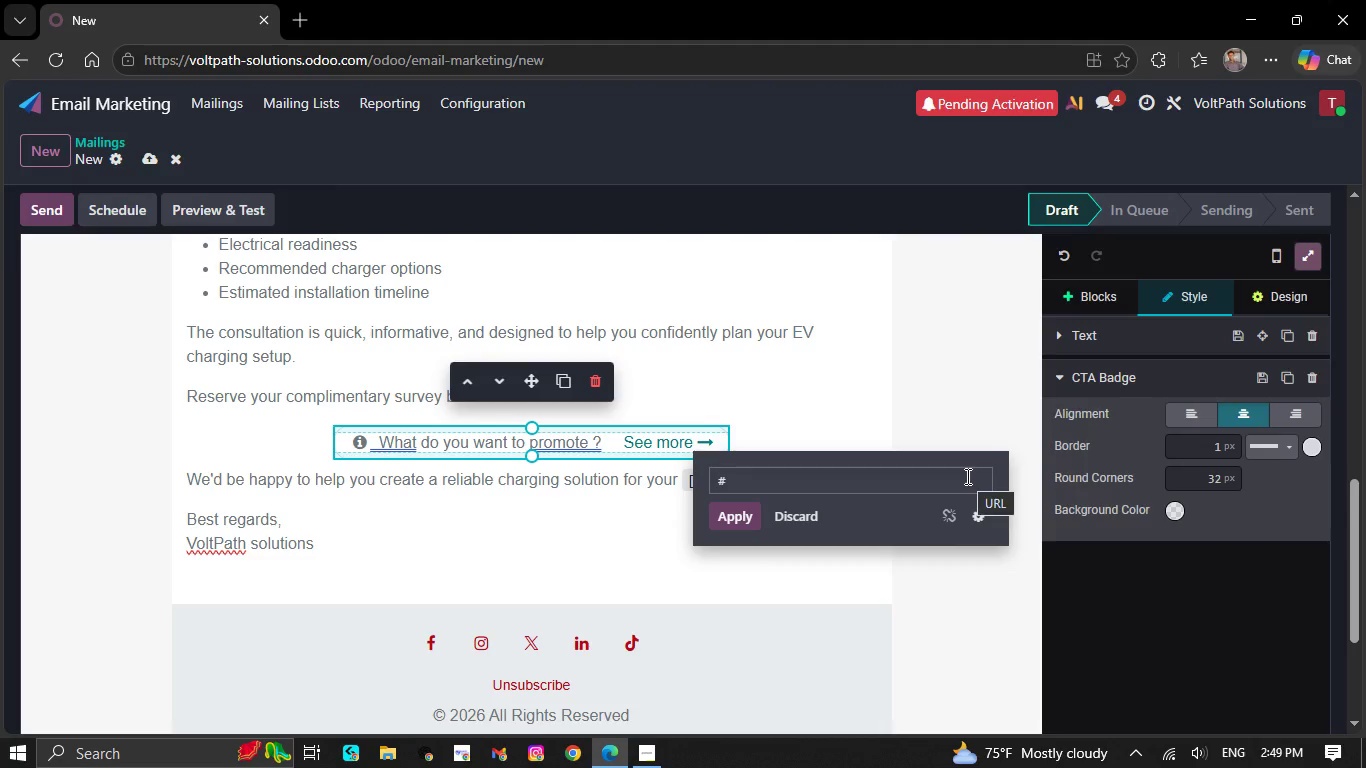 
key(Backspace)
type(https://)
 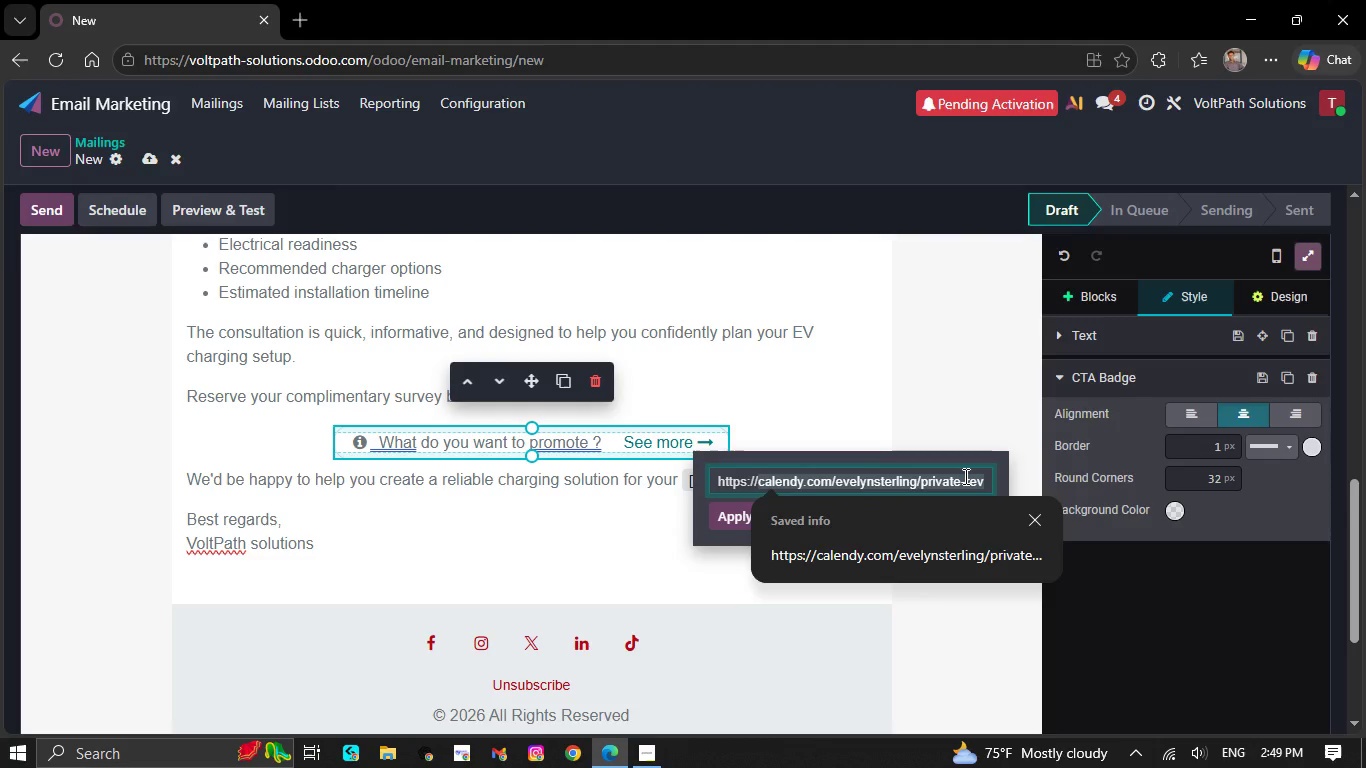 
wait(12.22)
 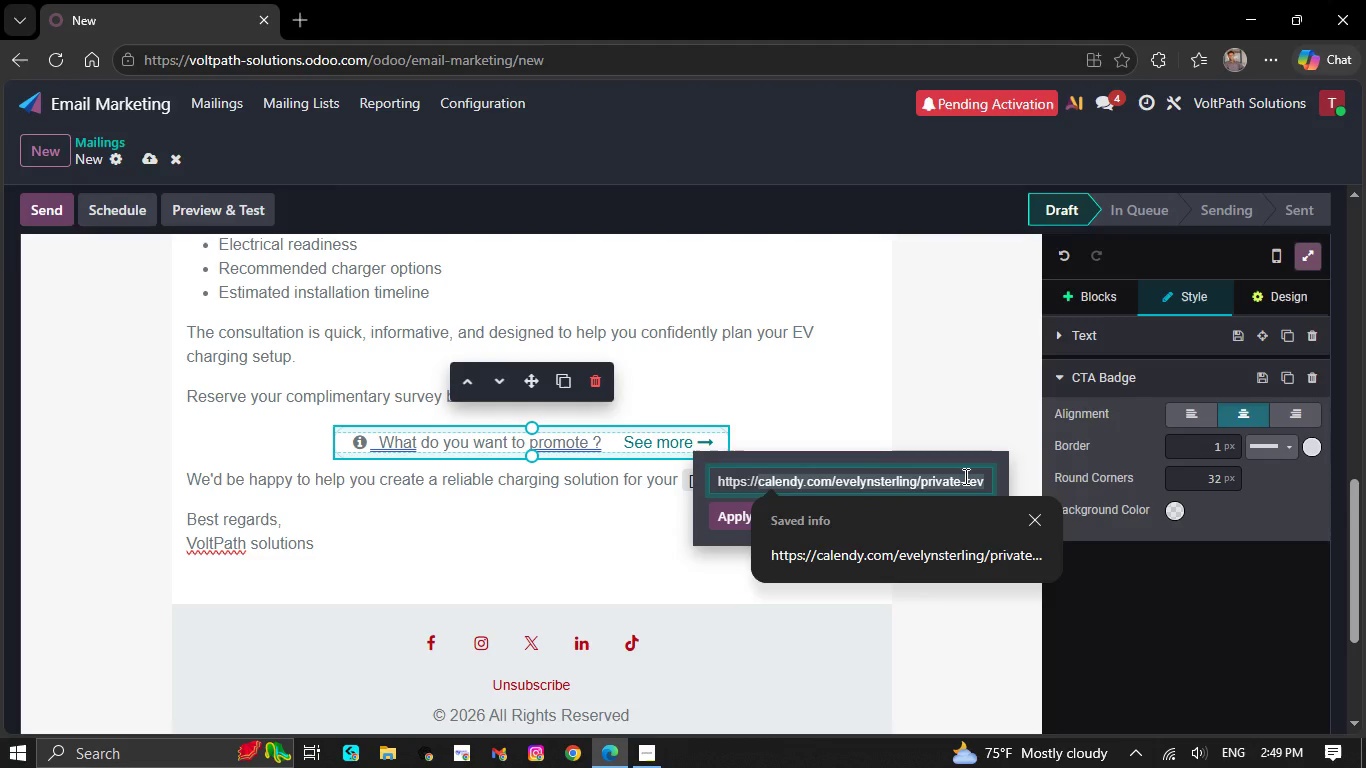 
type(volt)
 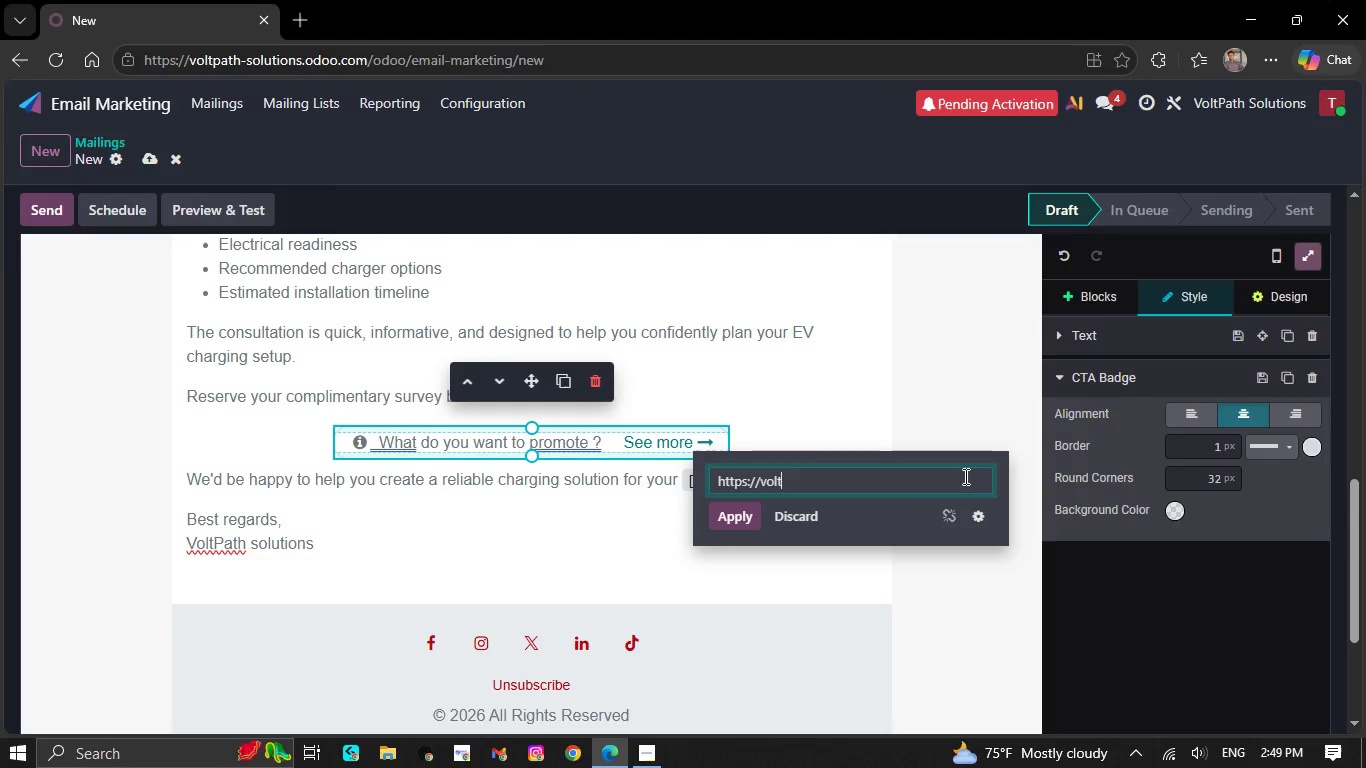 
type(path)
 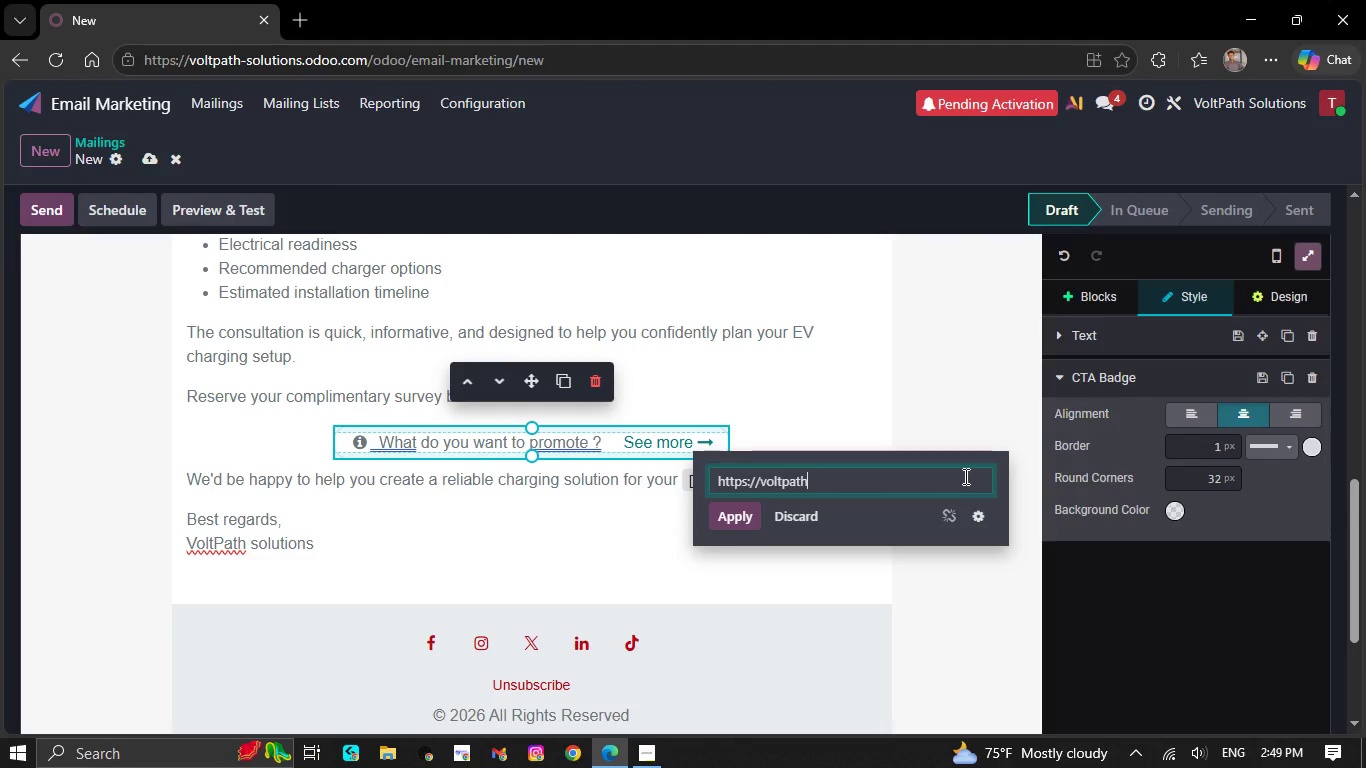 
type(solution)
 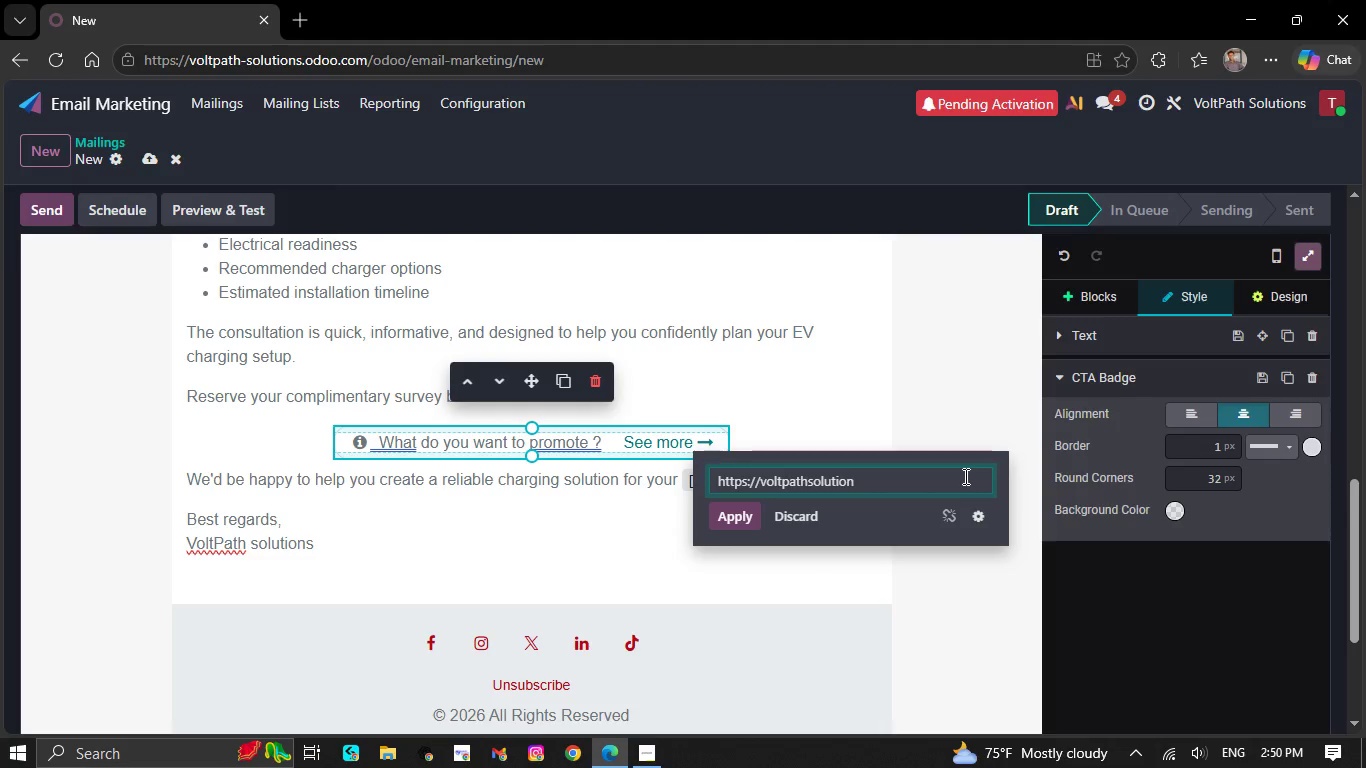 
type(.com/)
 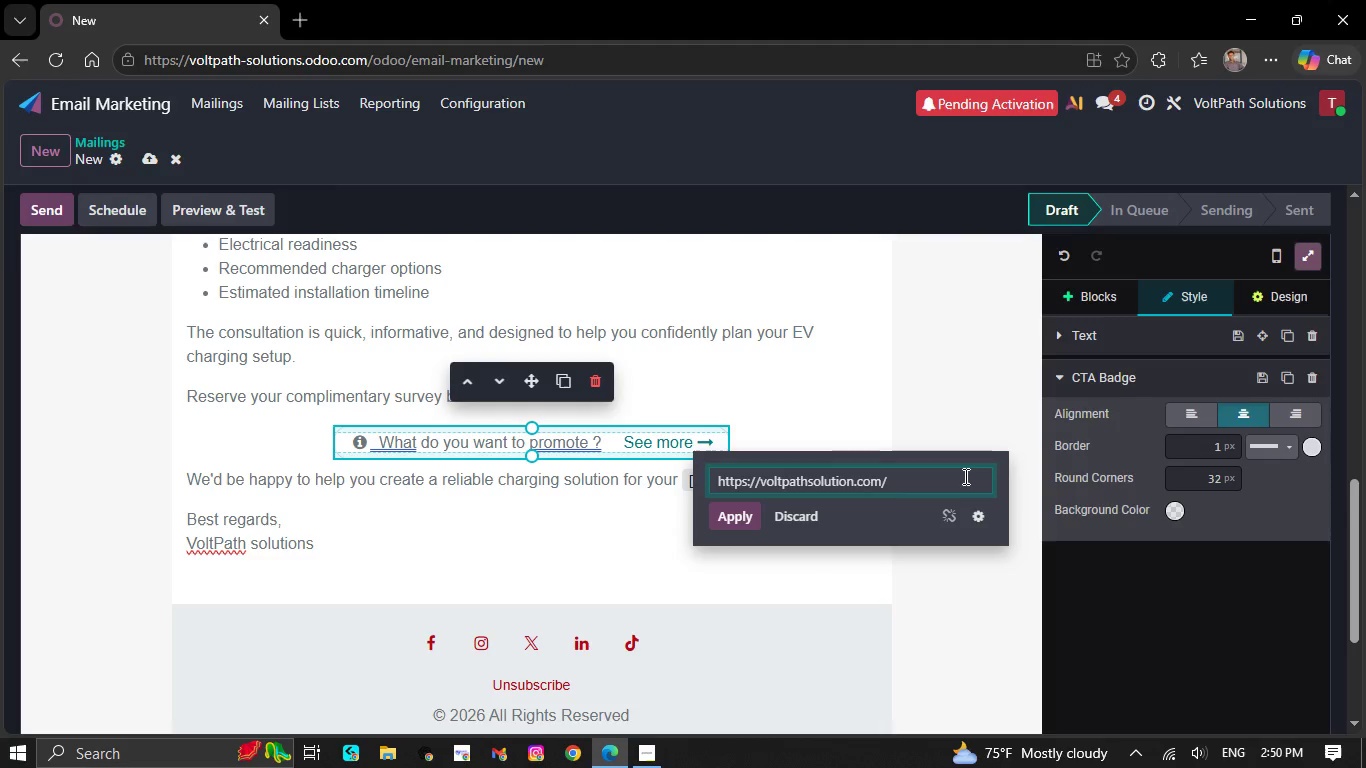 
wait(8.59)
 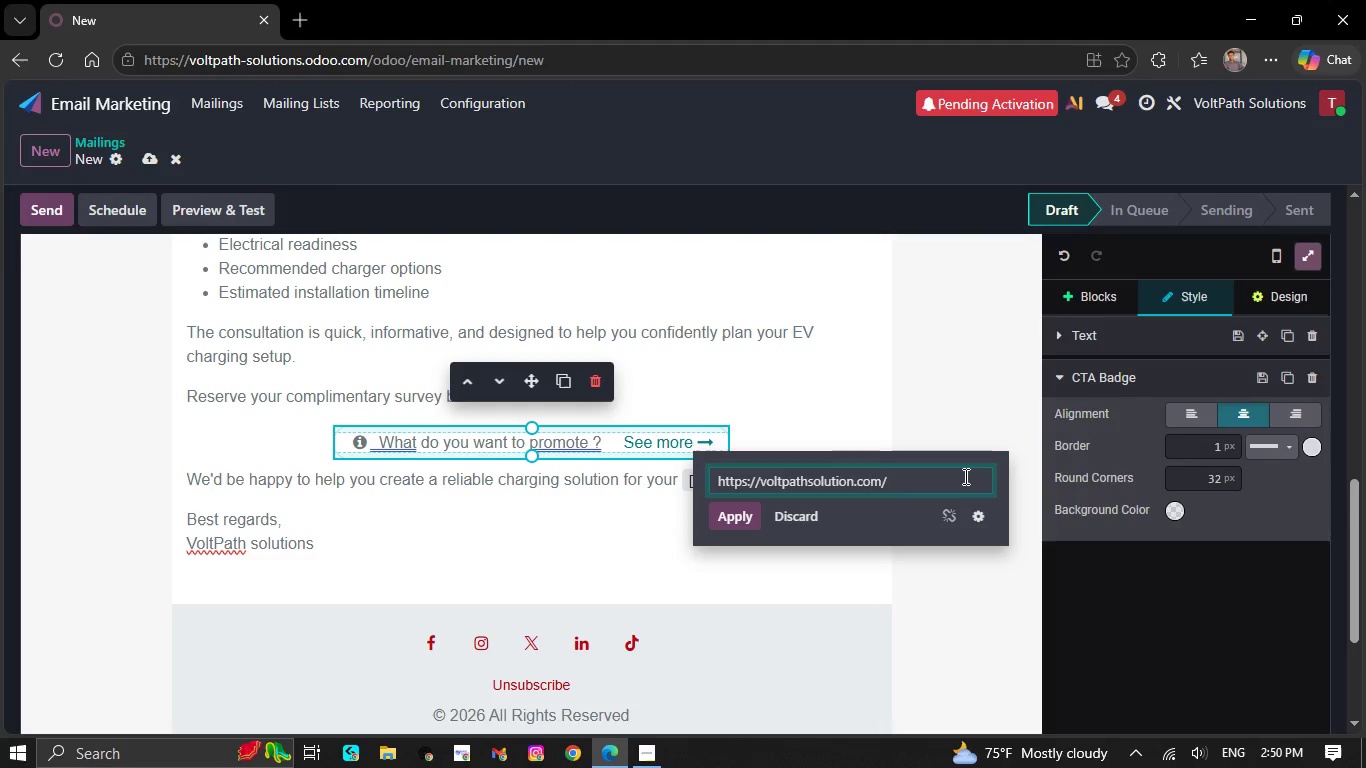 
type(boo)
 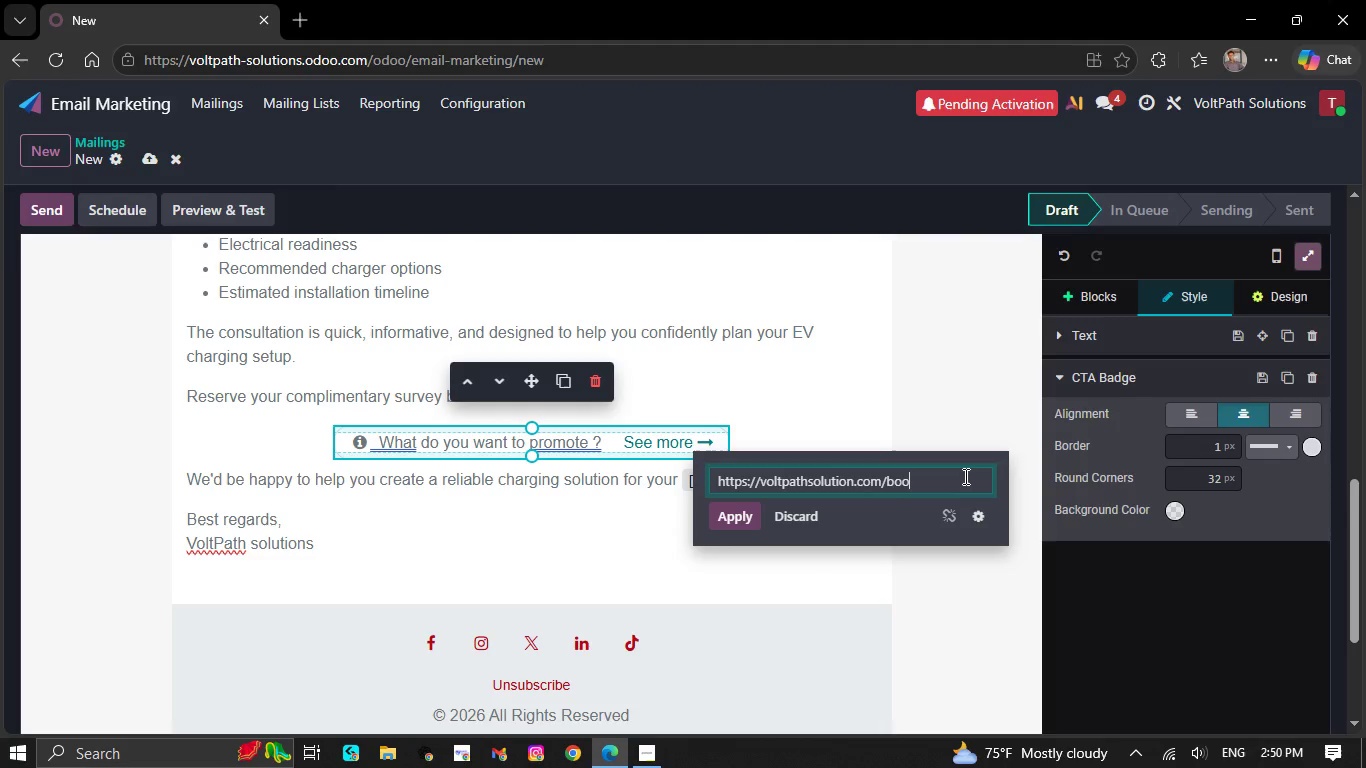 
wait(5.48)
 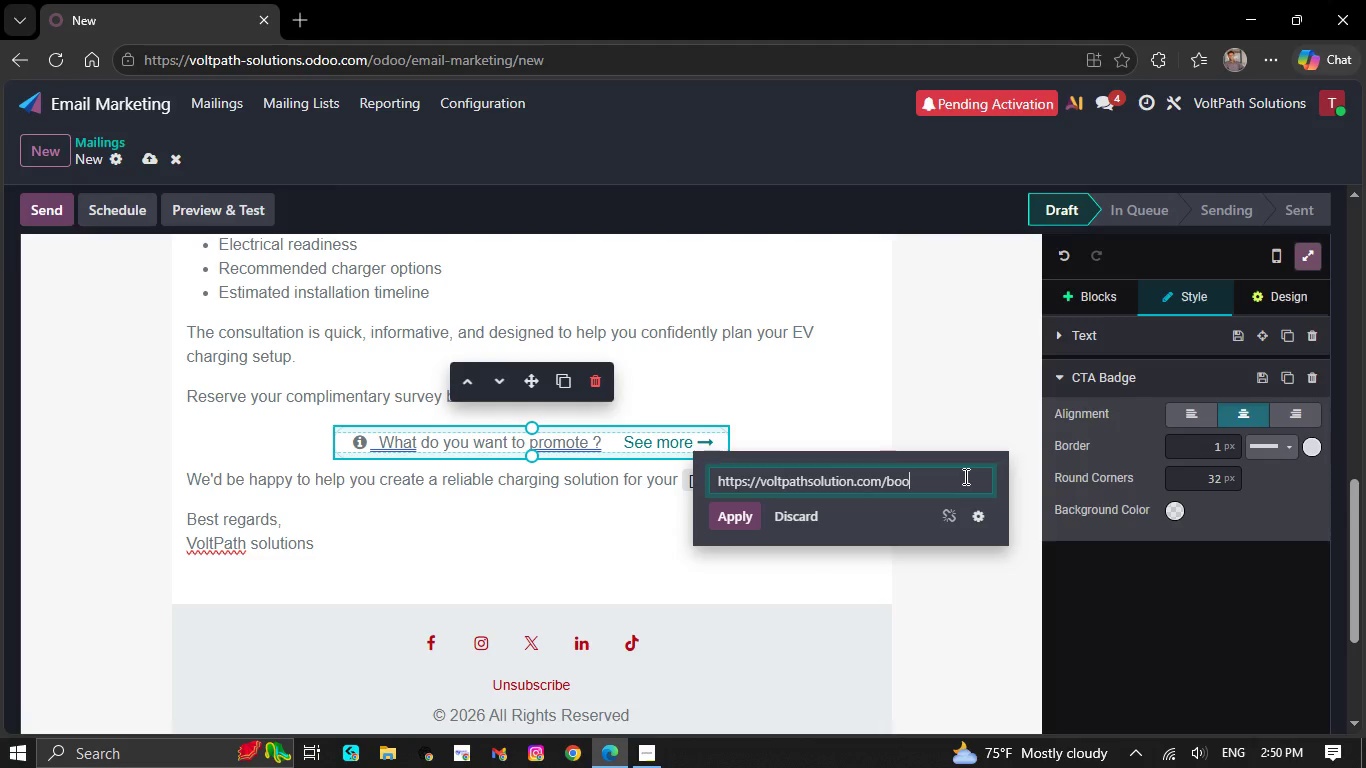 
type(k_)
key(Backspace)
type(-energy)
 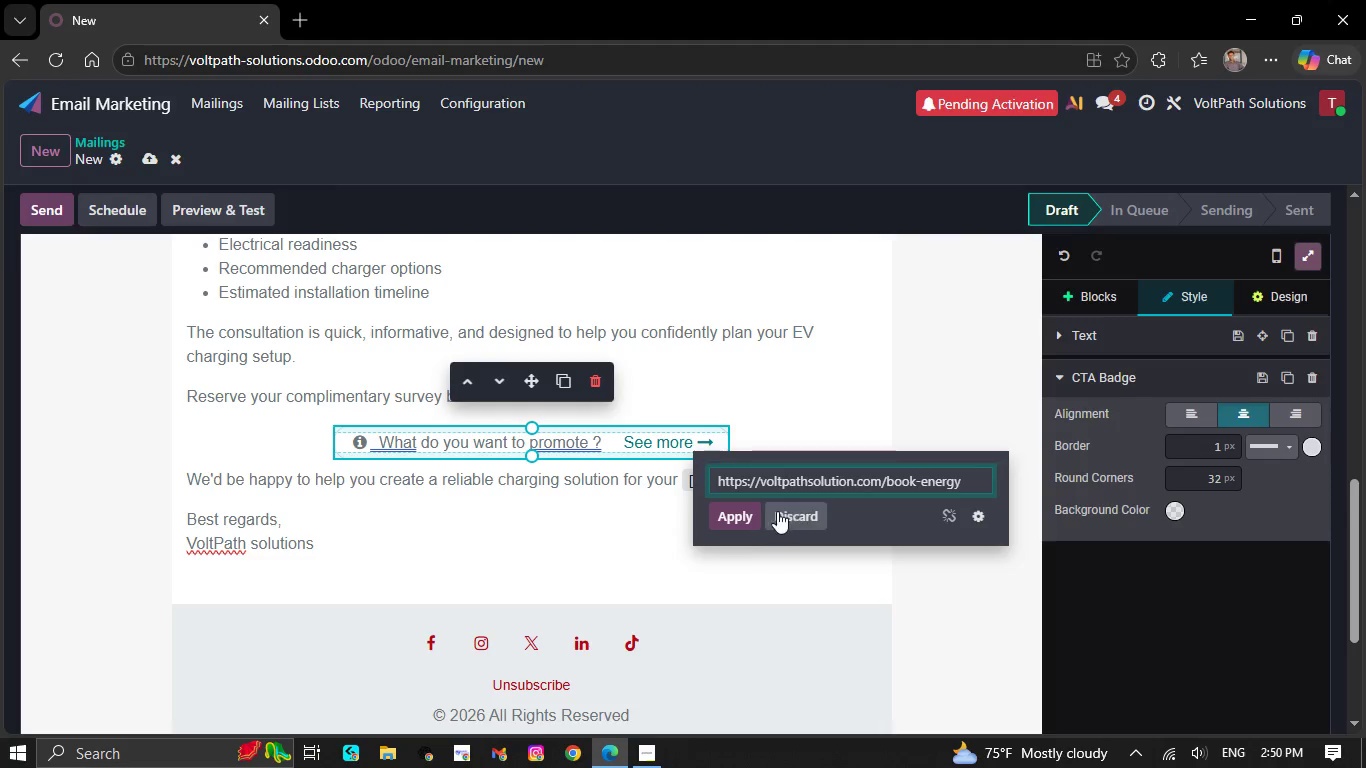 
left_click([749, 515])
 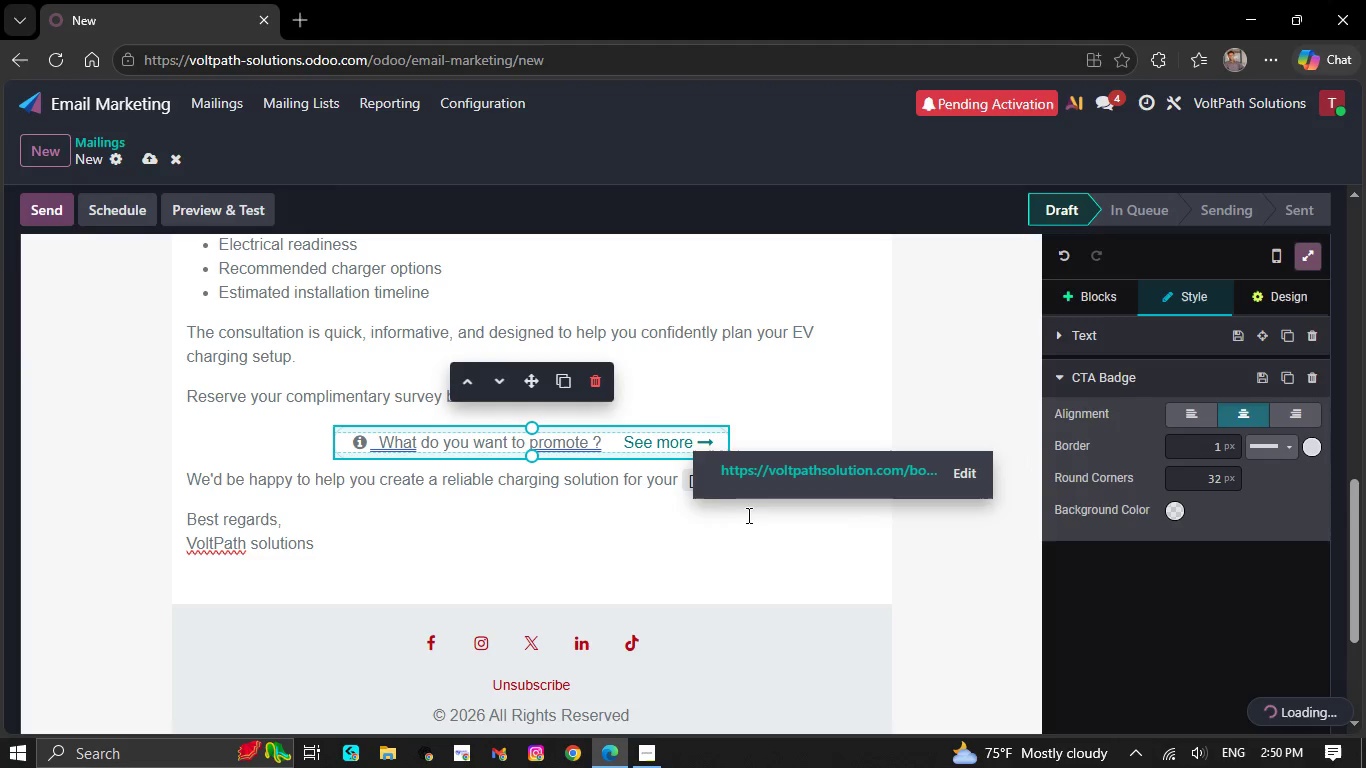 
left_click([776, 531])
 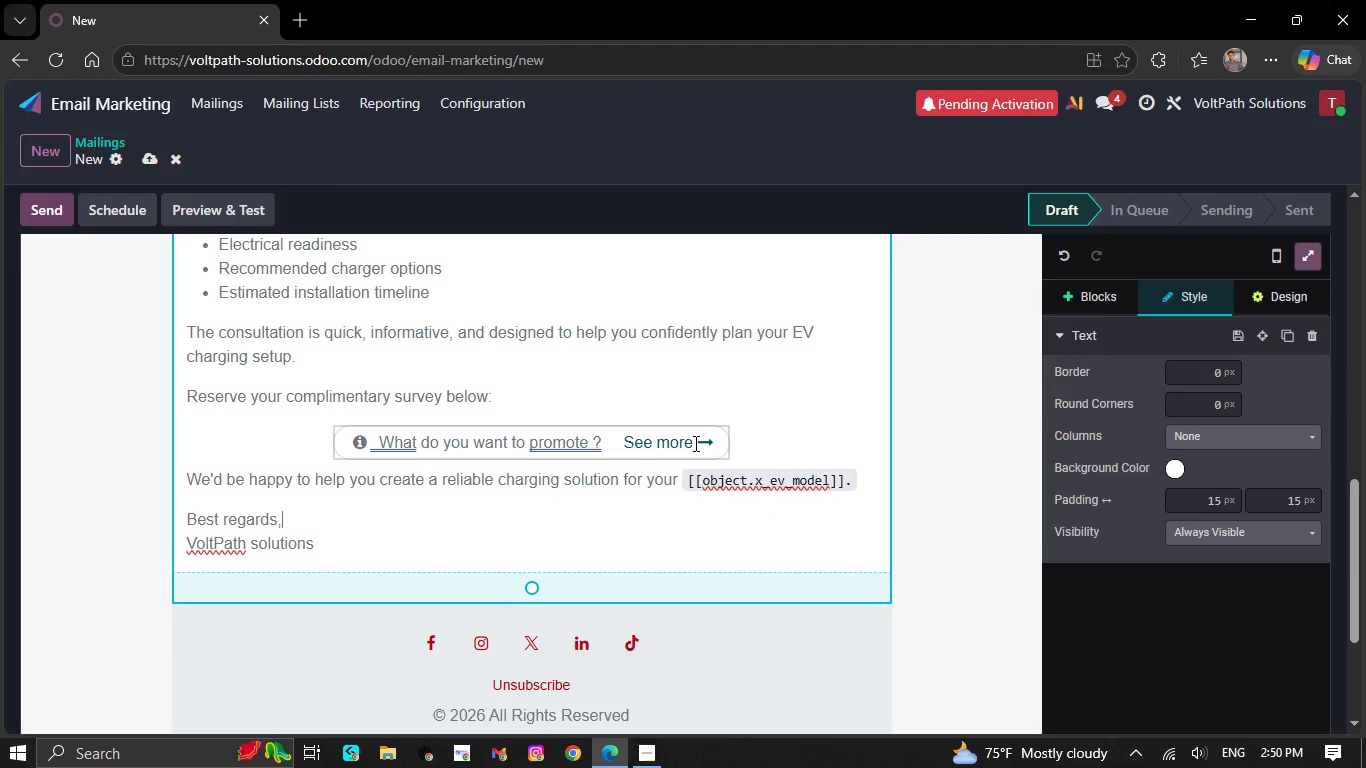 
left_click([690, 443])
 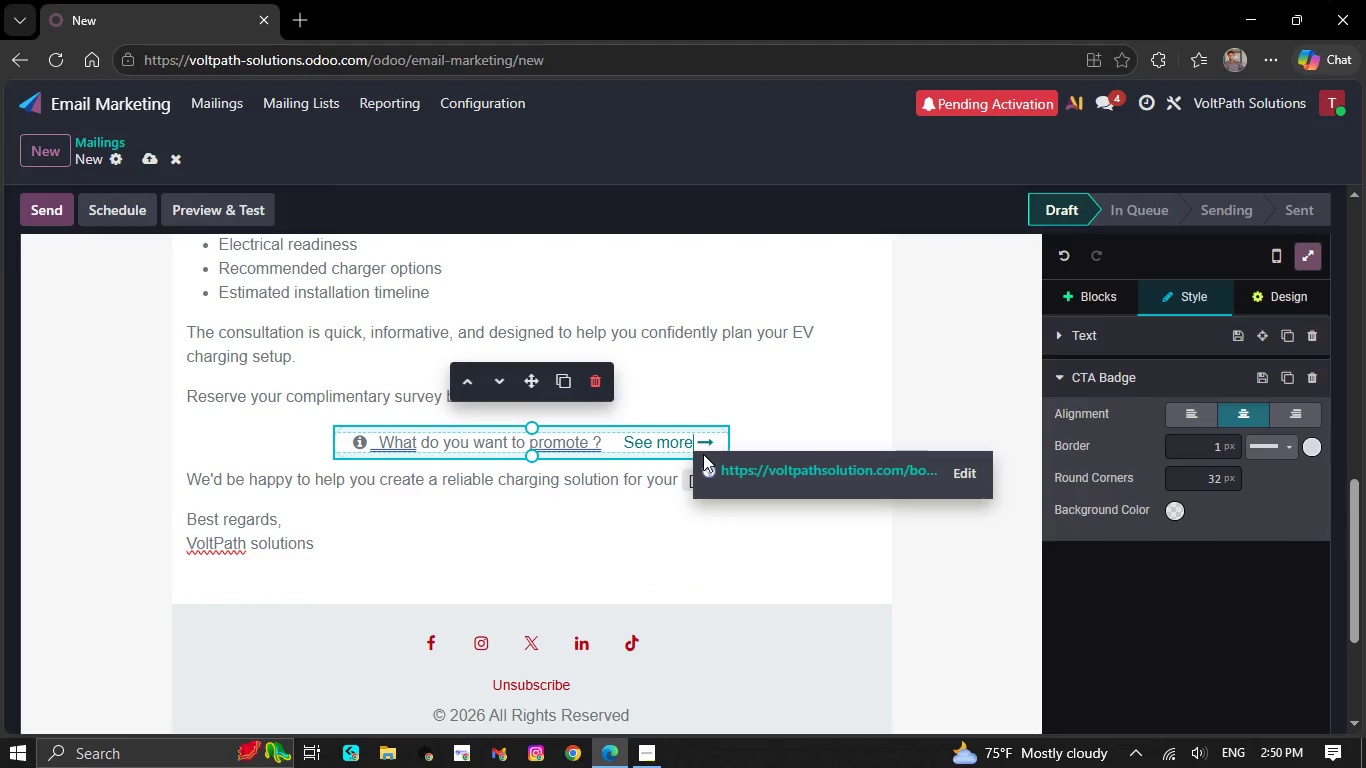 
key(Backspace)
 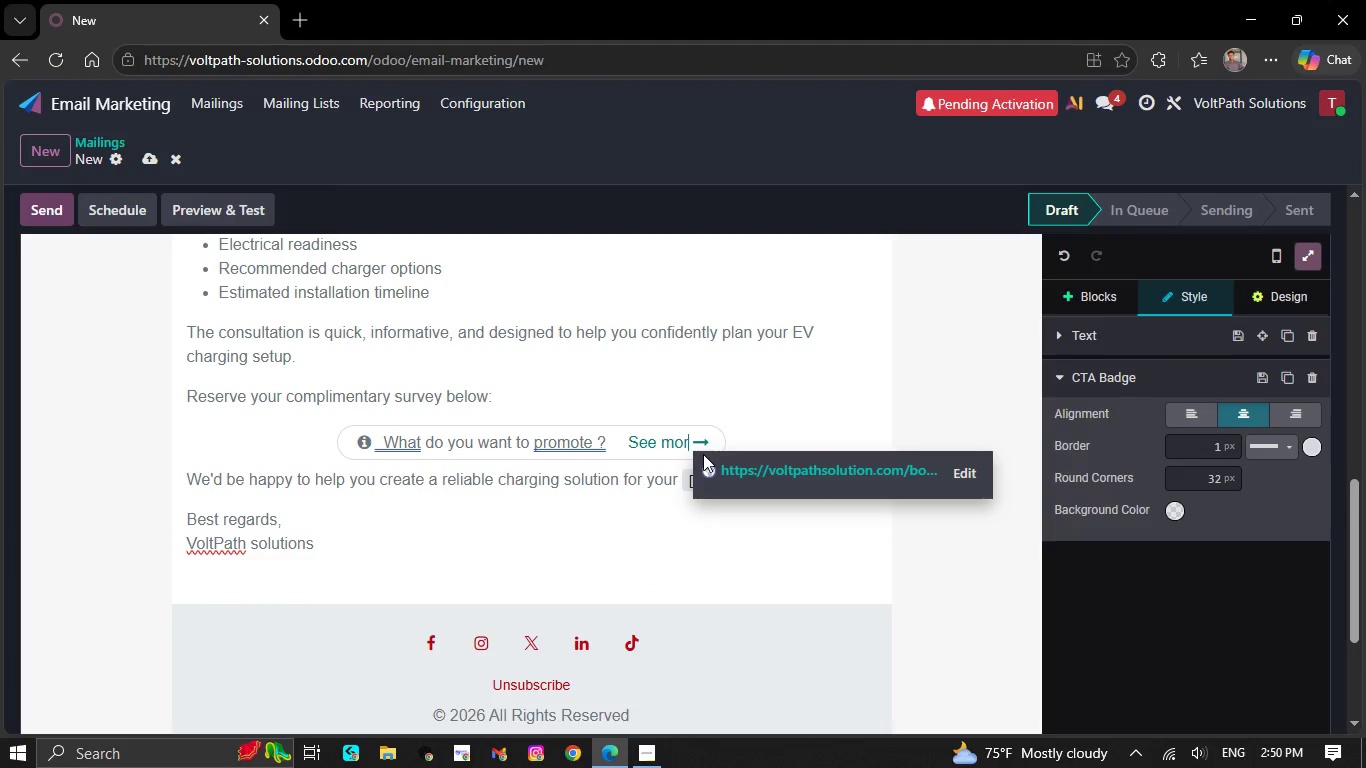 
key(Backspace)
 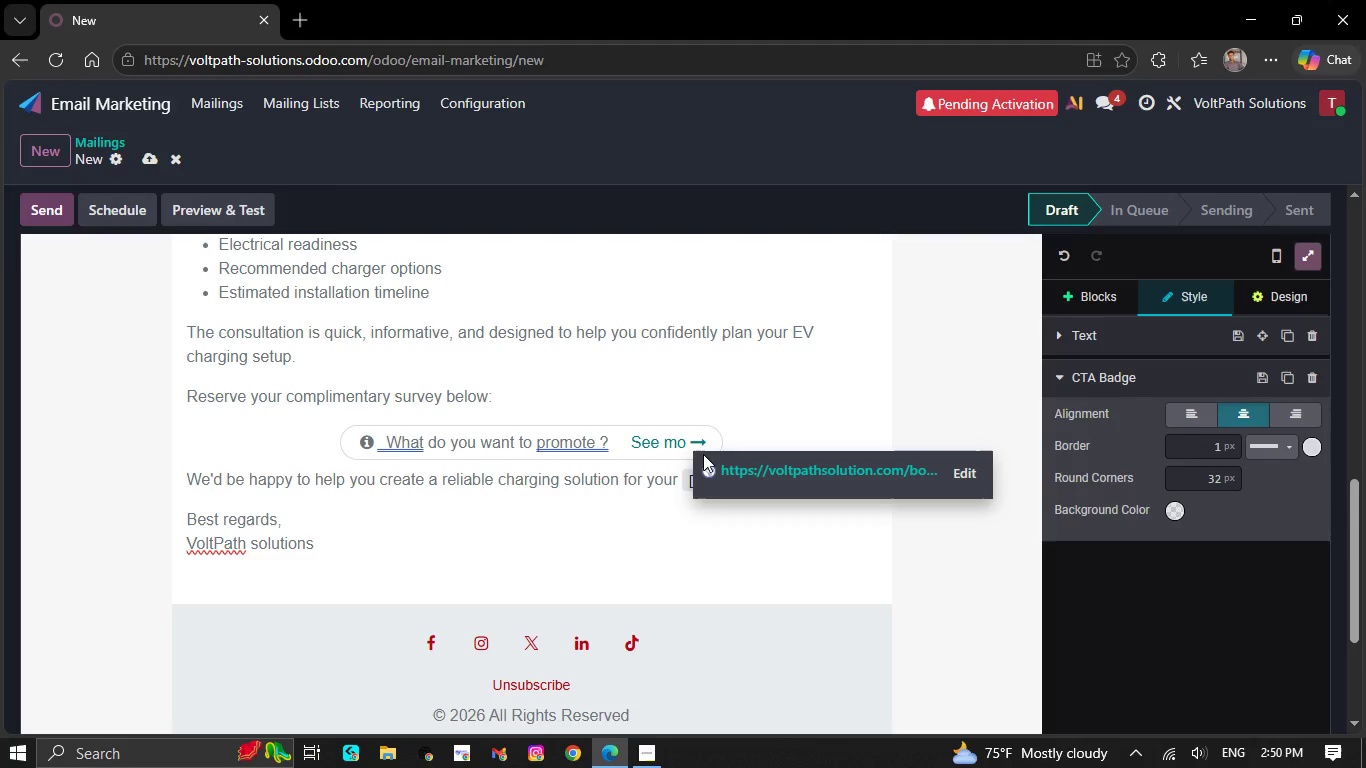 
key(Backspace)
 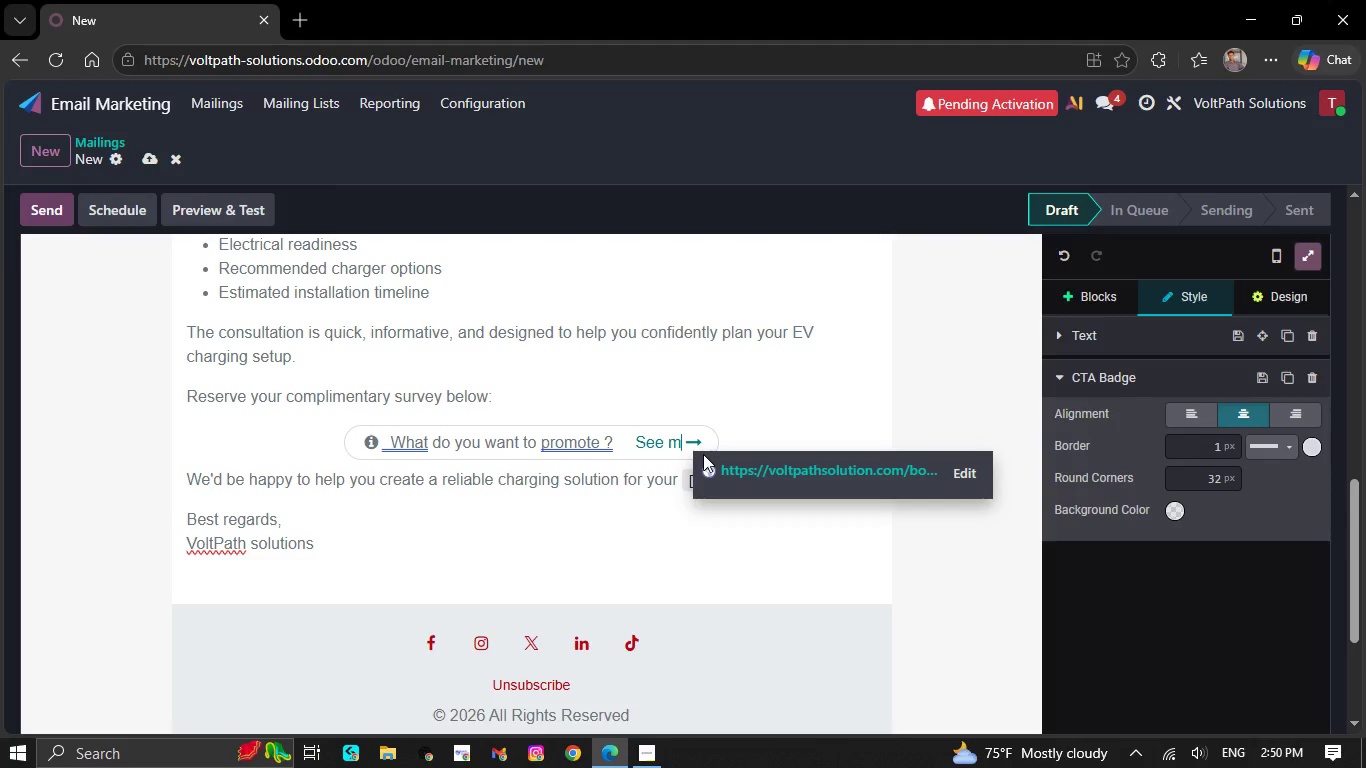 
key(Backspace)
 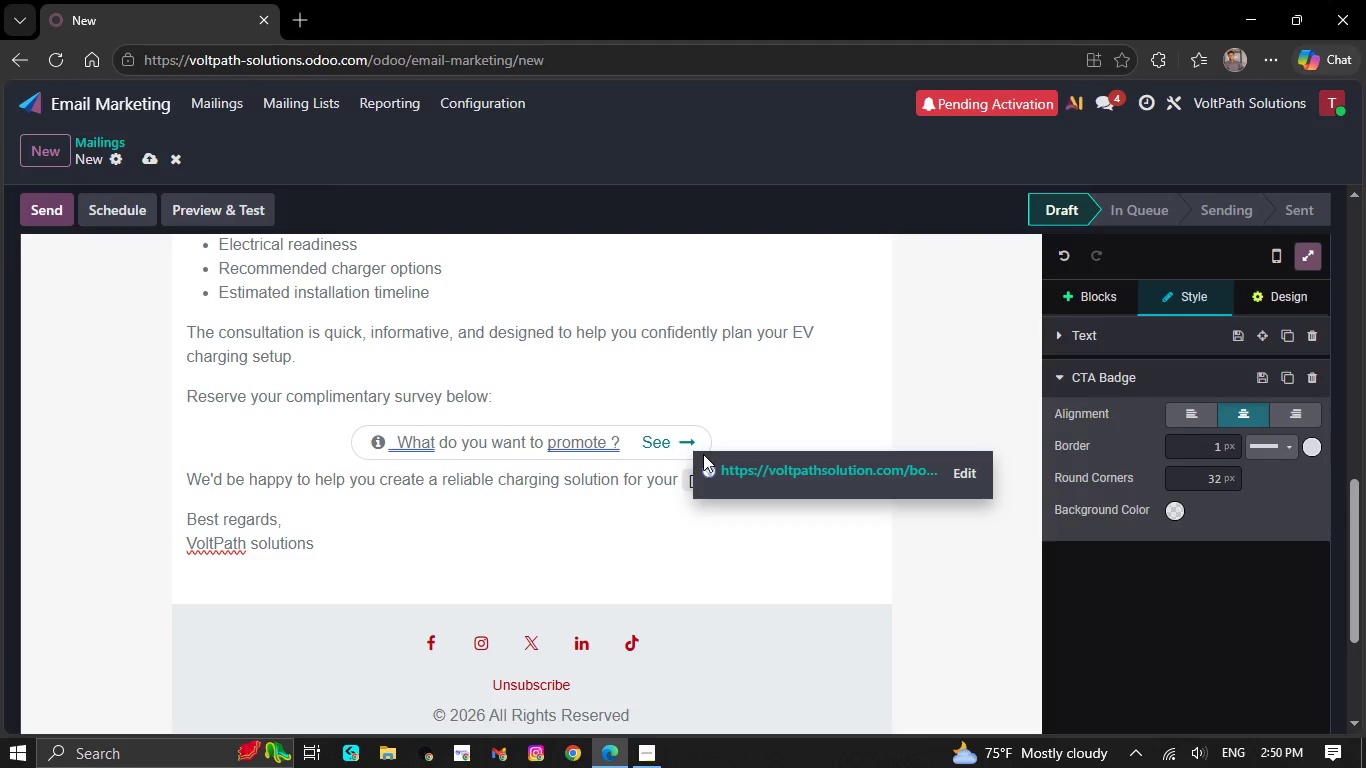 
key(Backspace)
 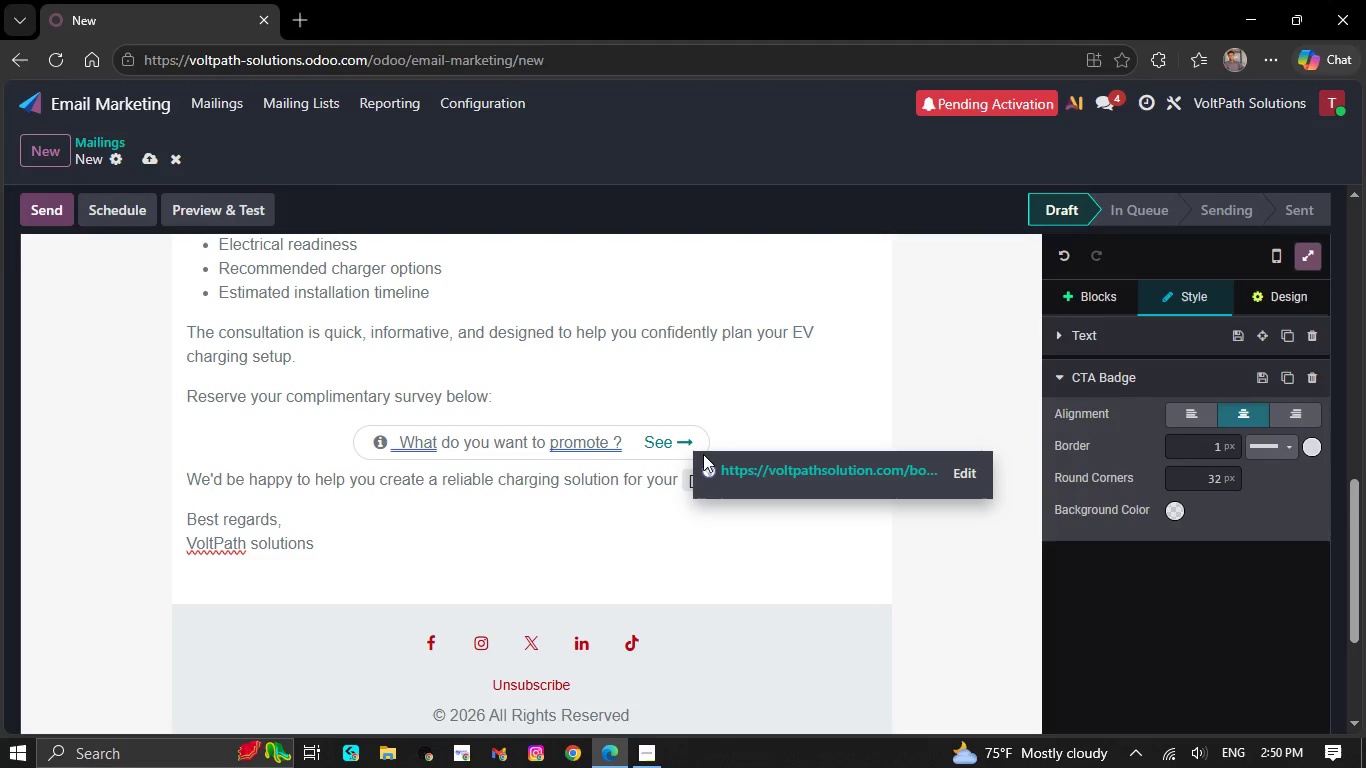 
key(Backspace)
 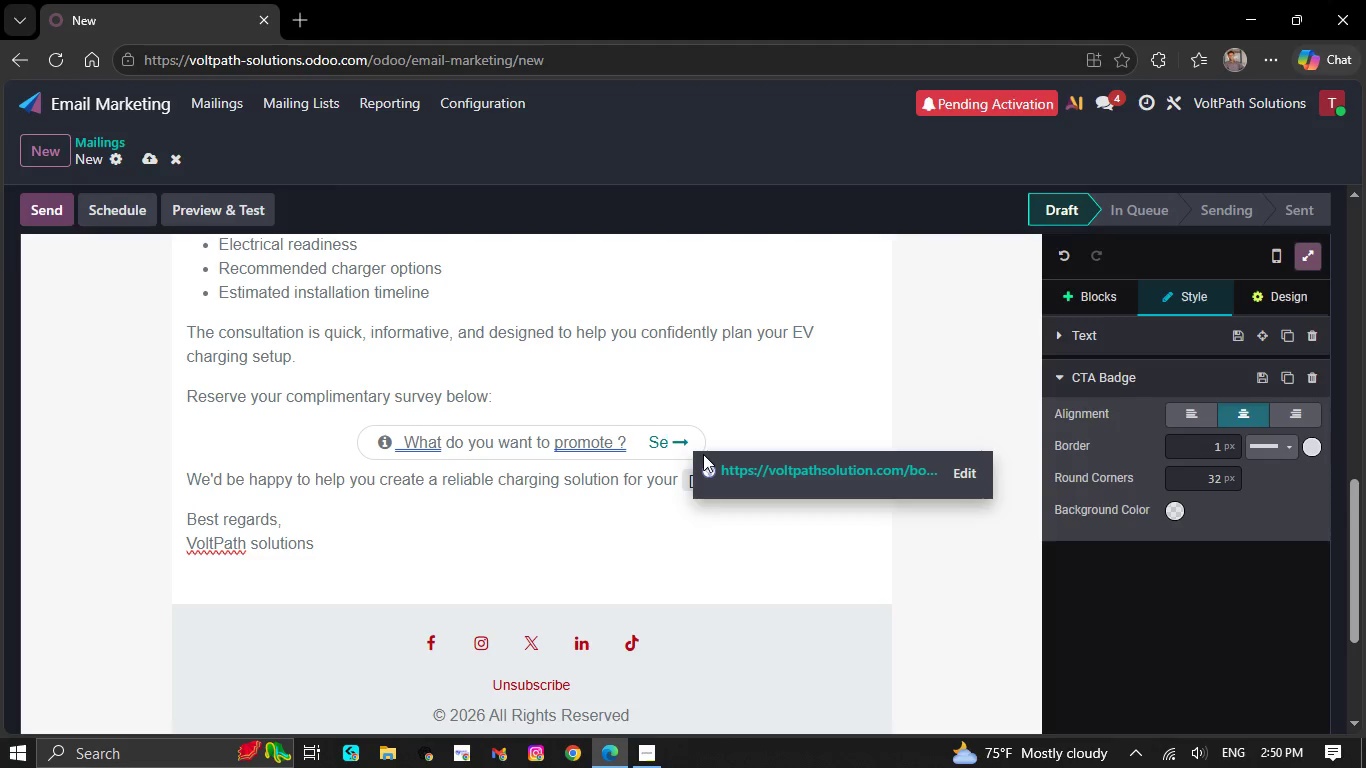 
key(Backspace)
 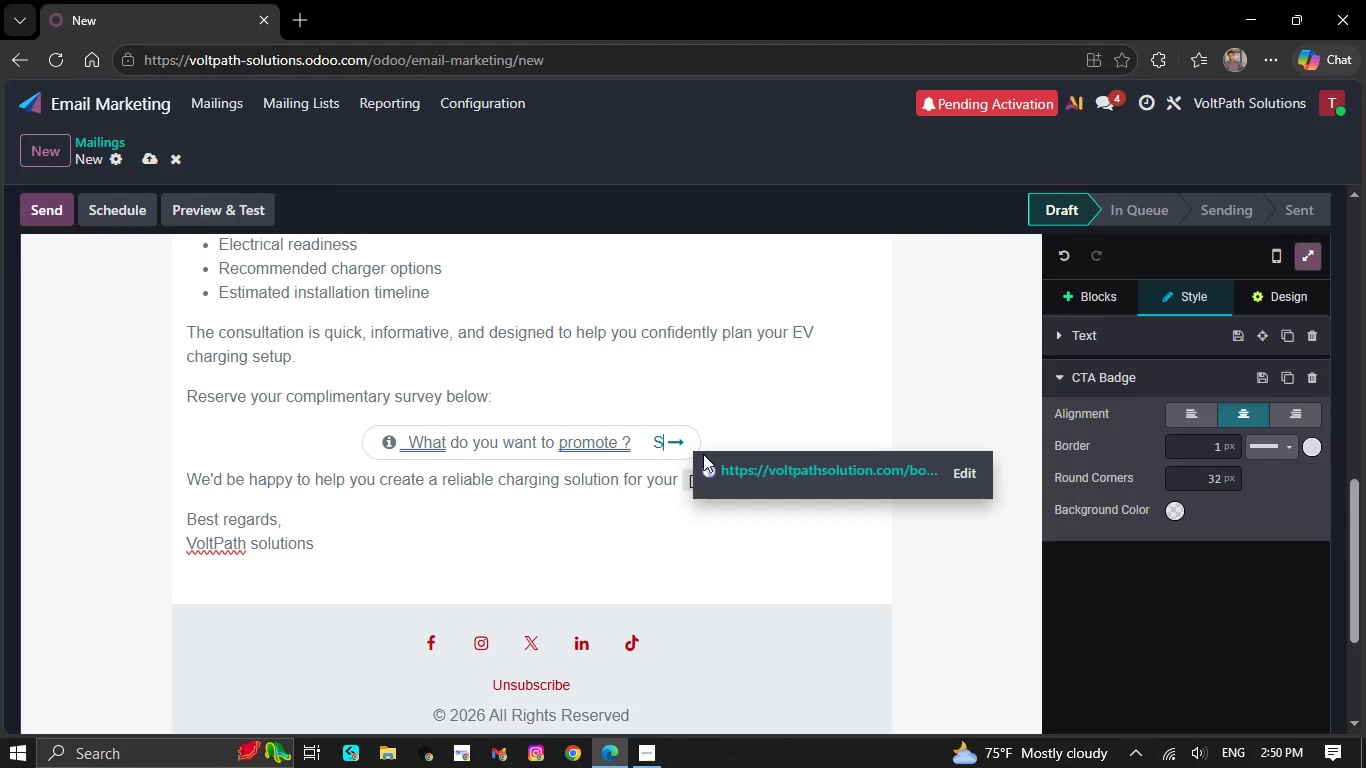 
key(Backspace)
 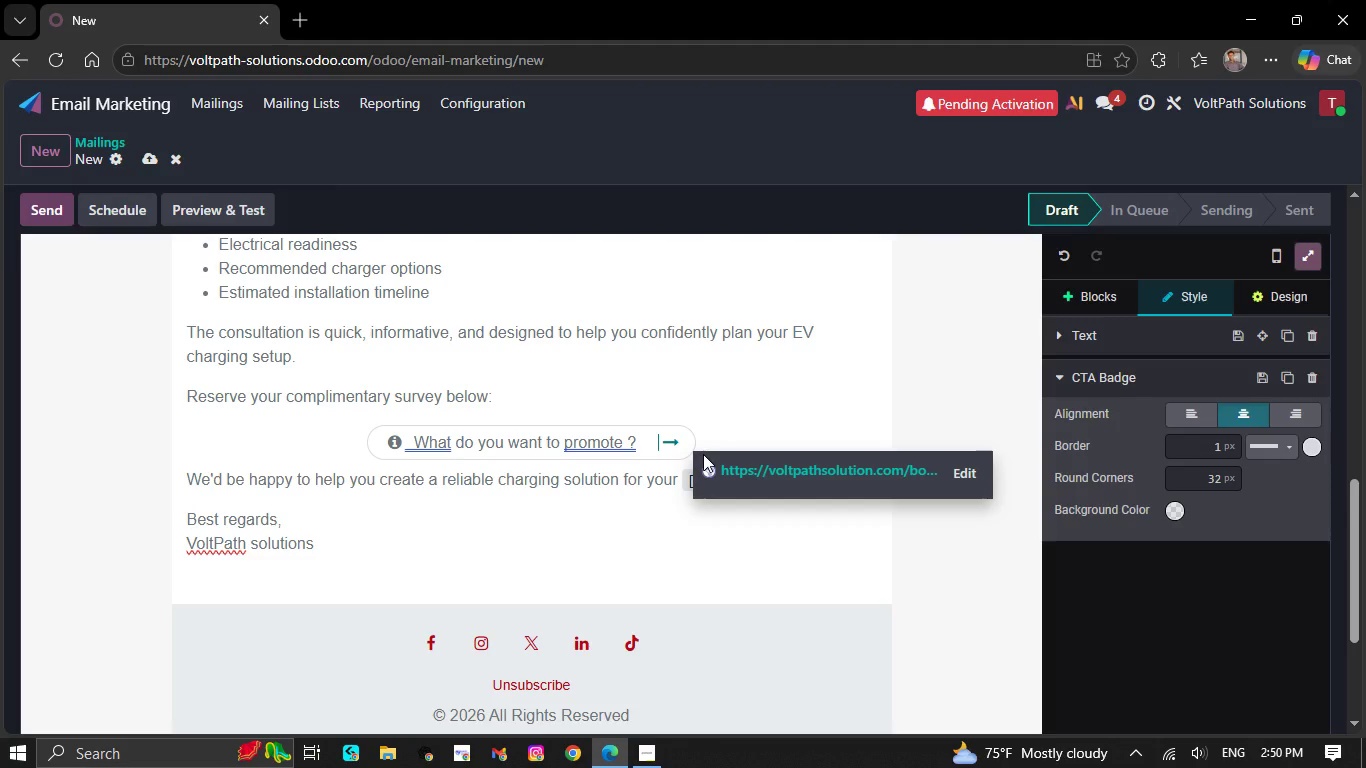 
key(Backspace)
 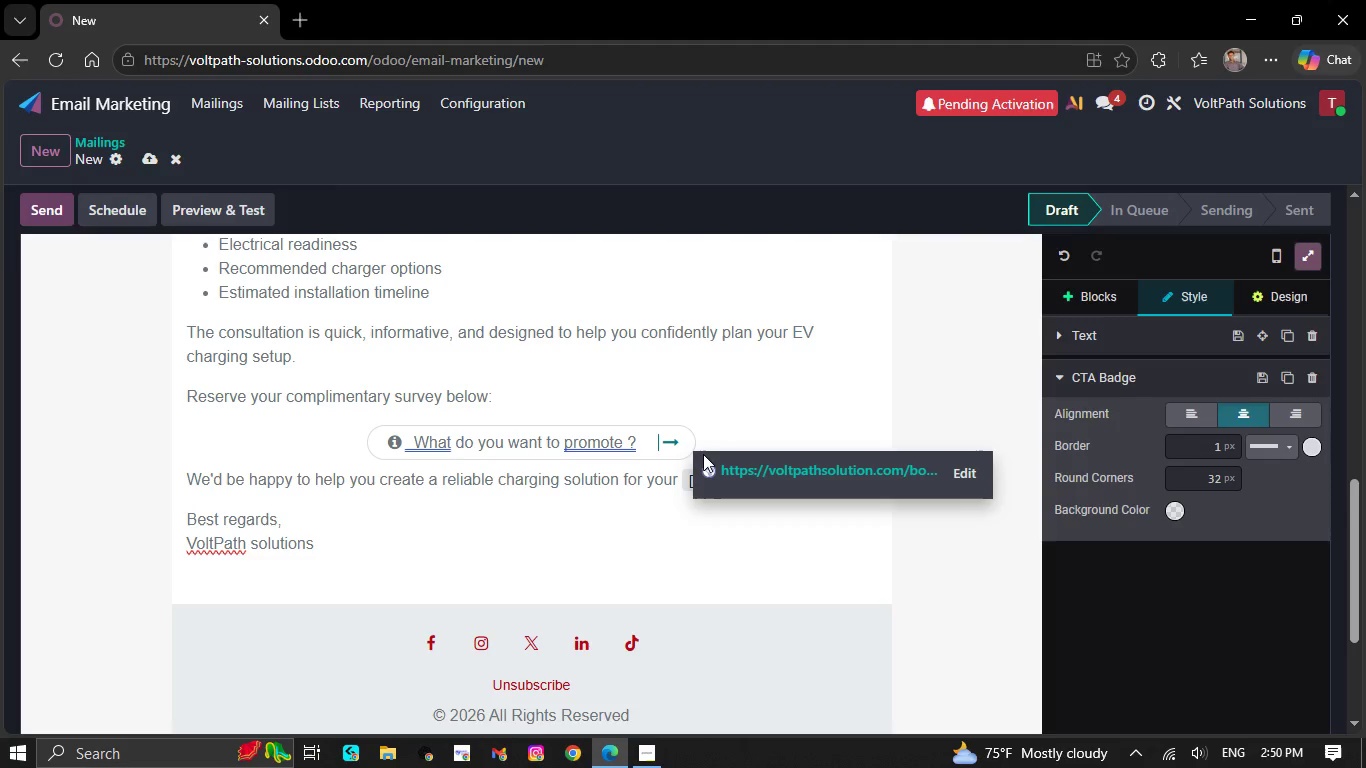 
key(ArrowLeft)
 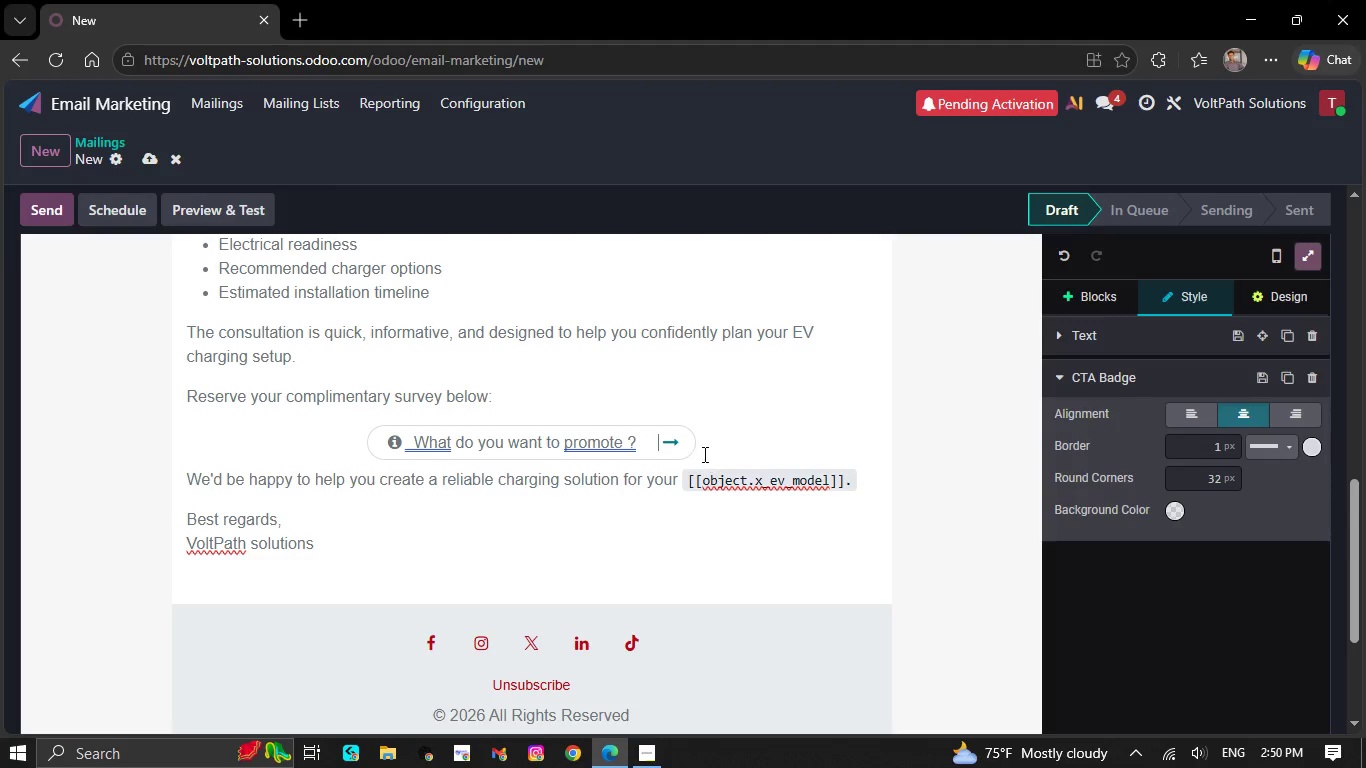 
key(Backspace)
 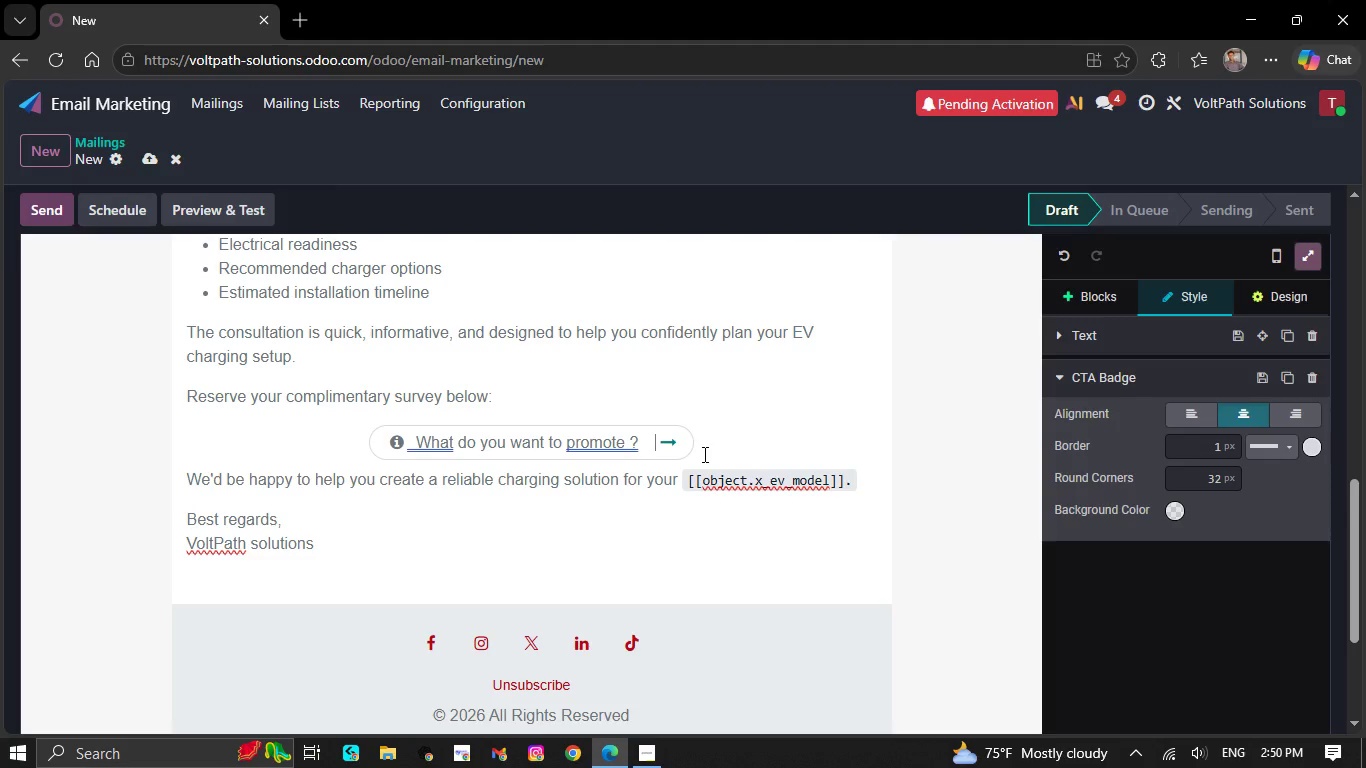 
key(Backspace)
 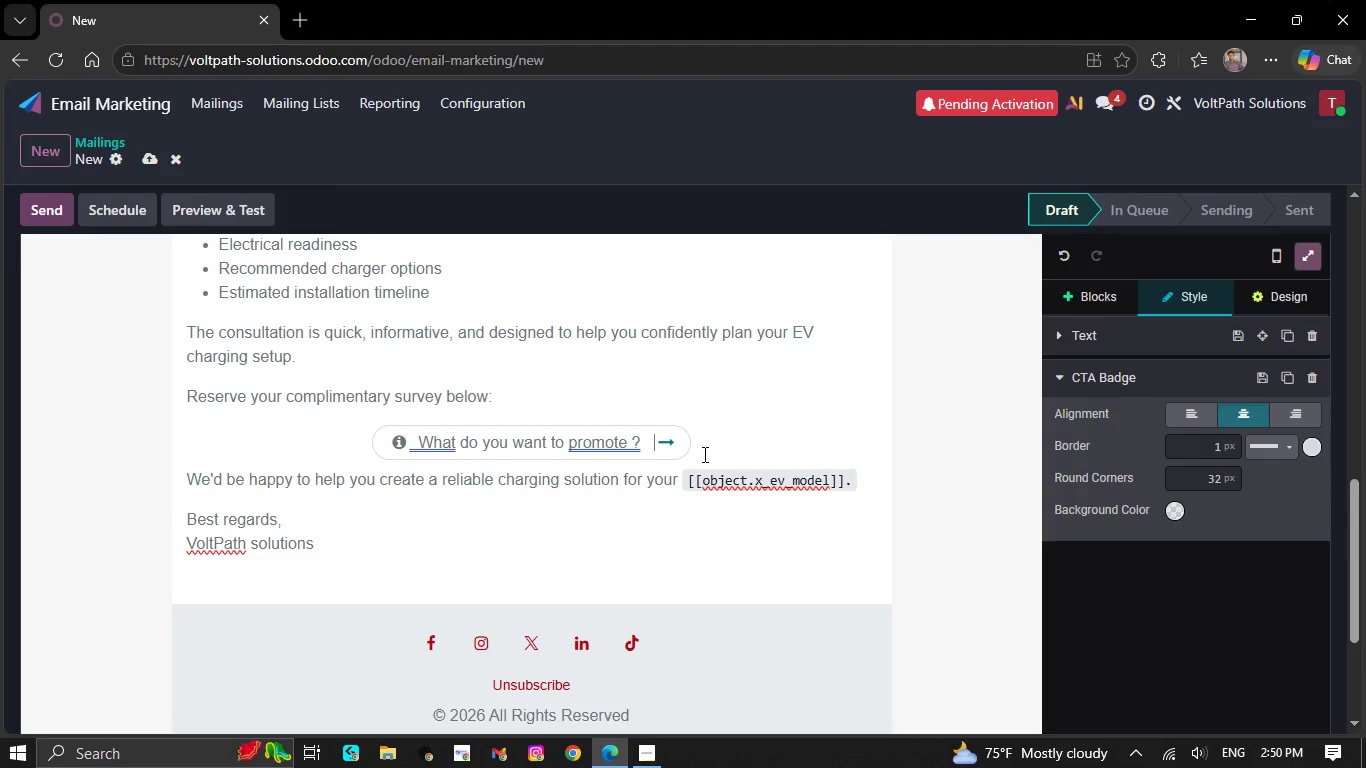 
key(Backspace)
 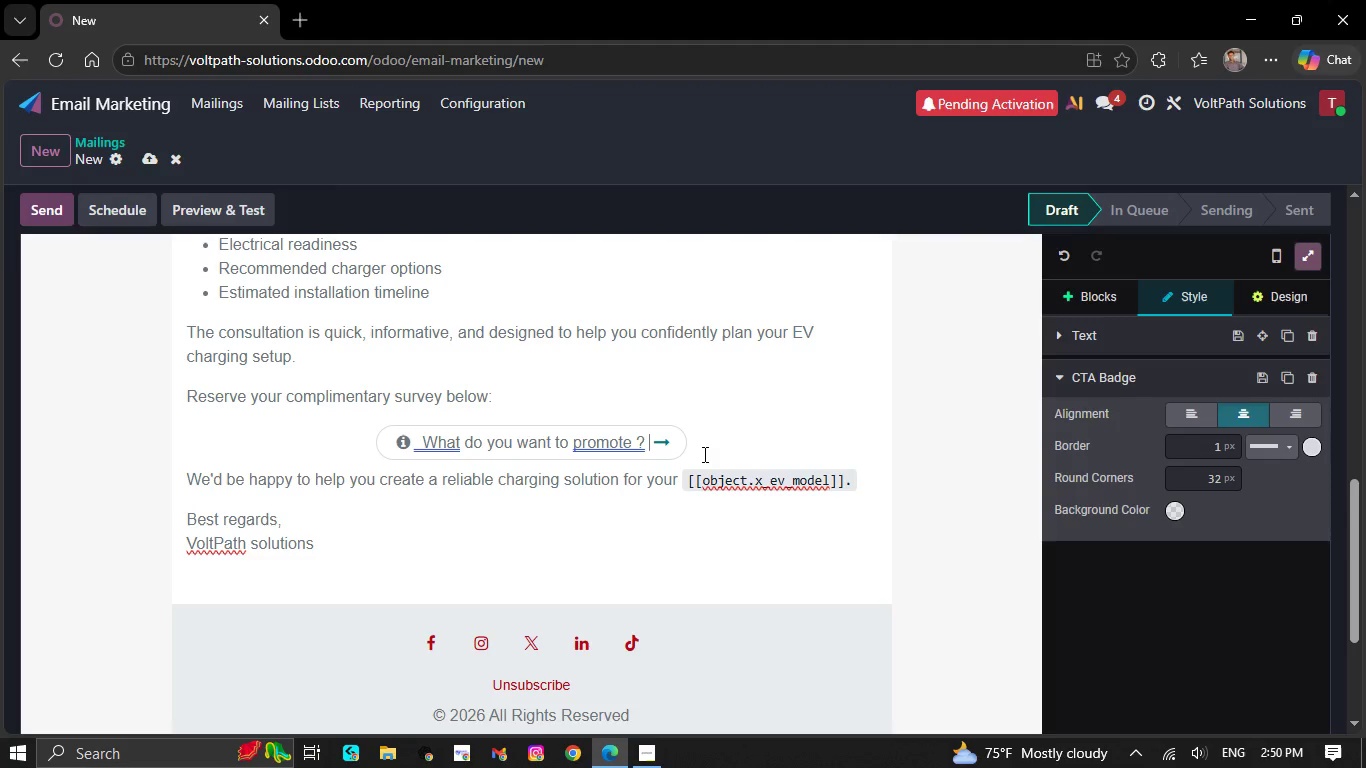 
key(Backspace)
 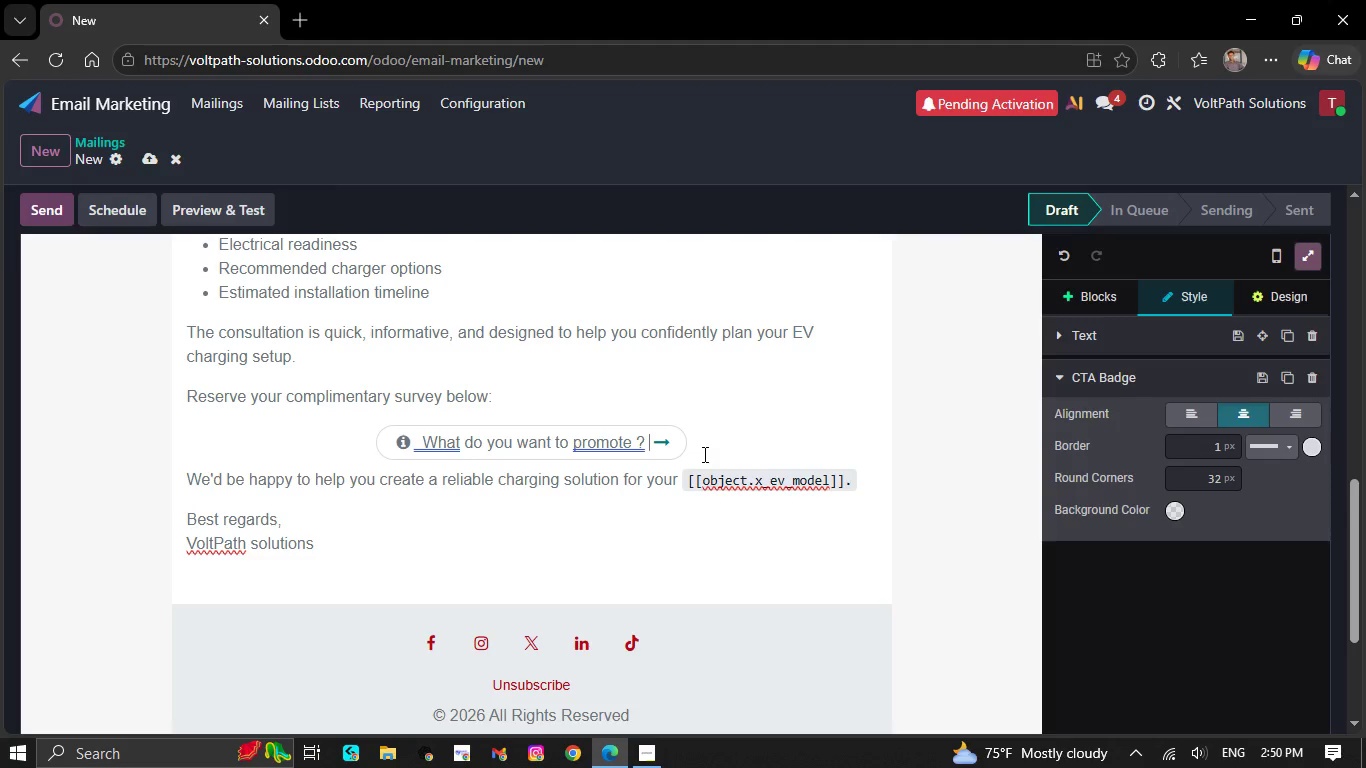 
key(Backspace)
 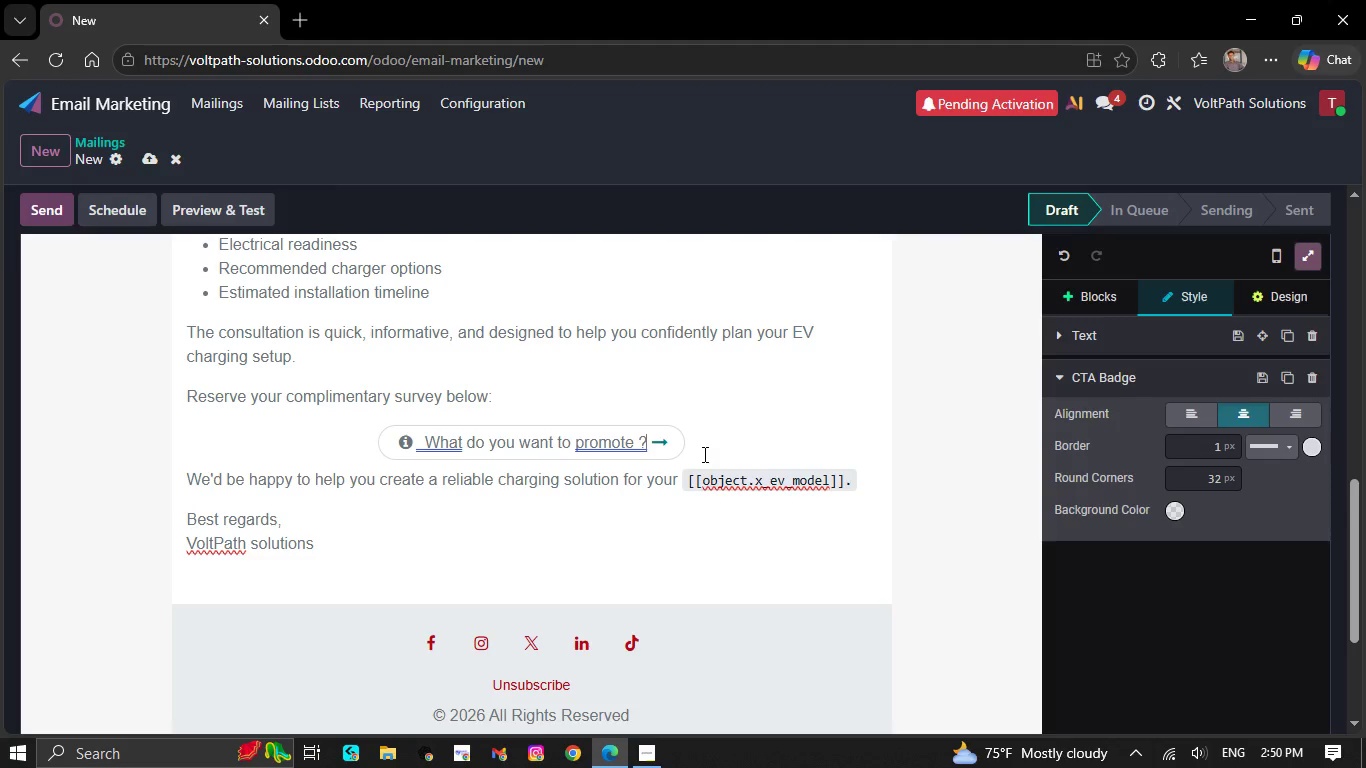 
key(Backspace)
 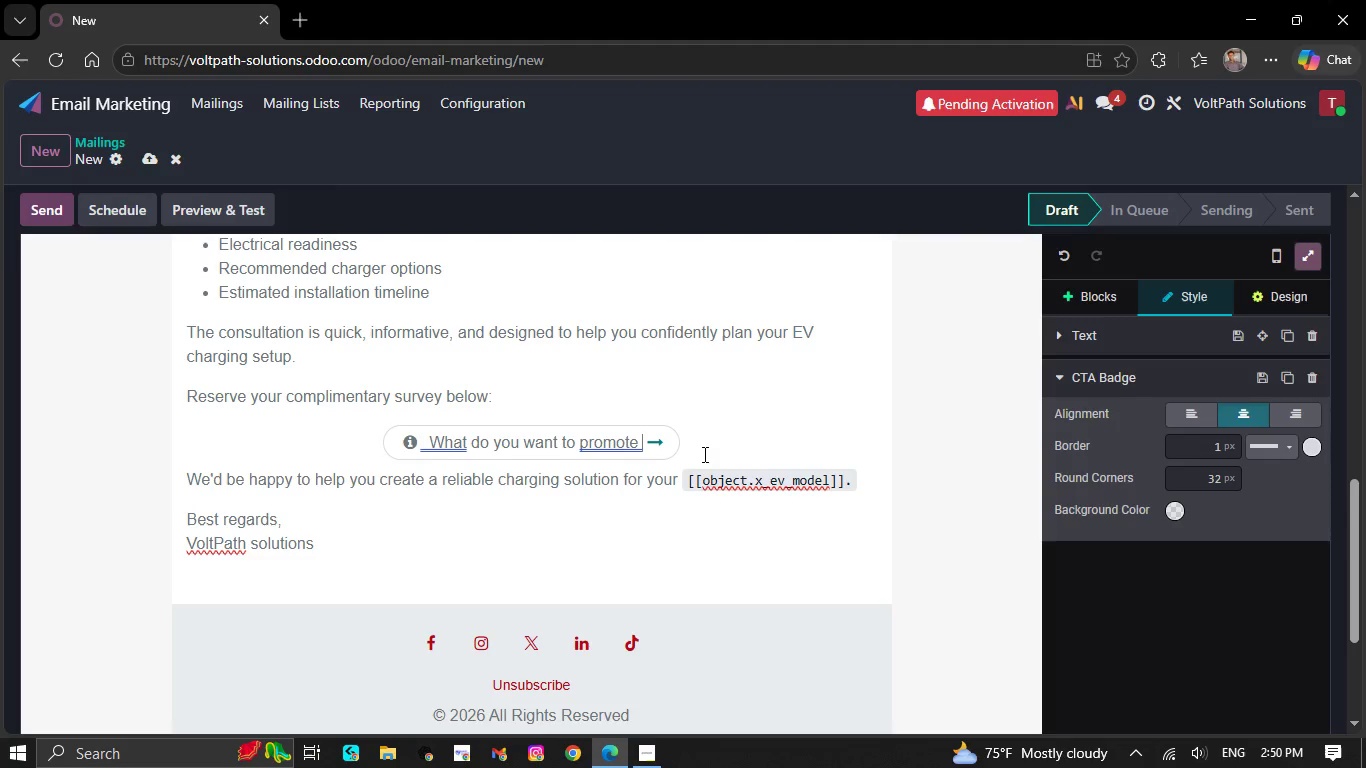 
key(Backspace)
 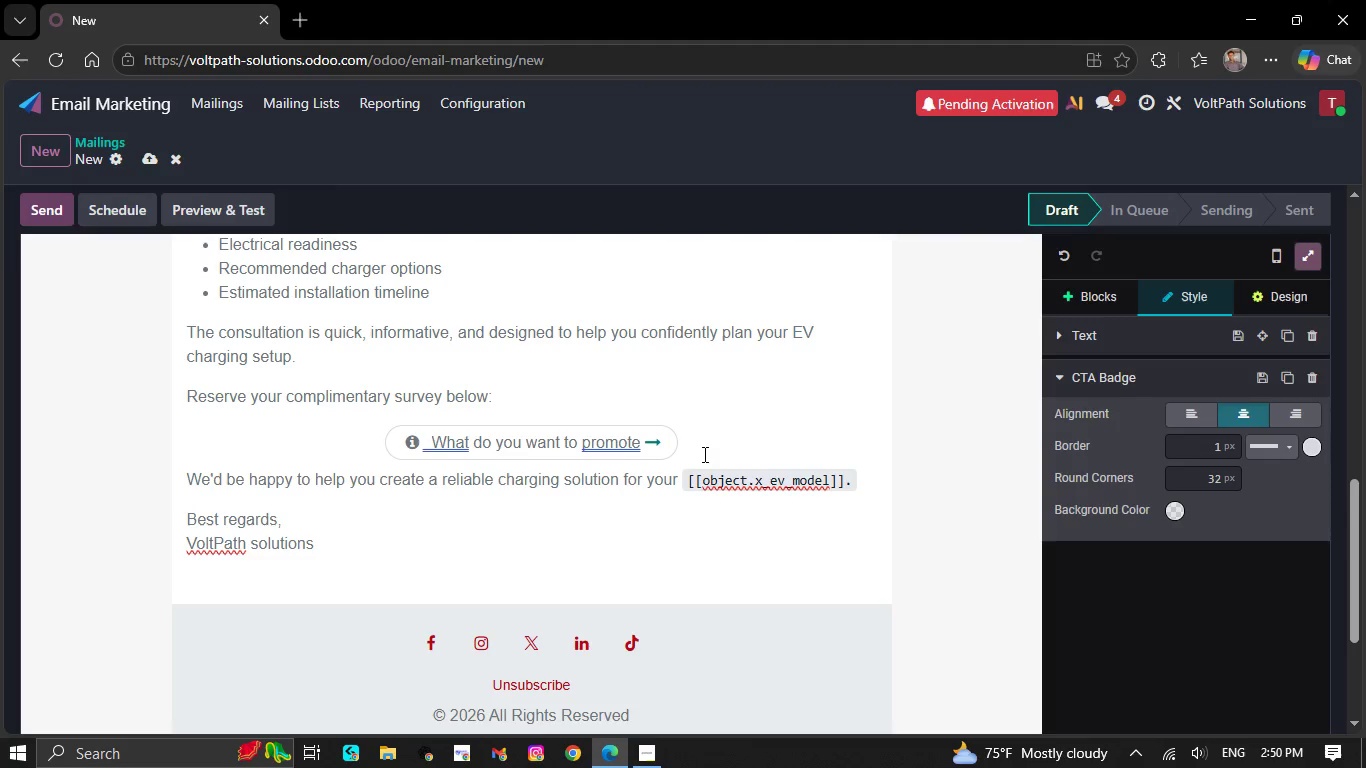 
key(Backspace)
 